 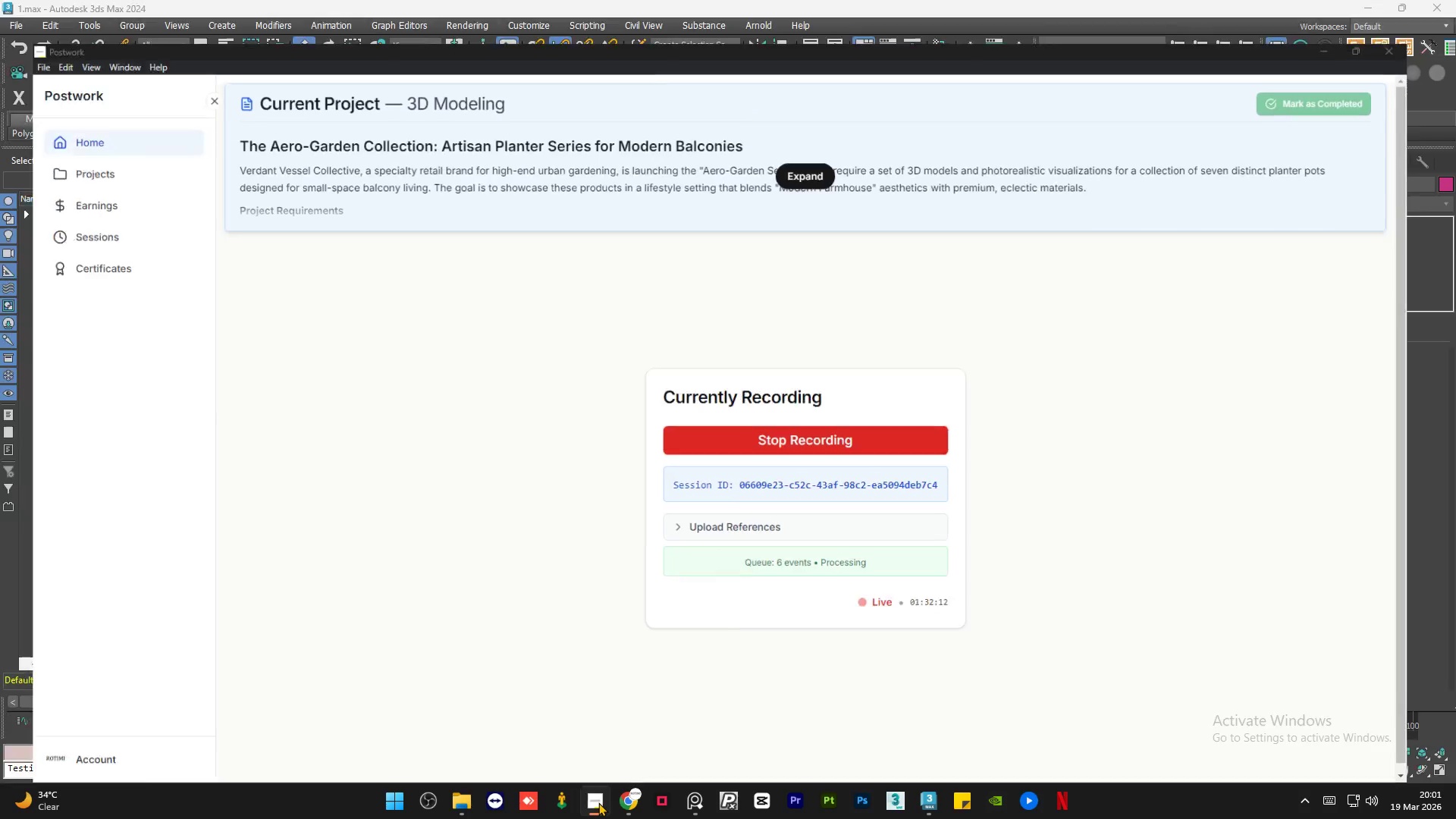 
scroll: coordinate [933, 356], scroll_direction: down, amount: 4.0
 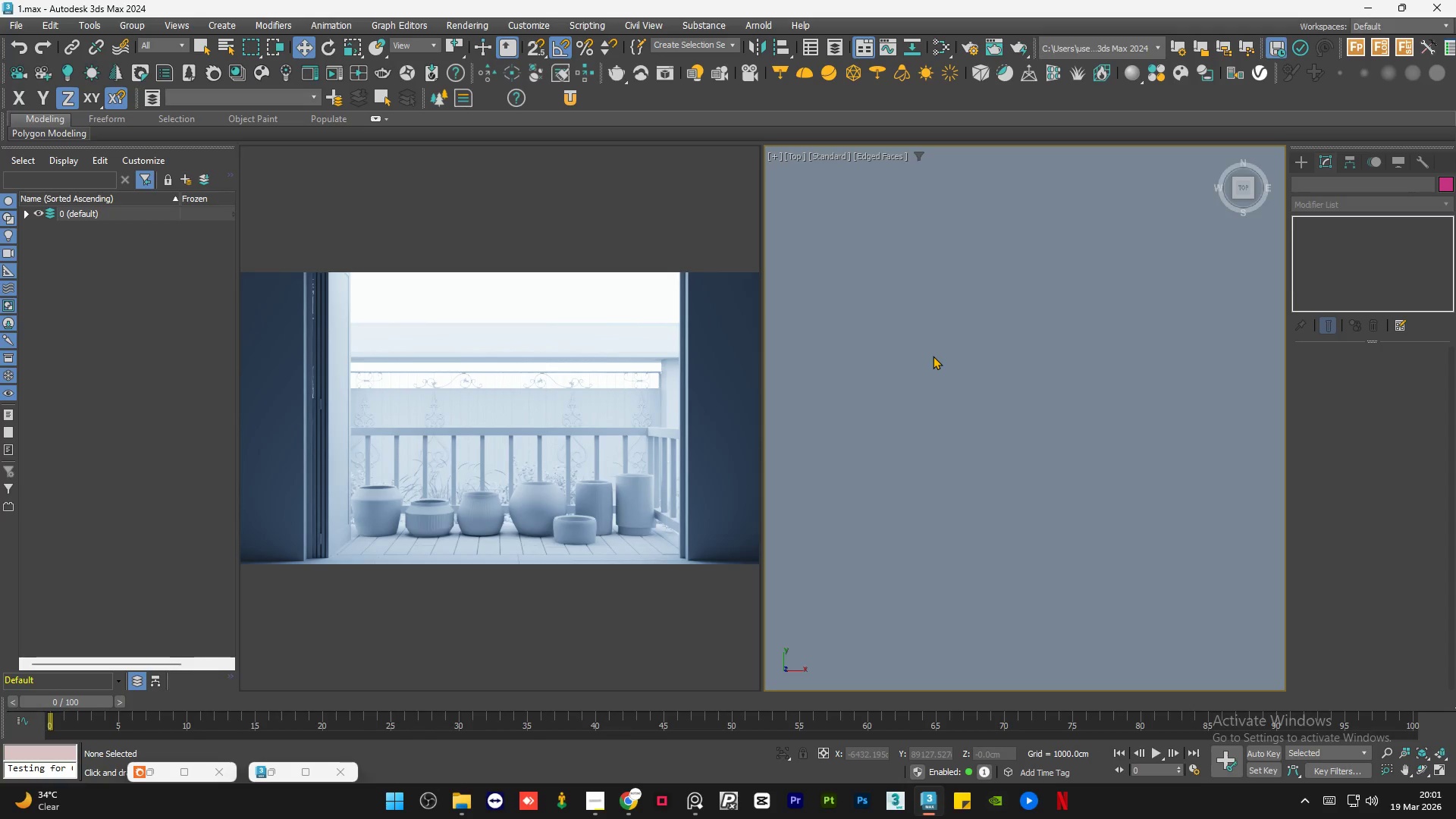 
left_click([902, 446])
 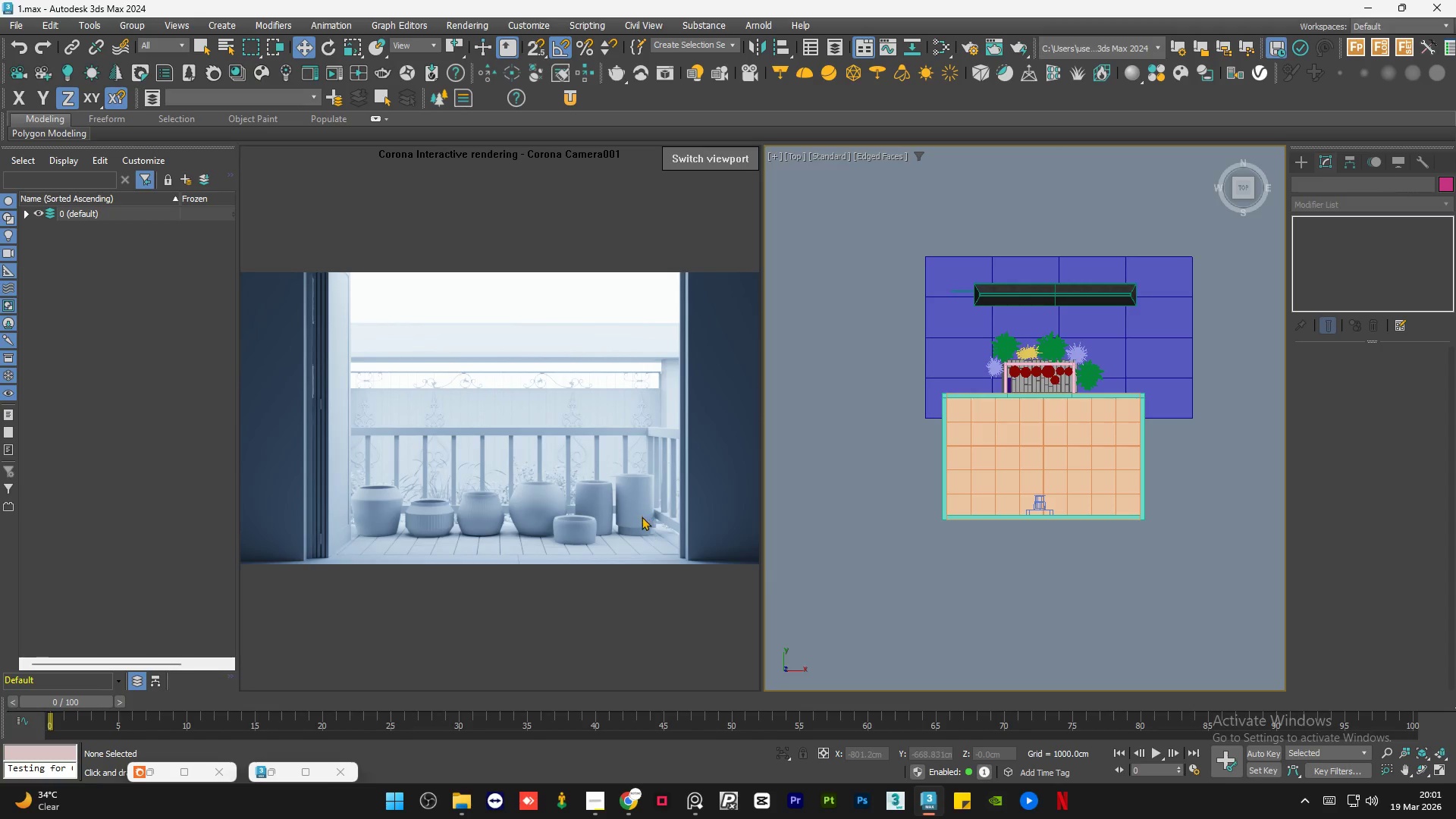 
left_click([275, 769])
 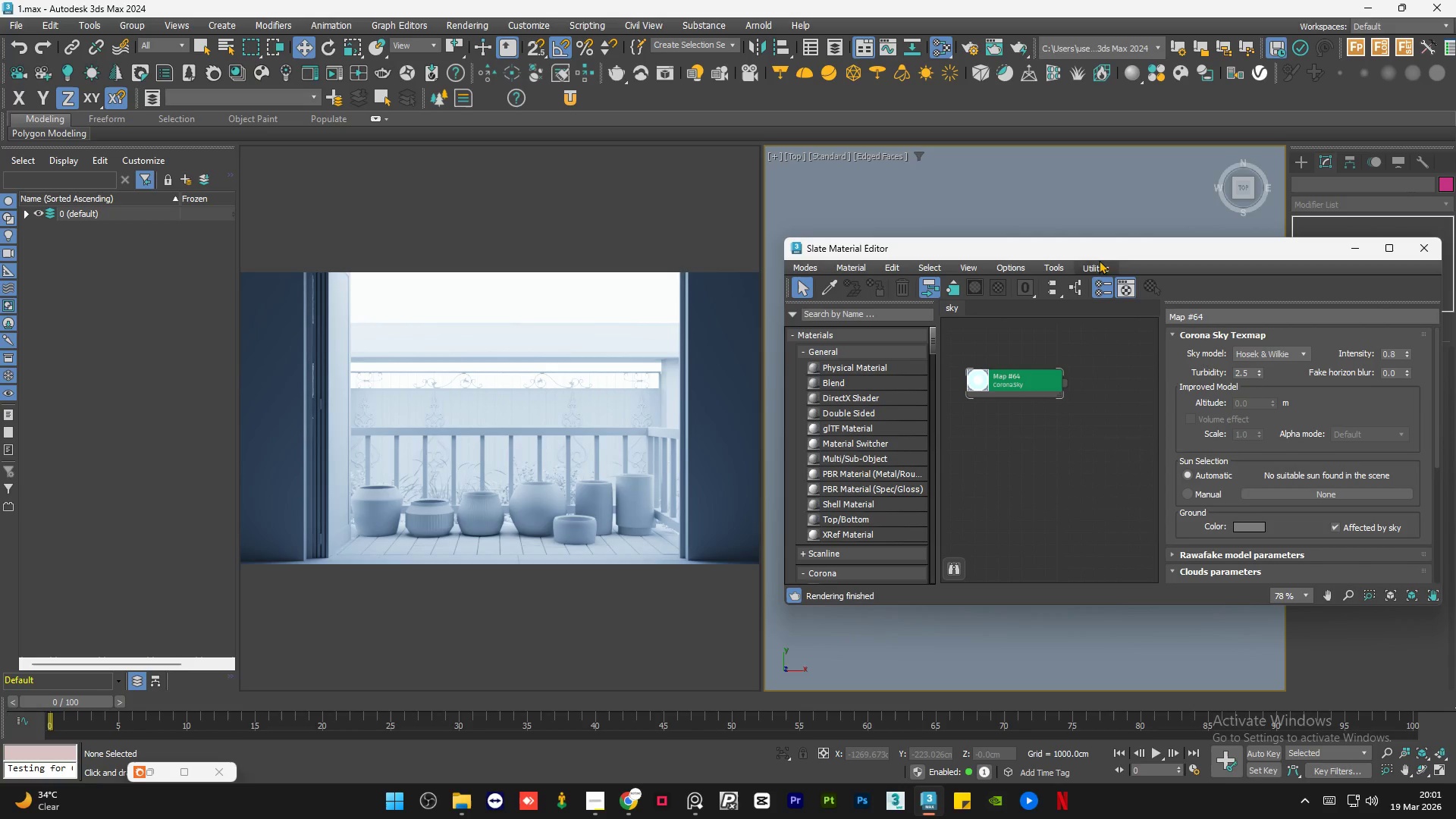 
left_click_drag(start_coordinate=[1106, 254], to_coordinate=[469, 197])
 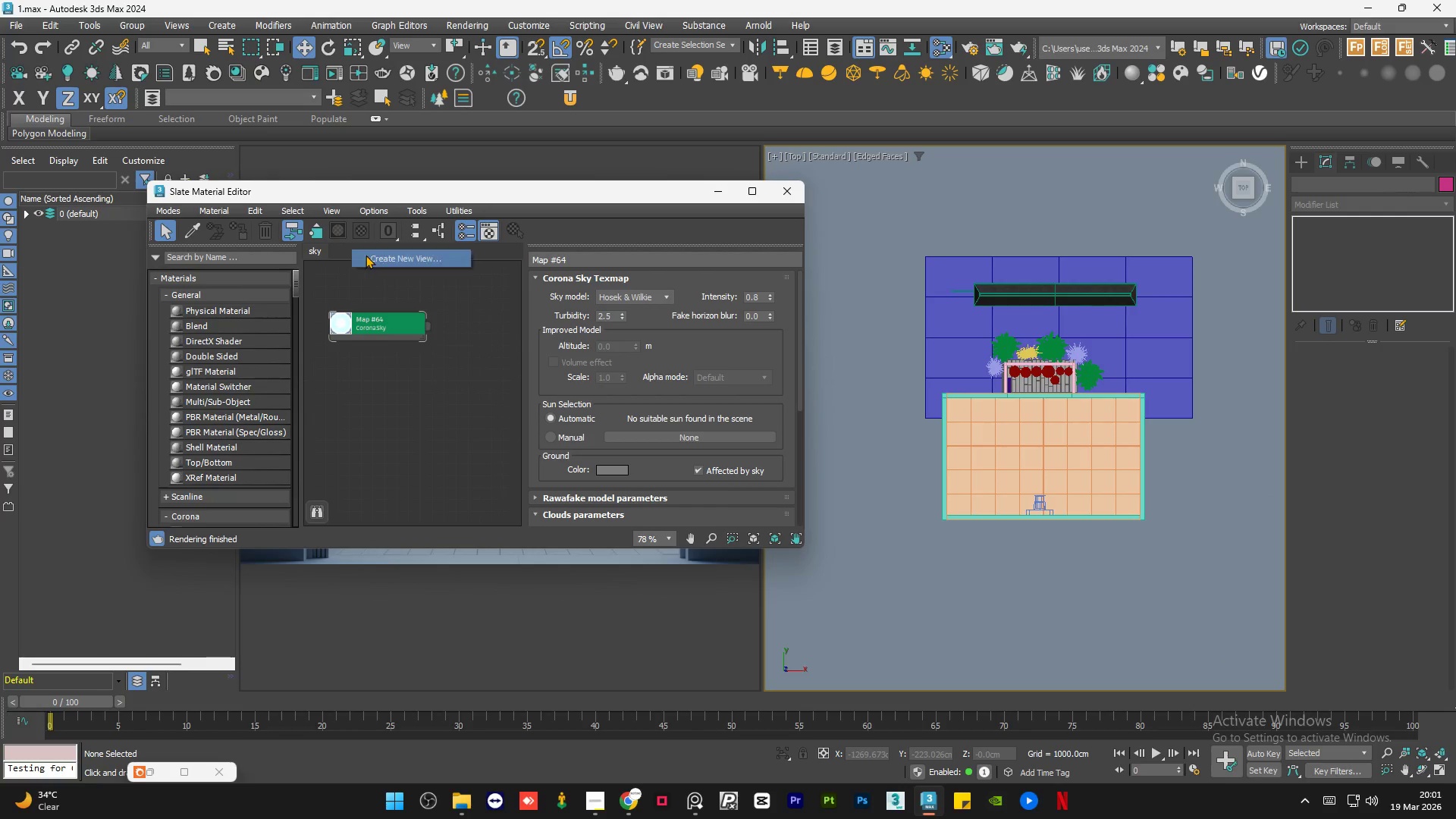 
left_click([378, 256])
 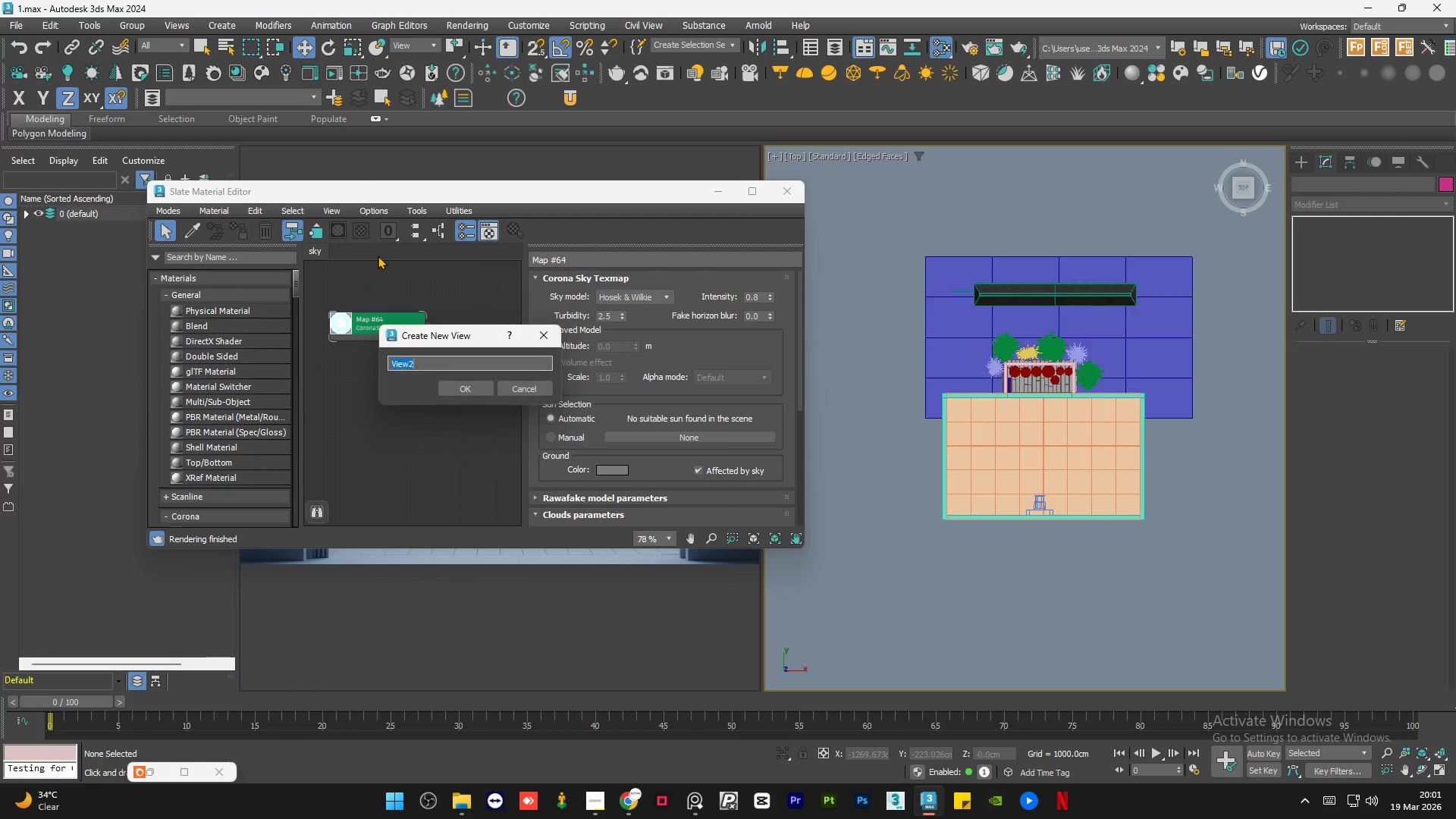 
type(arch)
 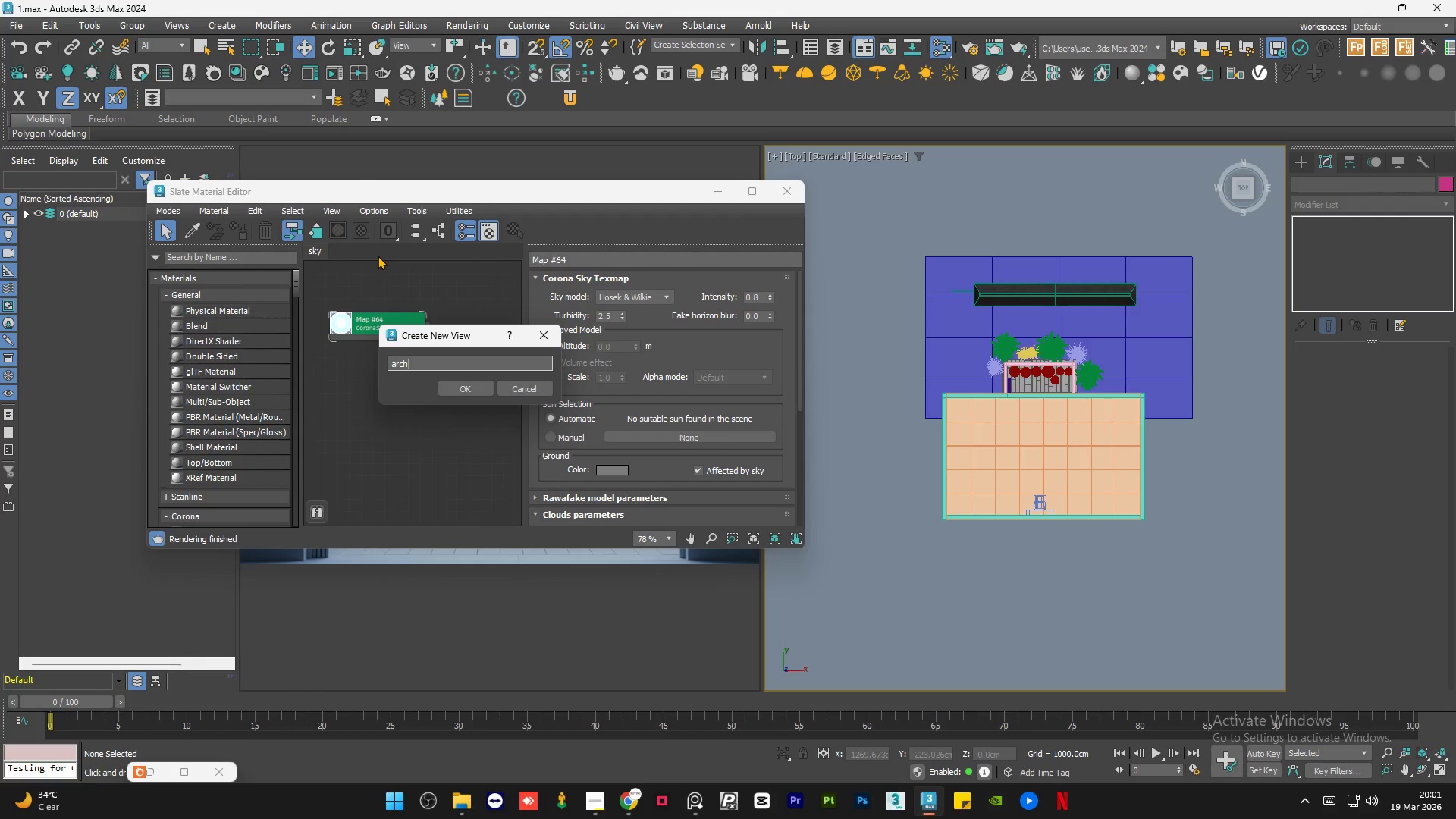 
key(Enter)
 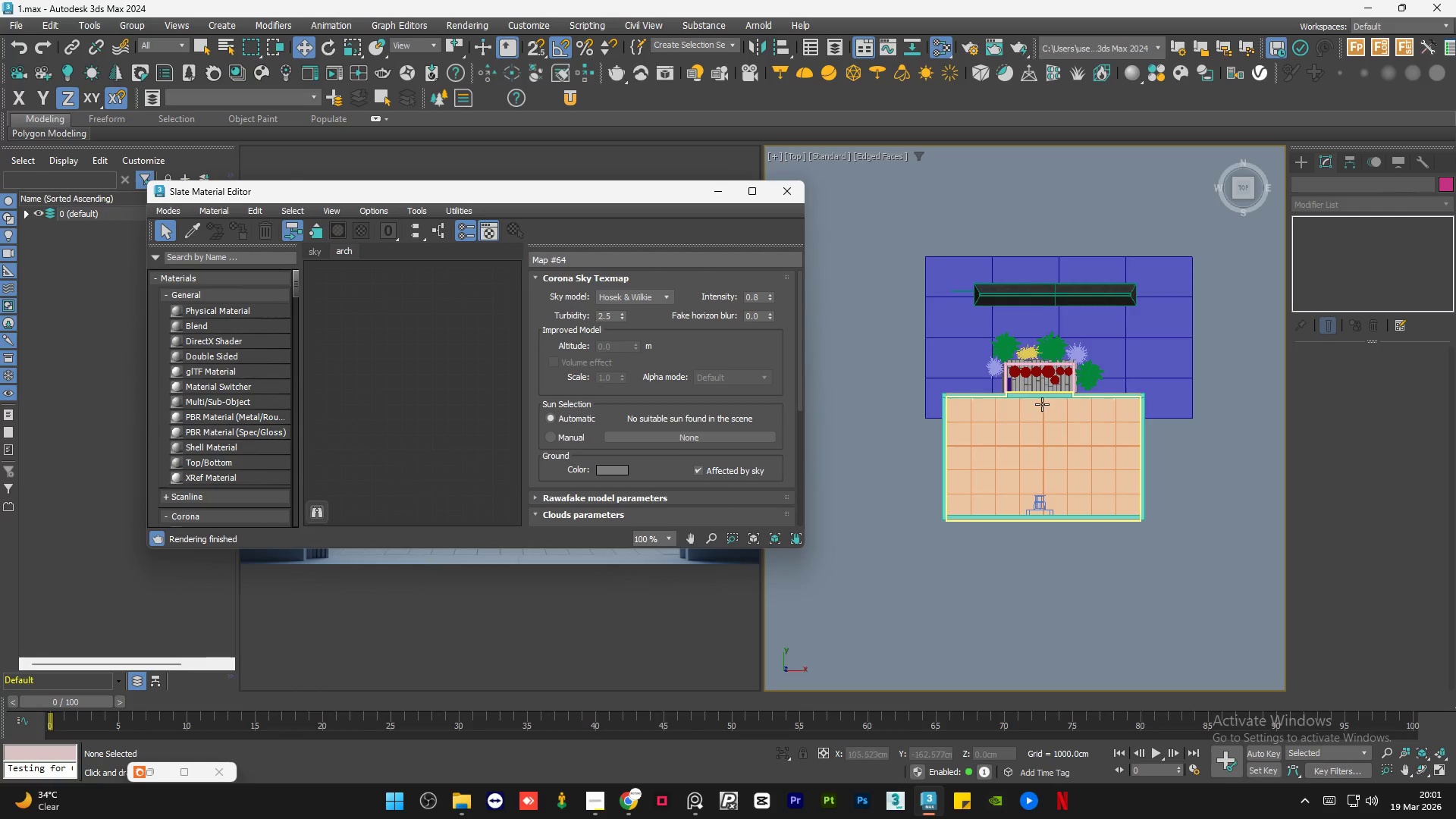 
hold_key(key=AltLeft, duration=0.89)
scroll: coordinate [1025, 444], scroll_direction: up, amount: 12.0
 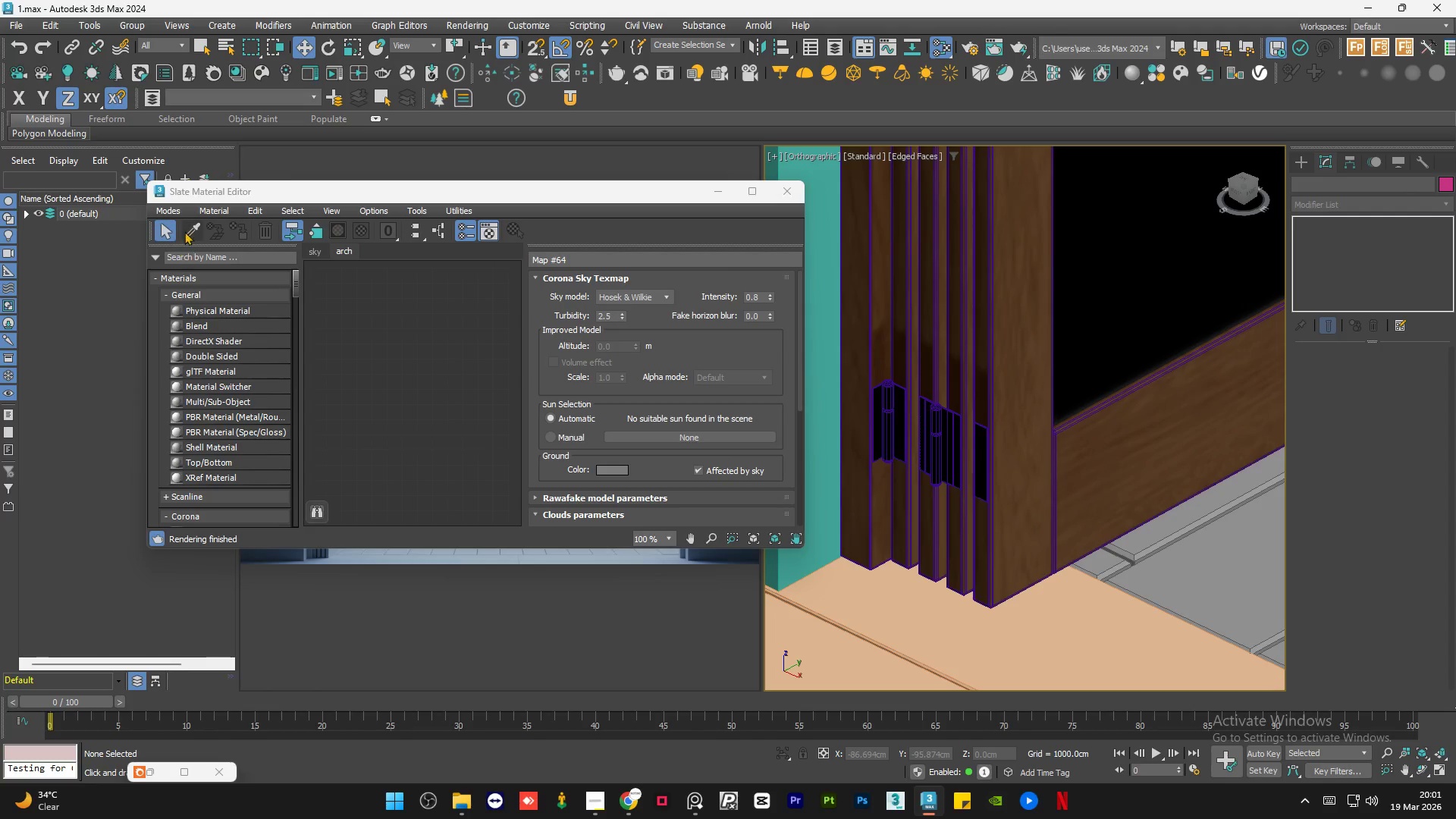 
left_click([193, 231])
 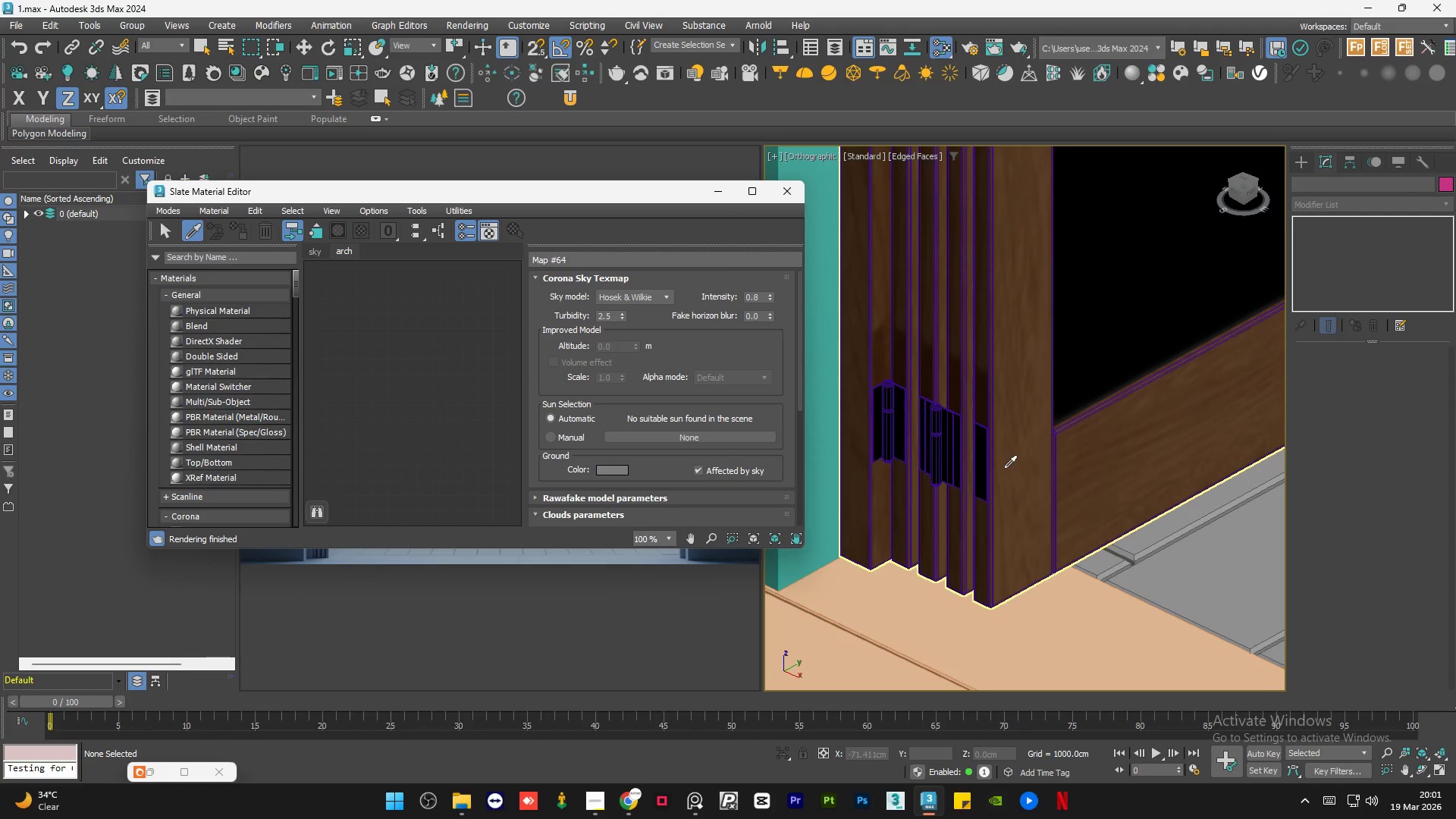 
left_click([1007, 469])
 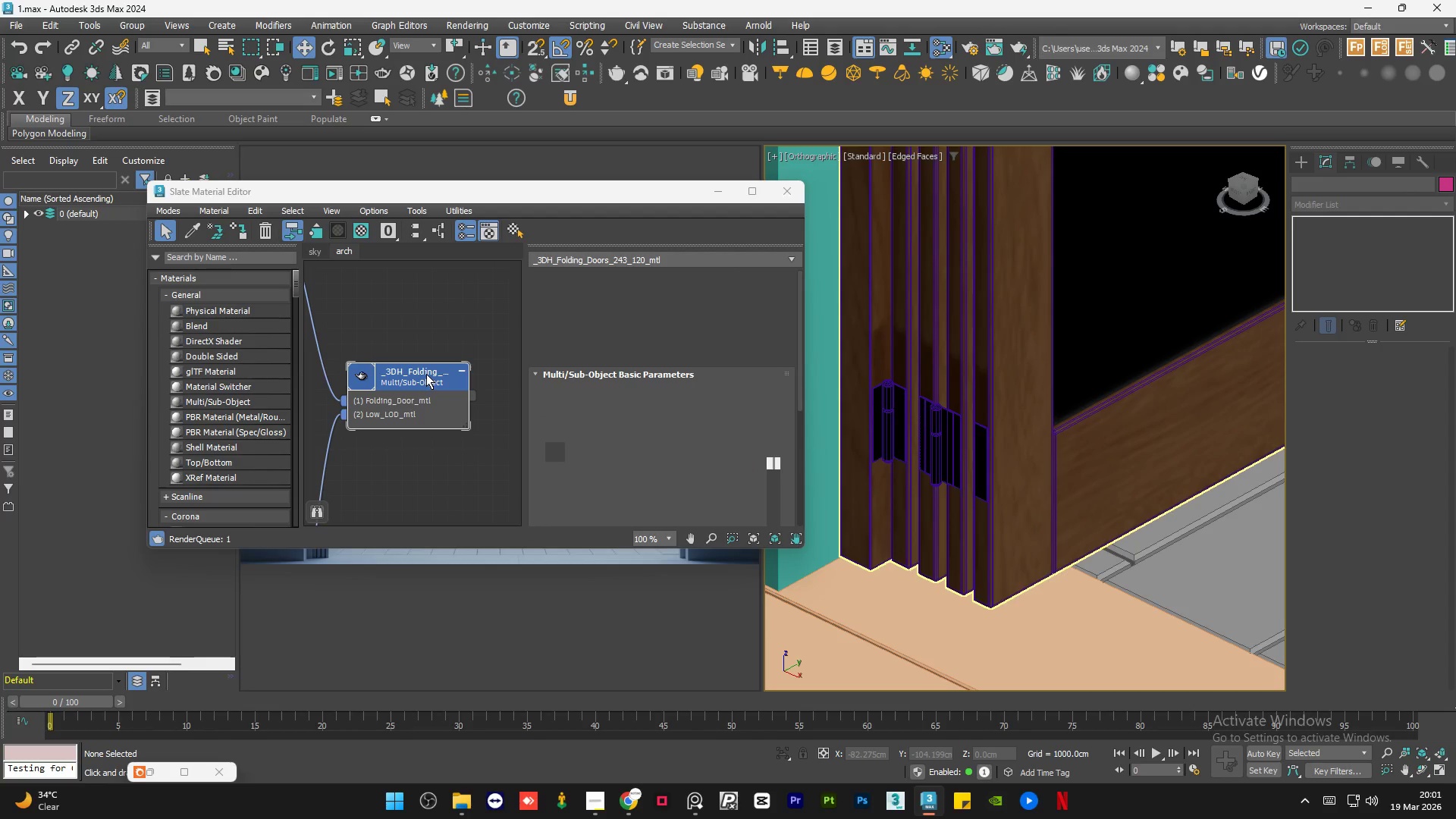 
scroll: coordinate [448, 378], scroll_direction: down, amount: 6.0
 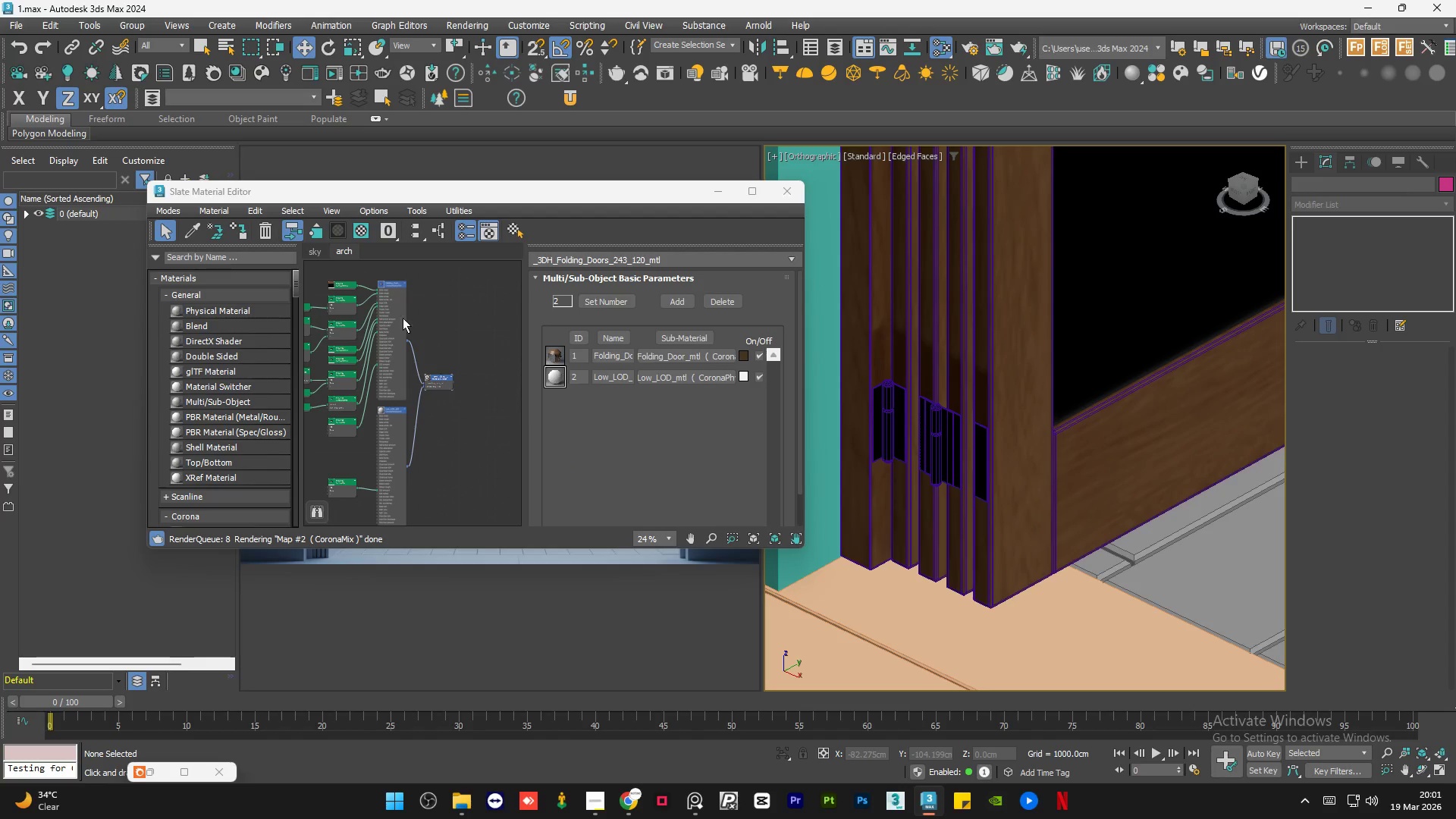 
scroll: coordinate [454, 310], scroll_direction: up, amount: 1.0
 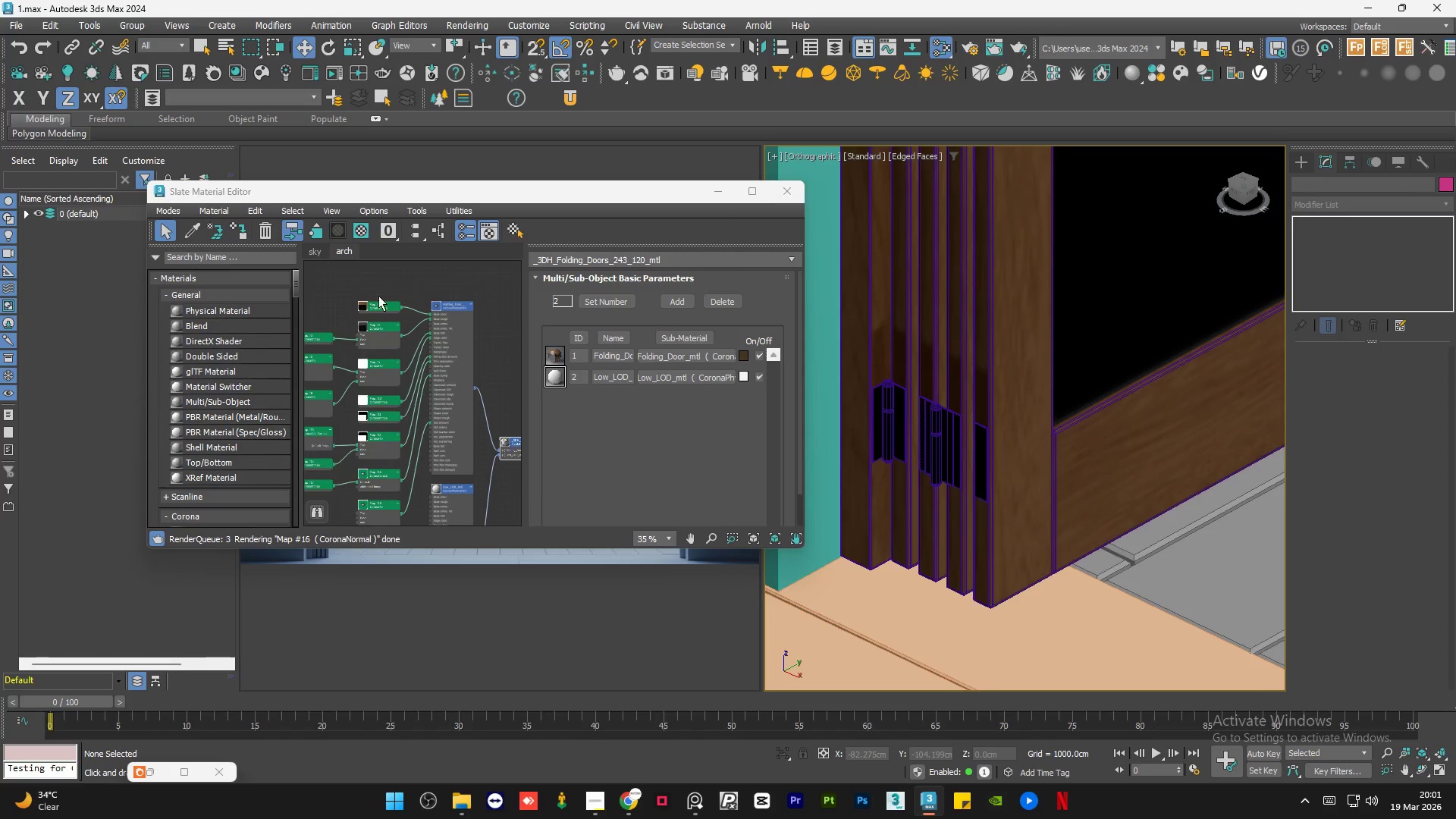 
left_click([361, 414])
 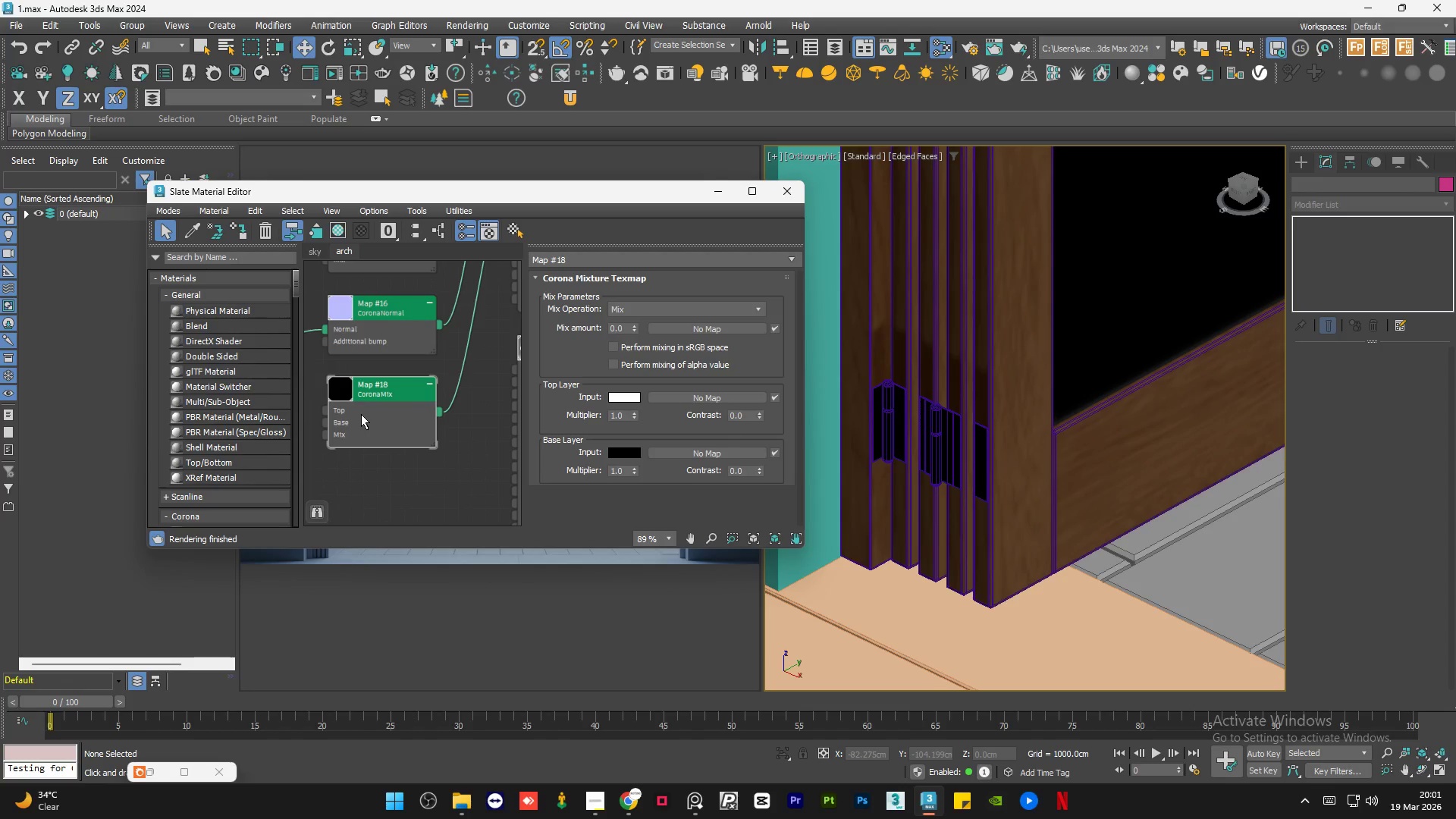 
scroll: coordinate [347, 430], scroll_direction: up, amount: 5.0
 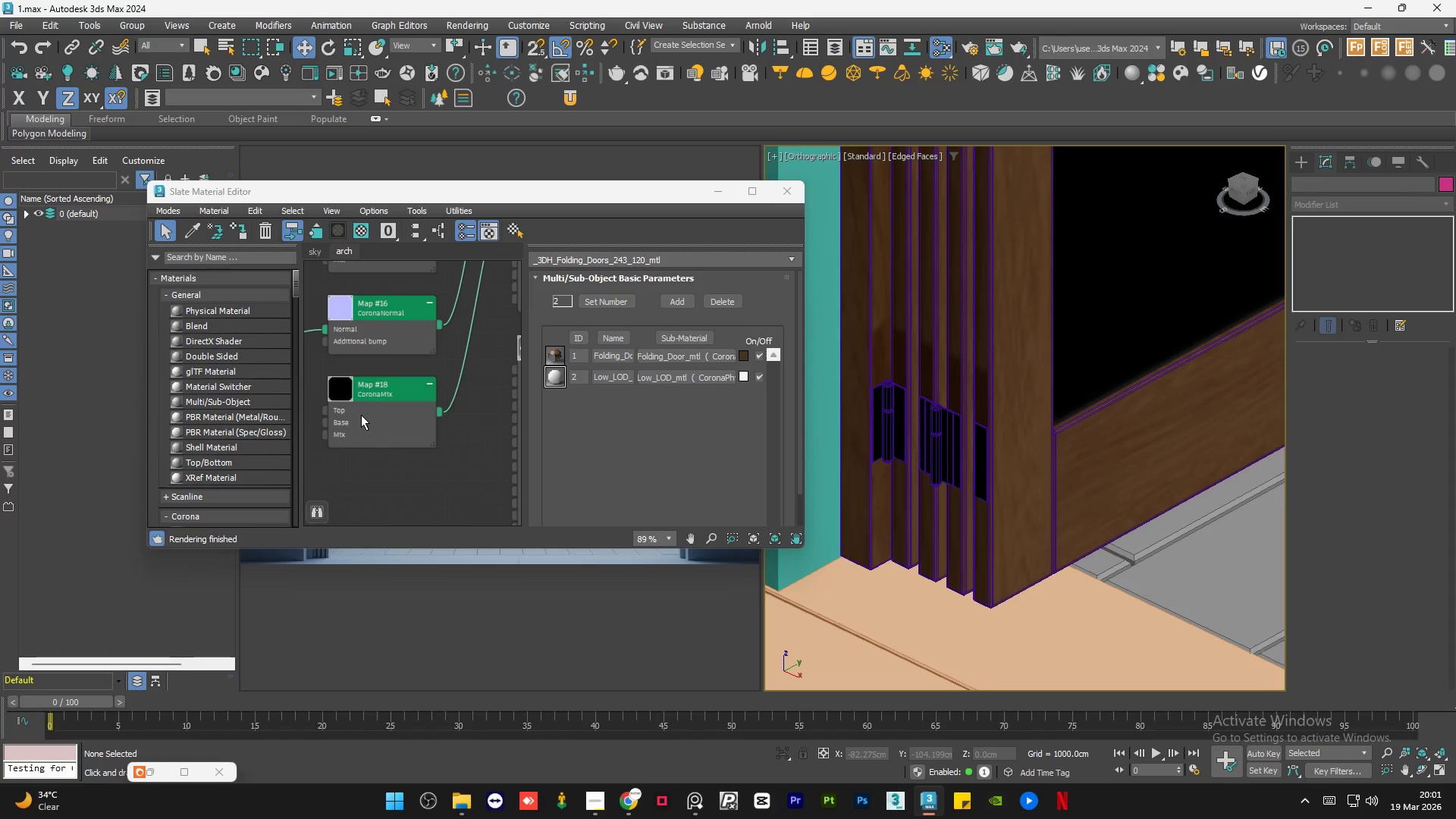 
key(Delete)
 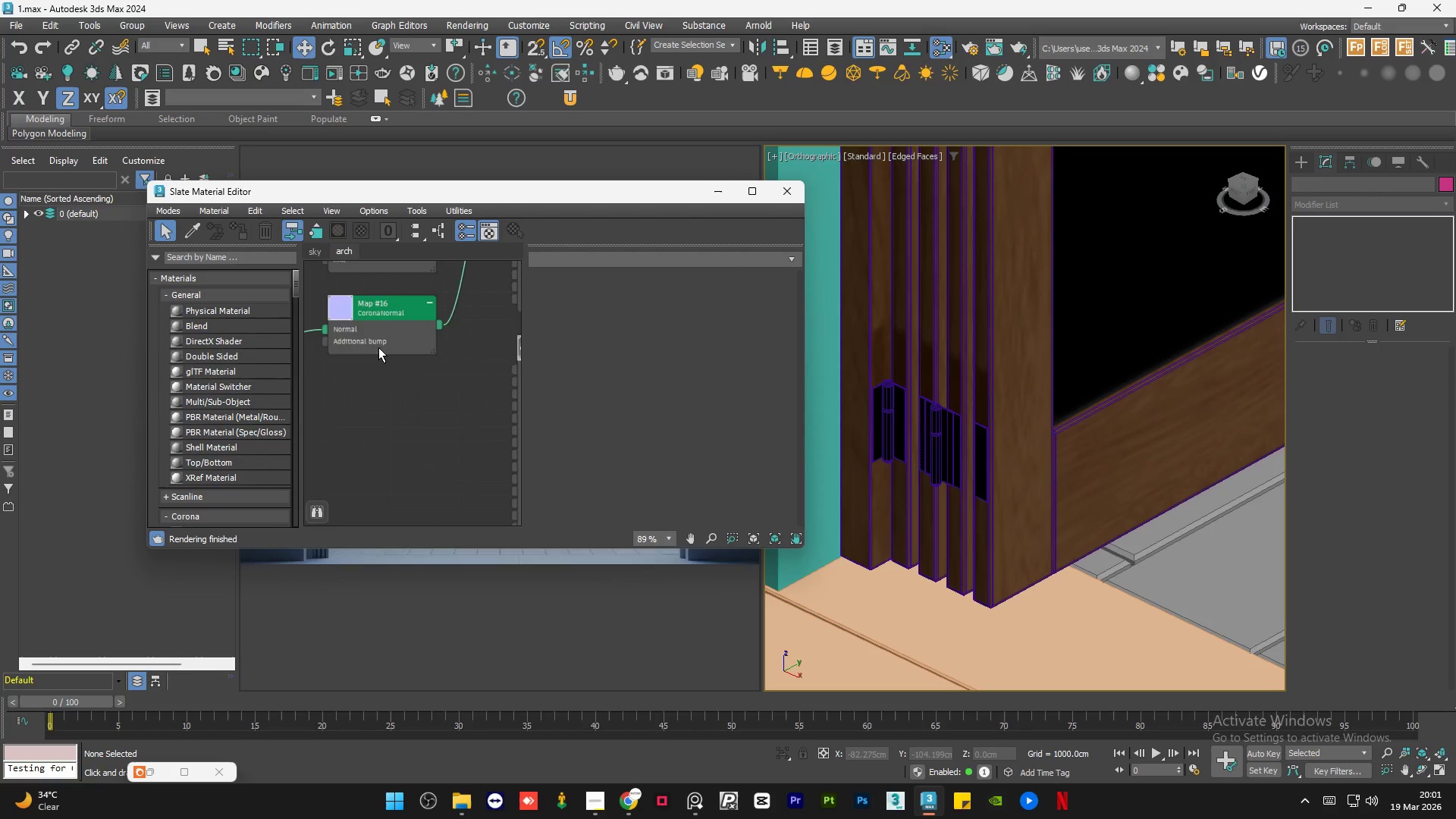 
scroll: coordinate [384, 431], scroll_direction: down, amount: 2.0
 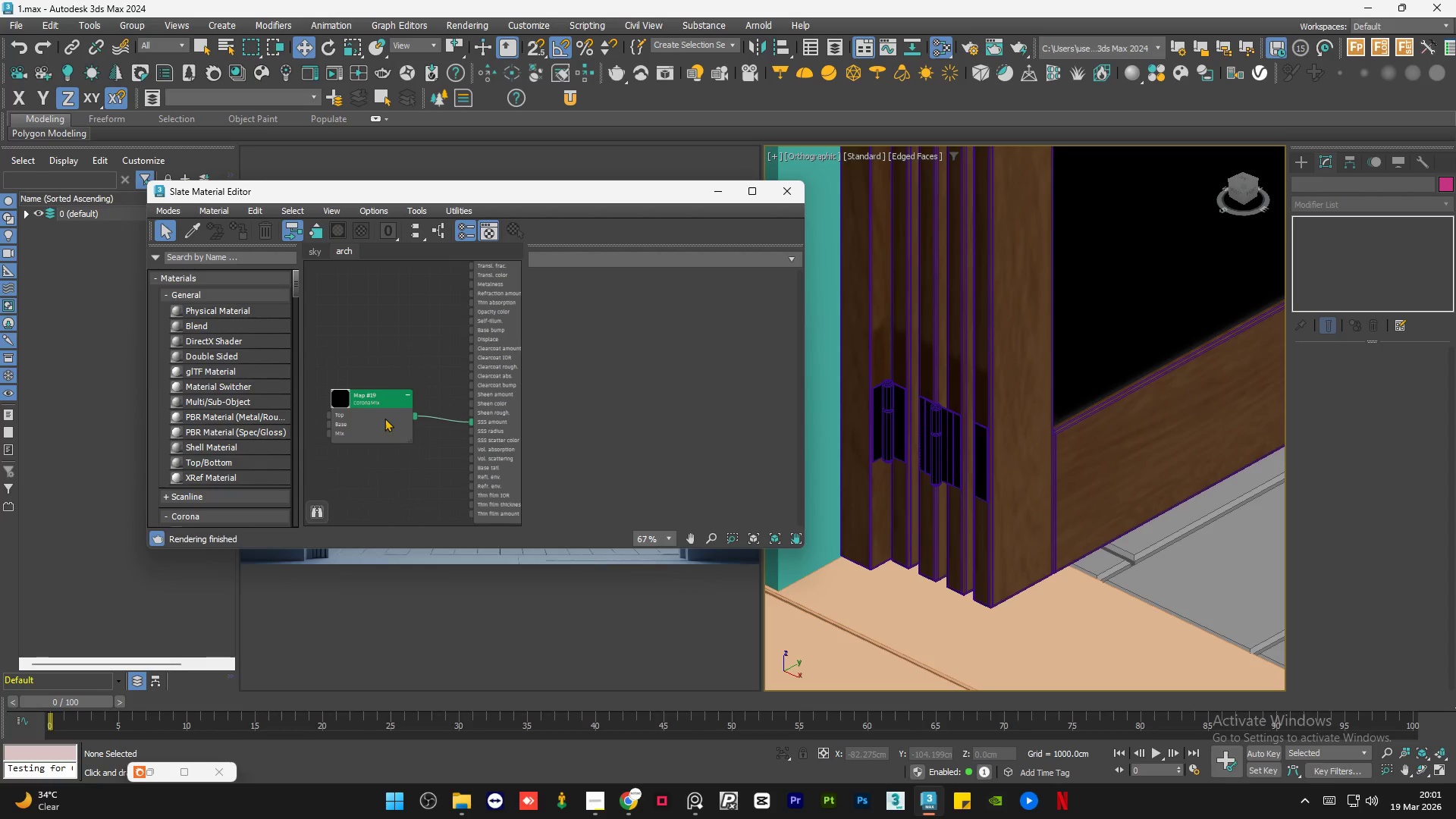 
left_click([384, 418])
 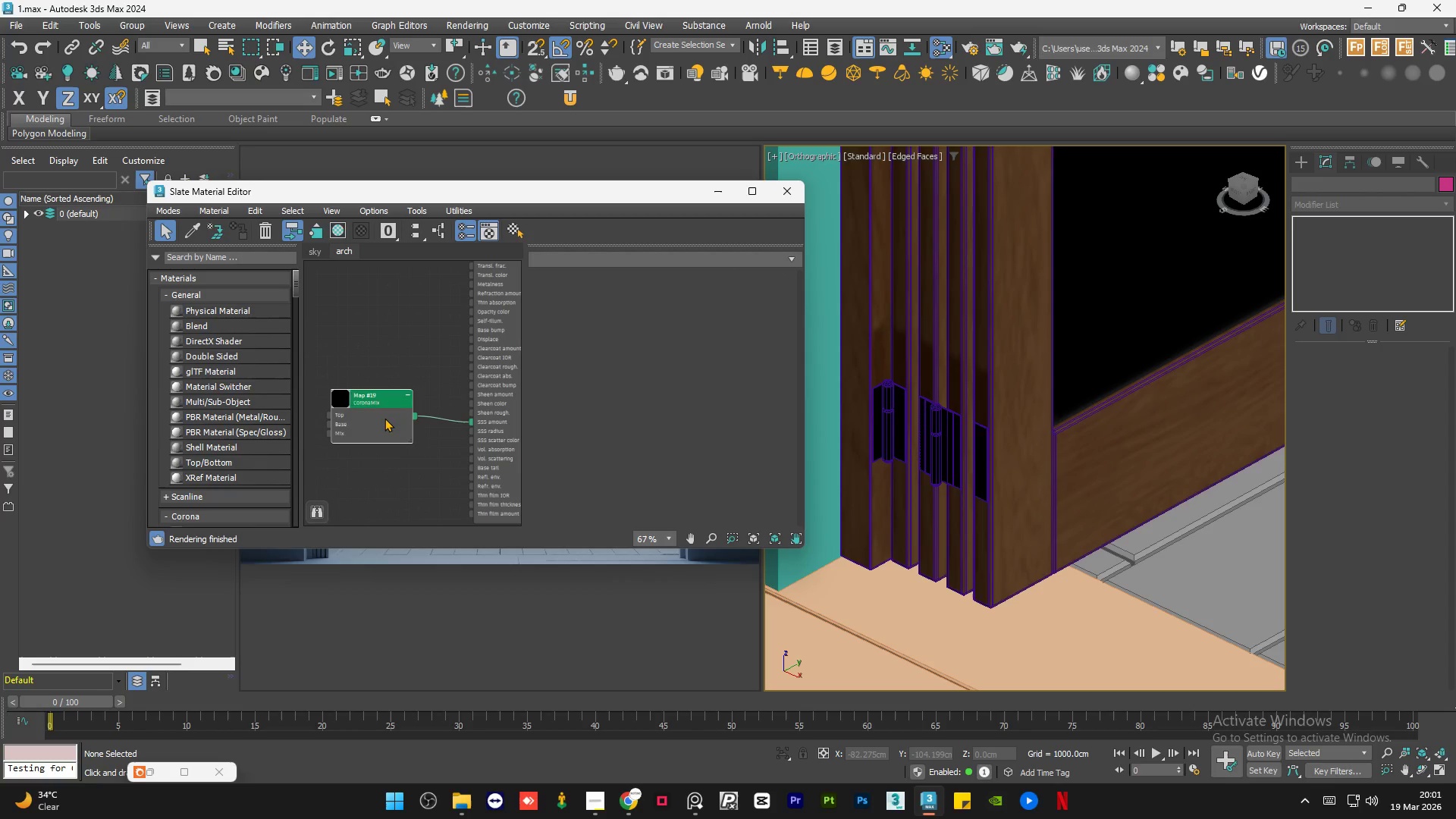 
key(Delete)
 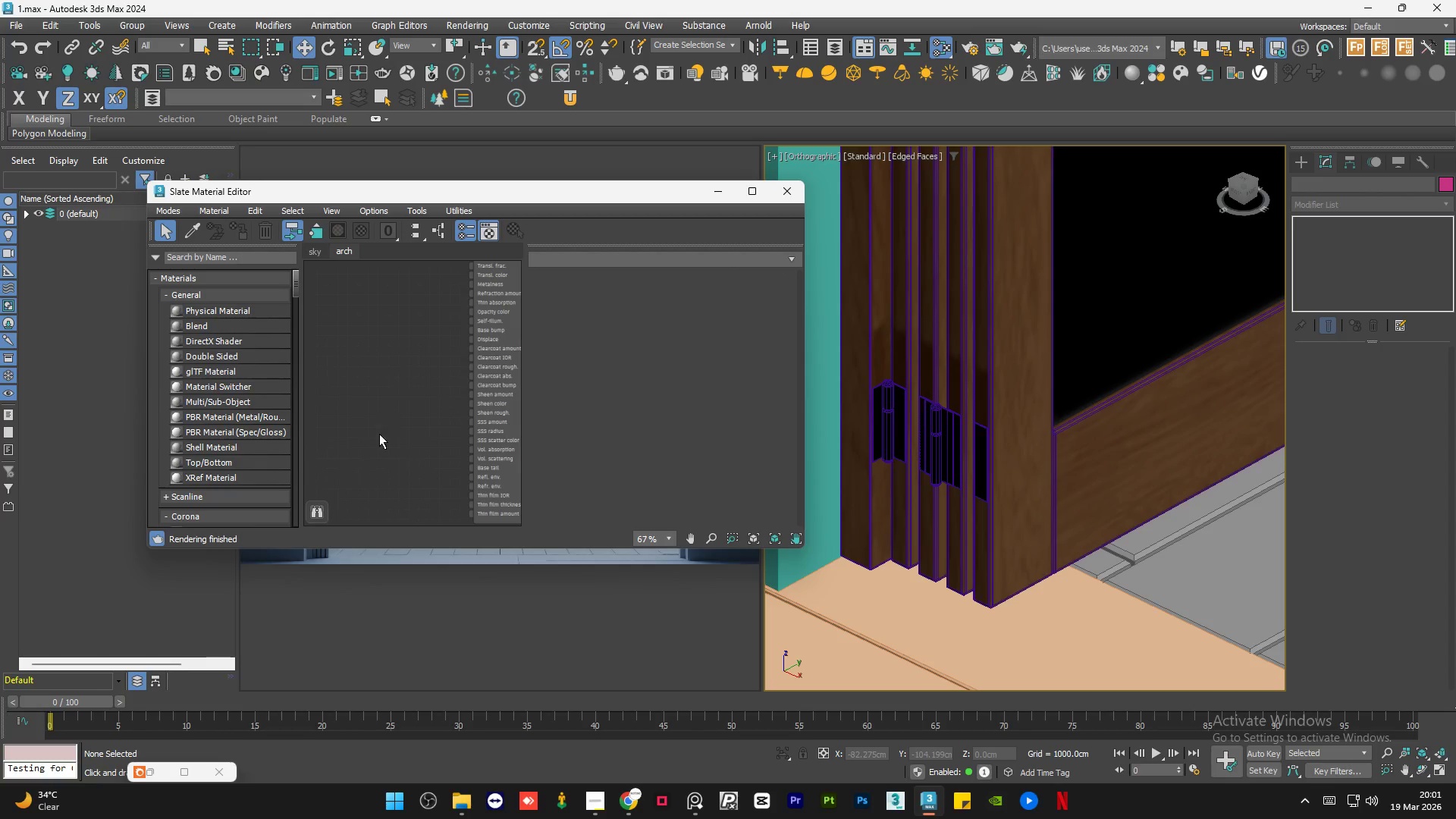 
scroll: coordinate [376, 447], scroll_direction: down, amount: 4.0
 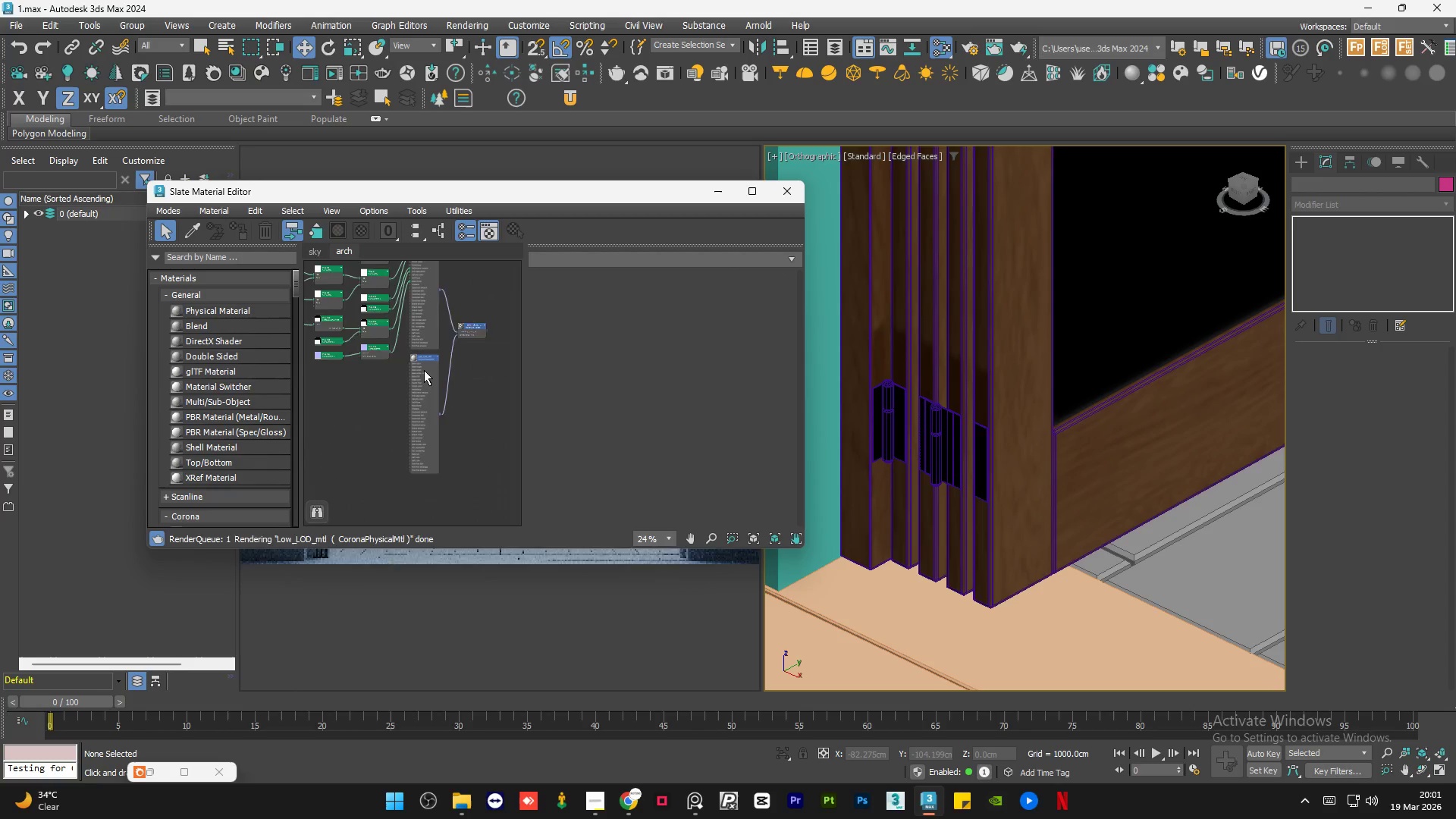 
scroll: coordinate [422, 329], scroll_direction: up, amount: 10.0
 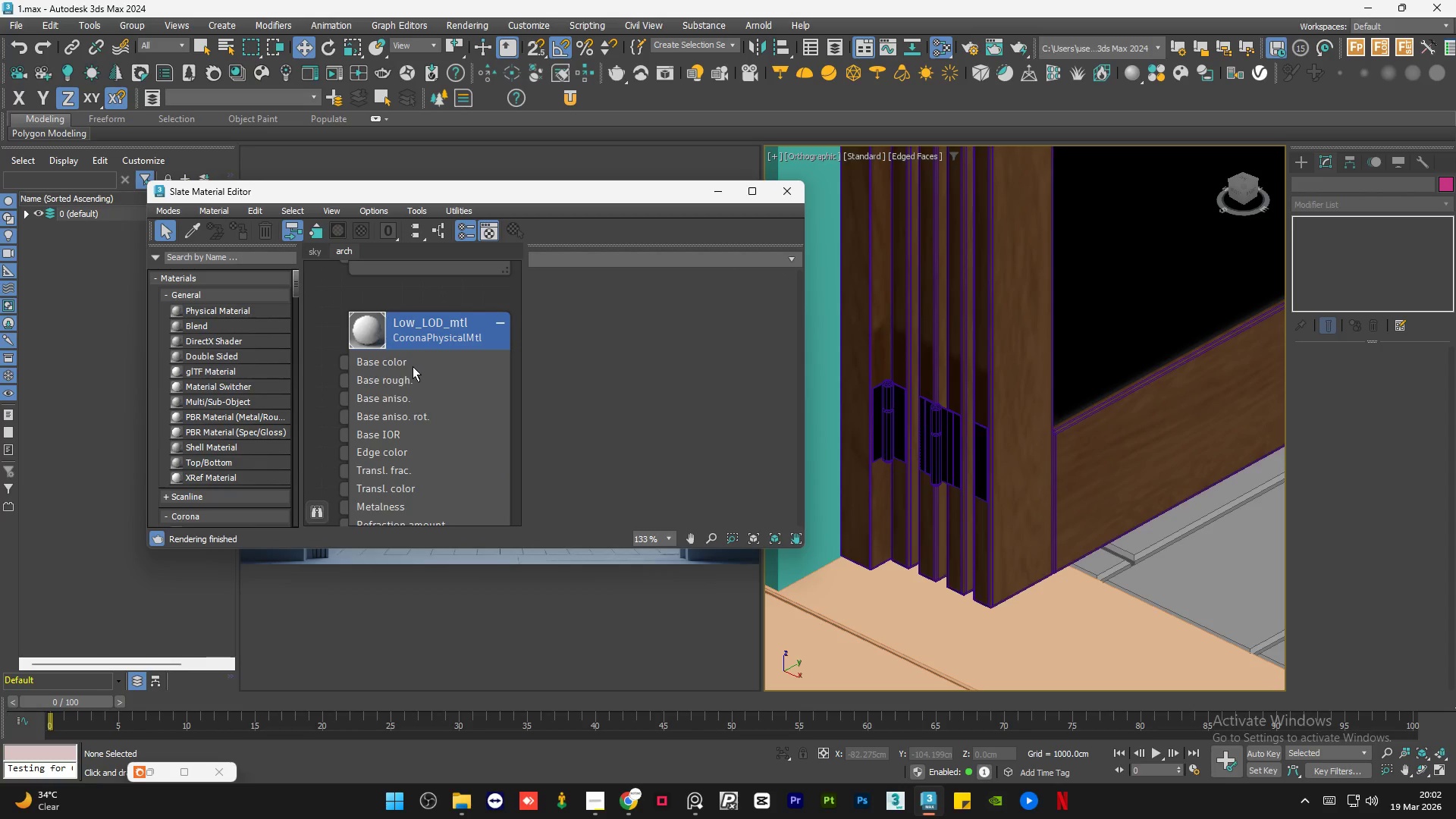 
scroll: coordinate [390, 400], scroll_direction: down, amount: 8.0
 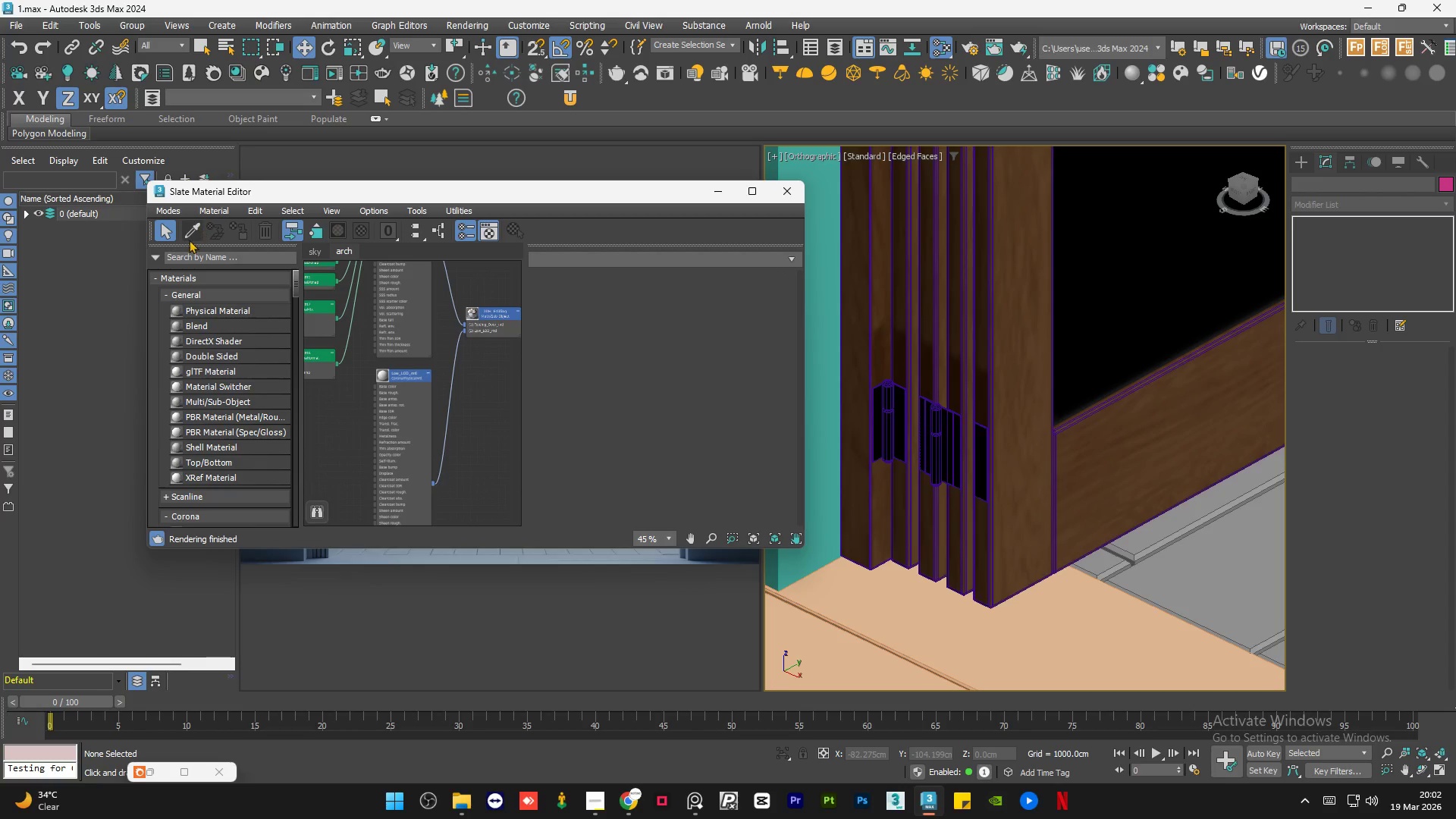 
left_click([189, 233])
 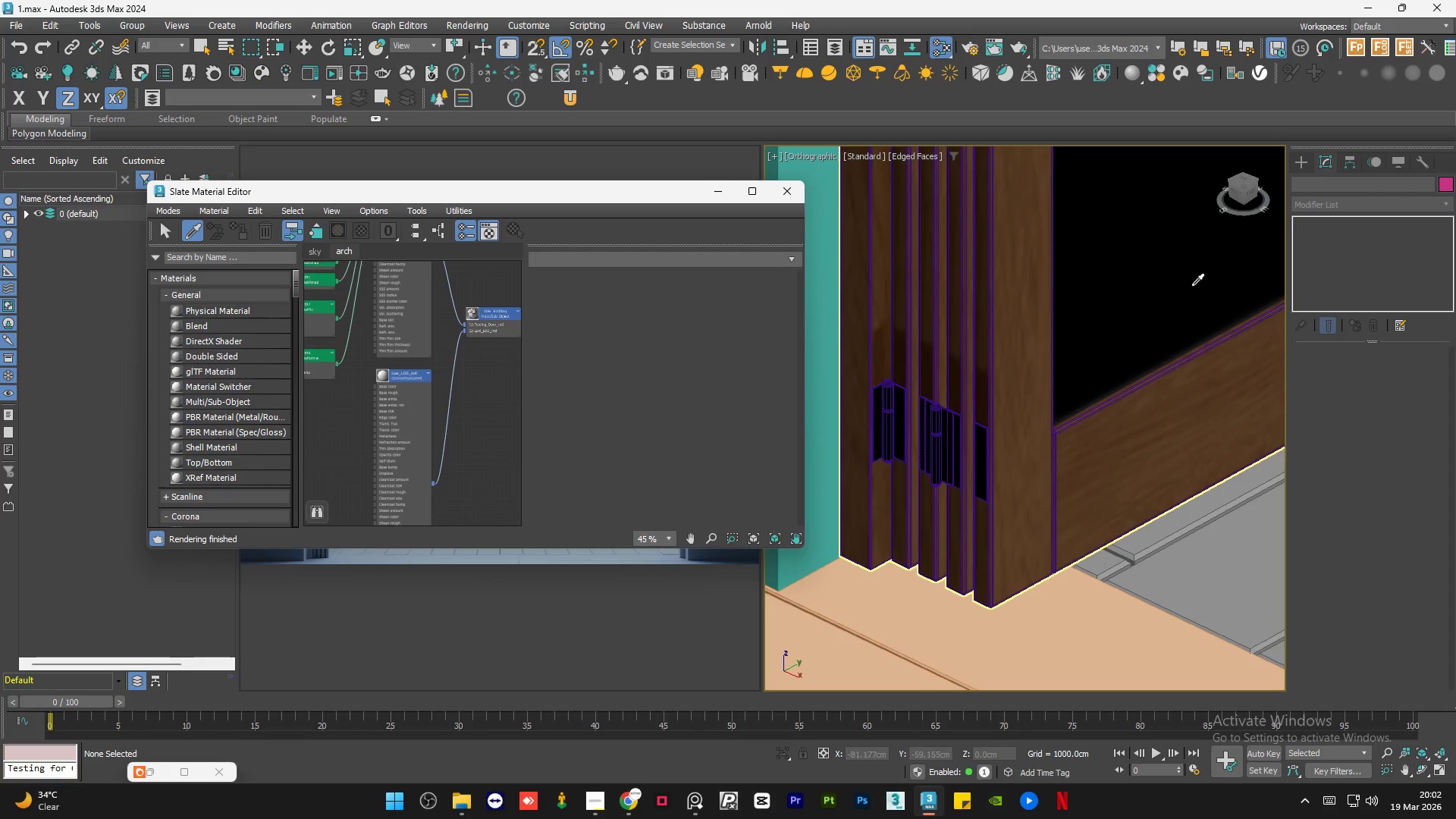 
left_click([1185, 284])
 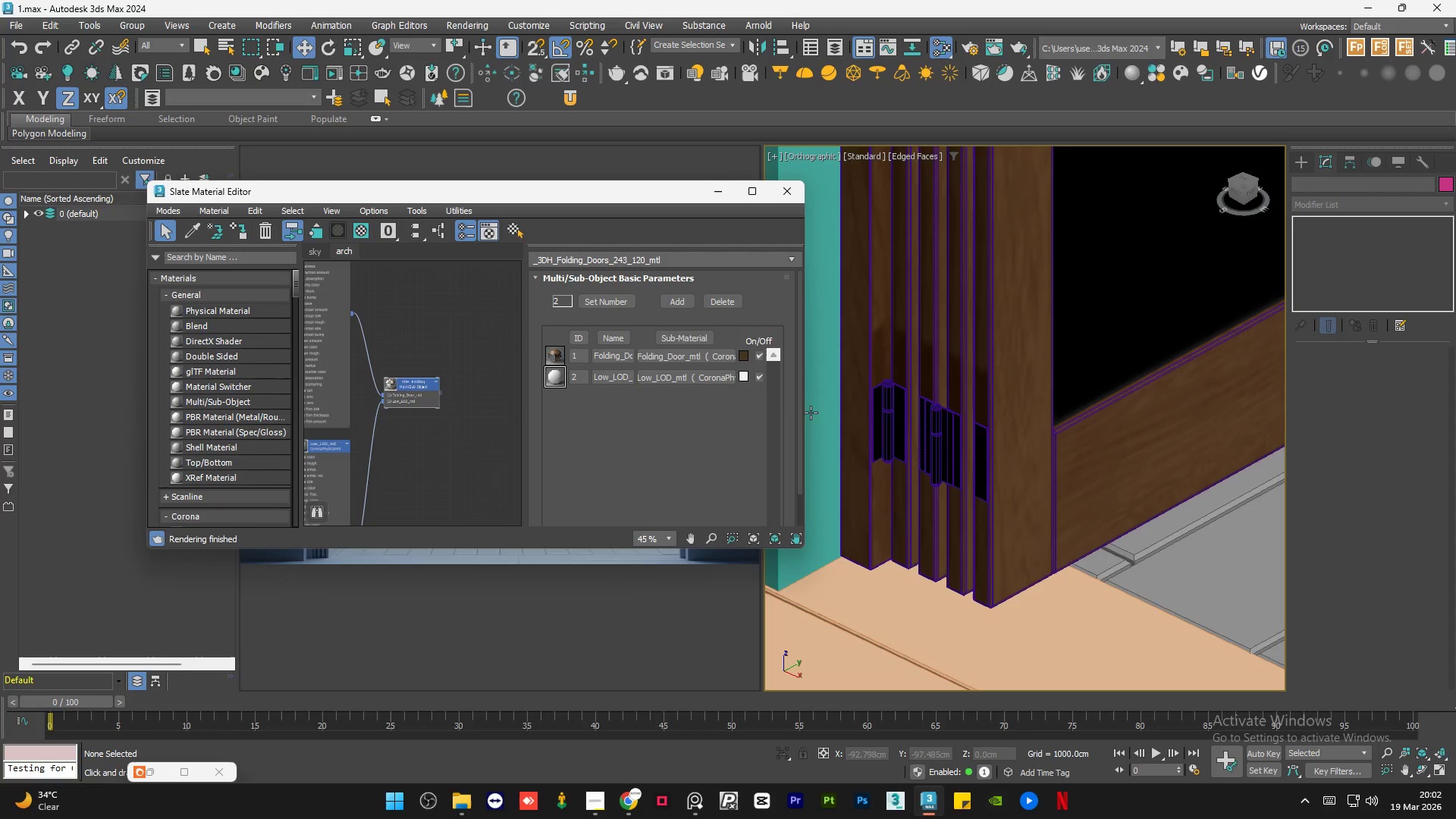 
left_click([463, 441])
 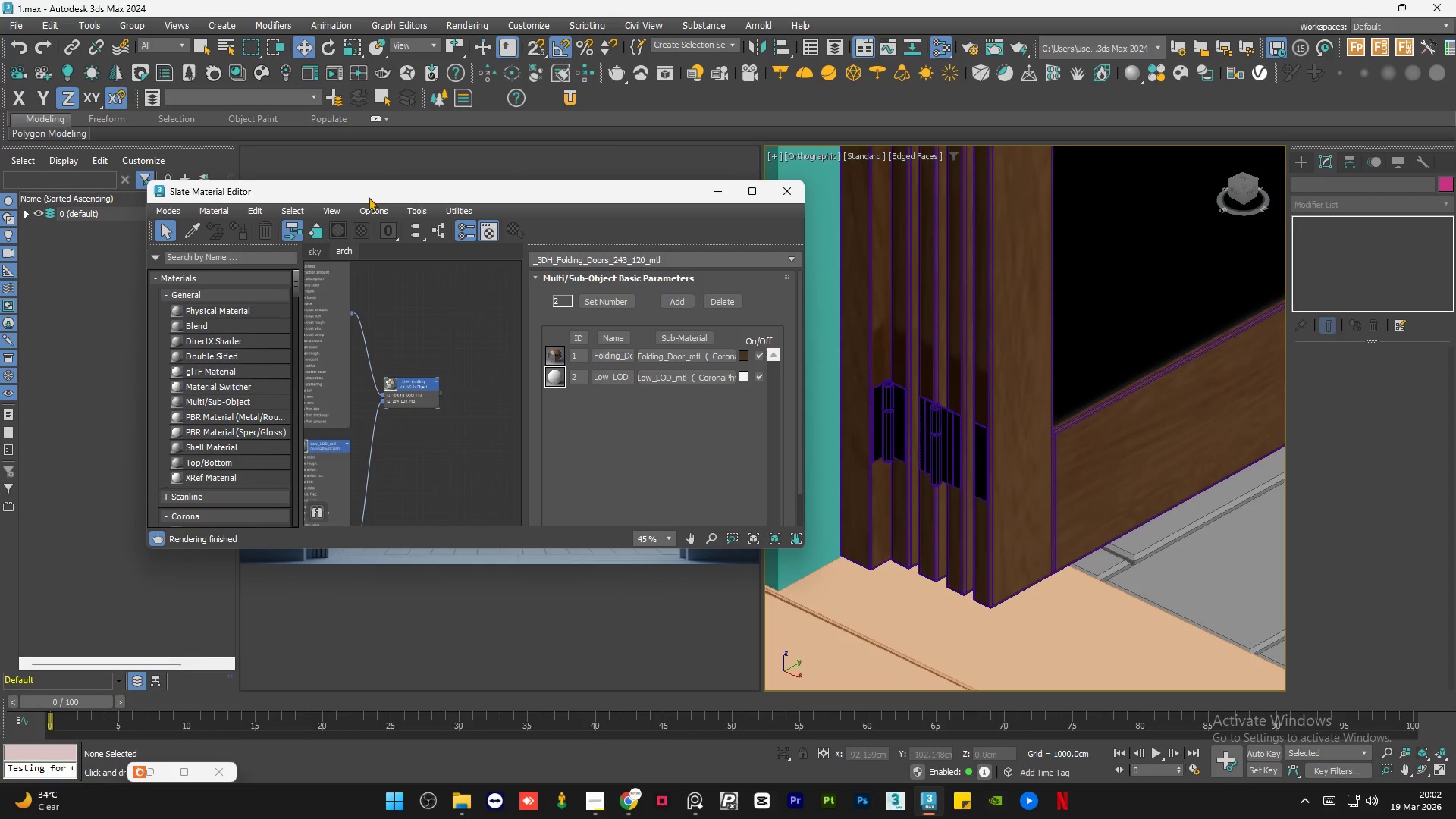 
left_click_drag(start_coordinate=[369, 197], to_coordinate=[766, 228])
 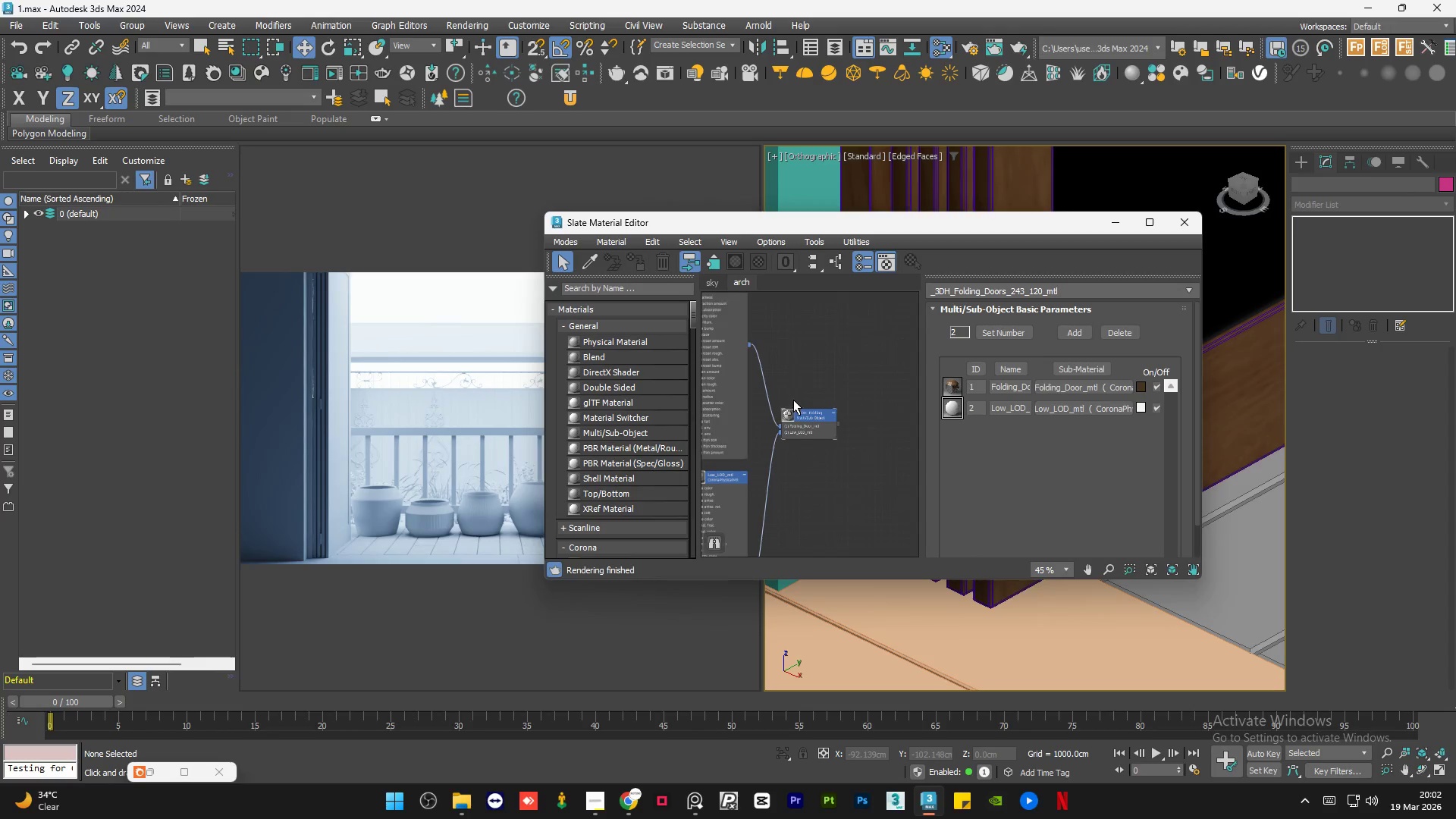 
scroll: coordinate [795, 408], scroll_direction: down, amount: 3.0
 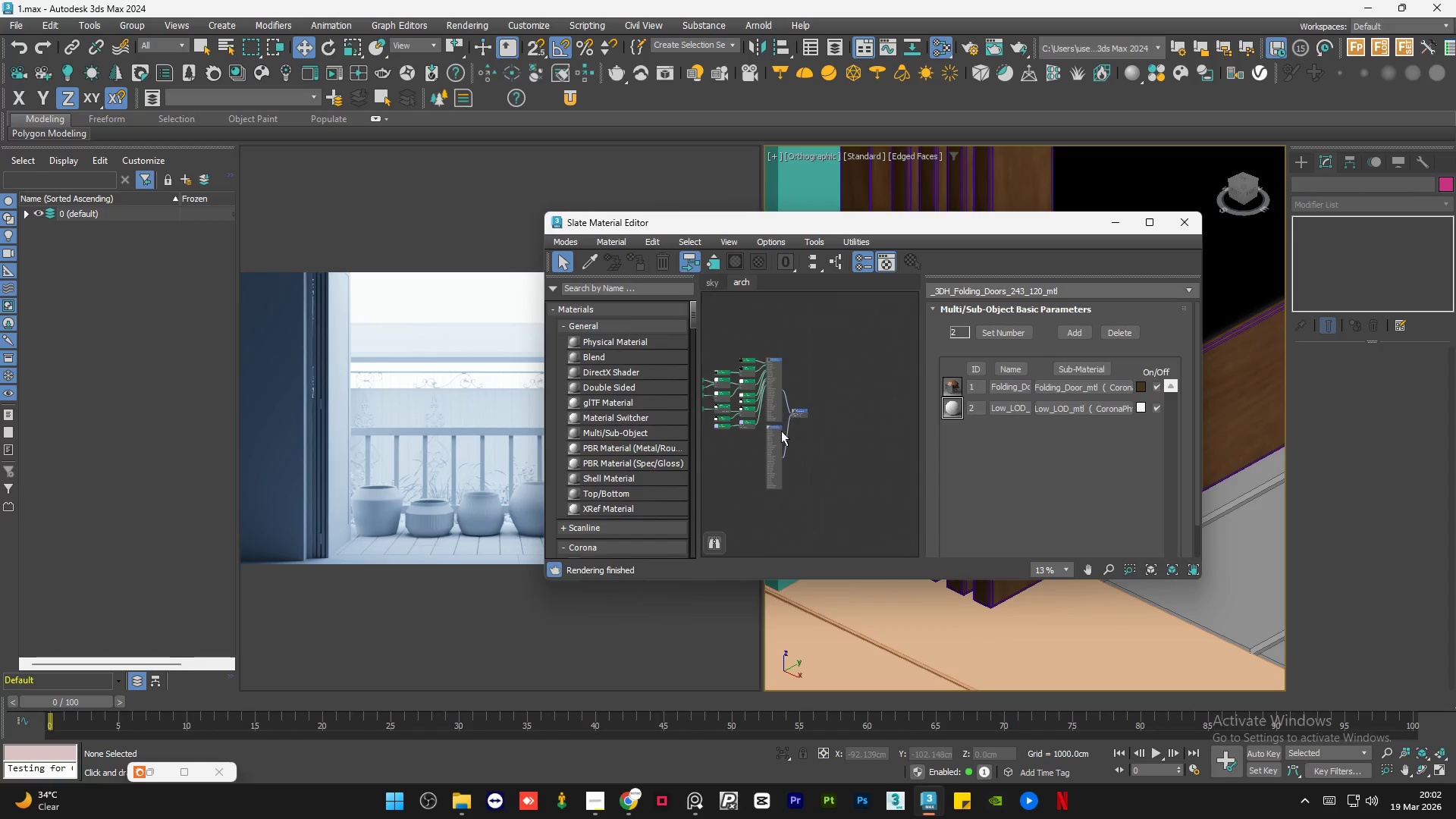 
scroll: coordinate [747, 451], scroll_direction: up, amount: 2.0
 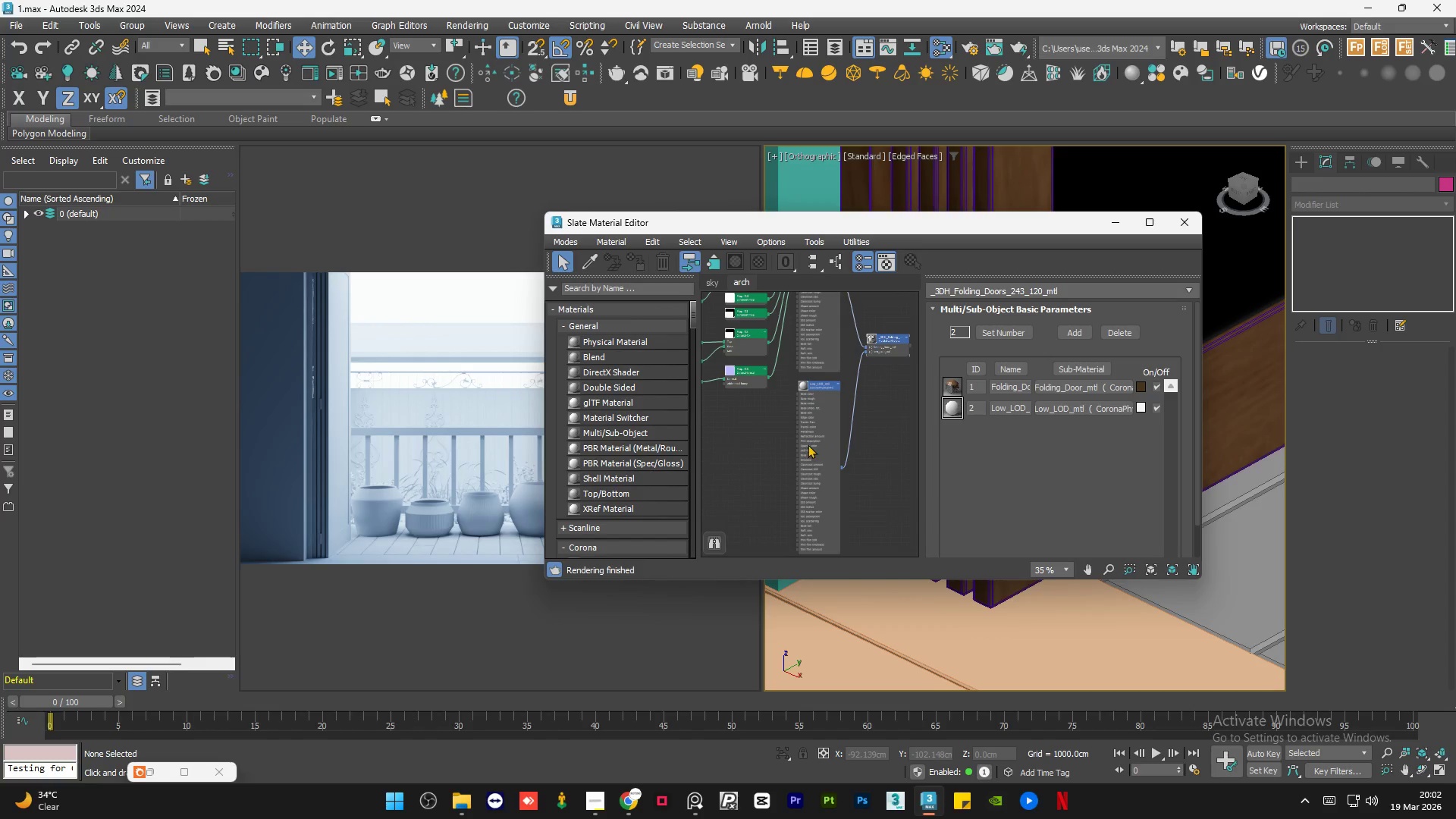 
double_click([808, 444])
 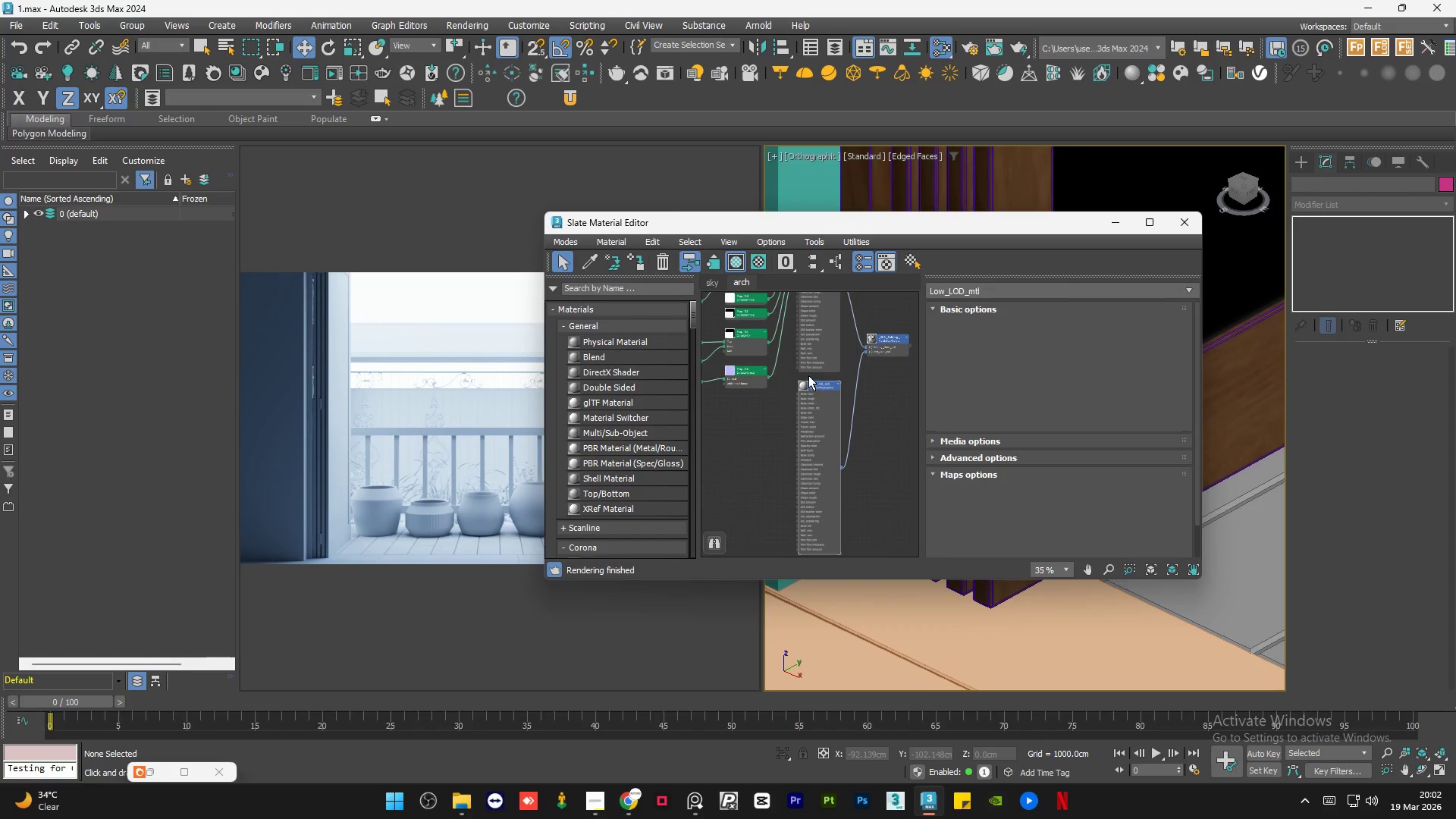 
scroll: coordinate [815, 390], scroll_direction: none, amount: 0.0
 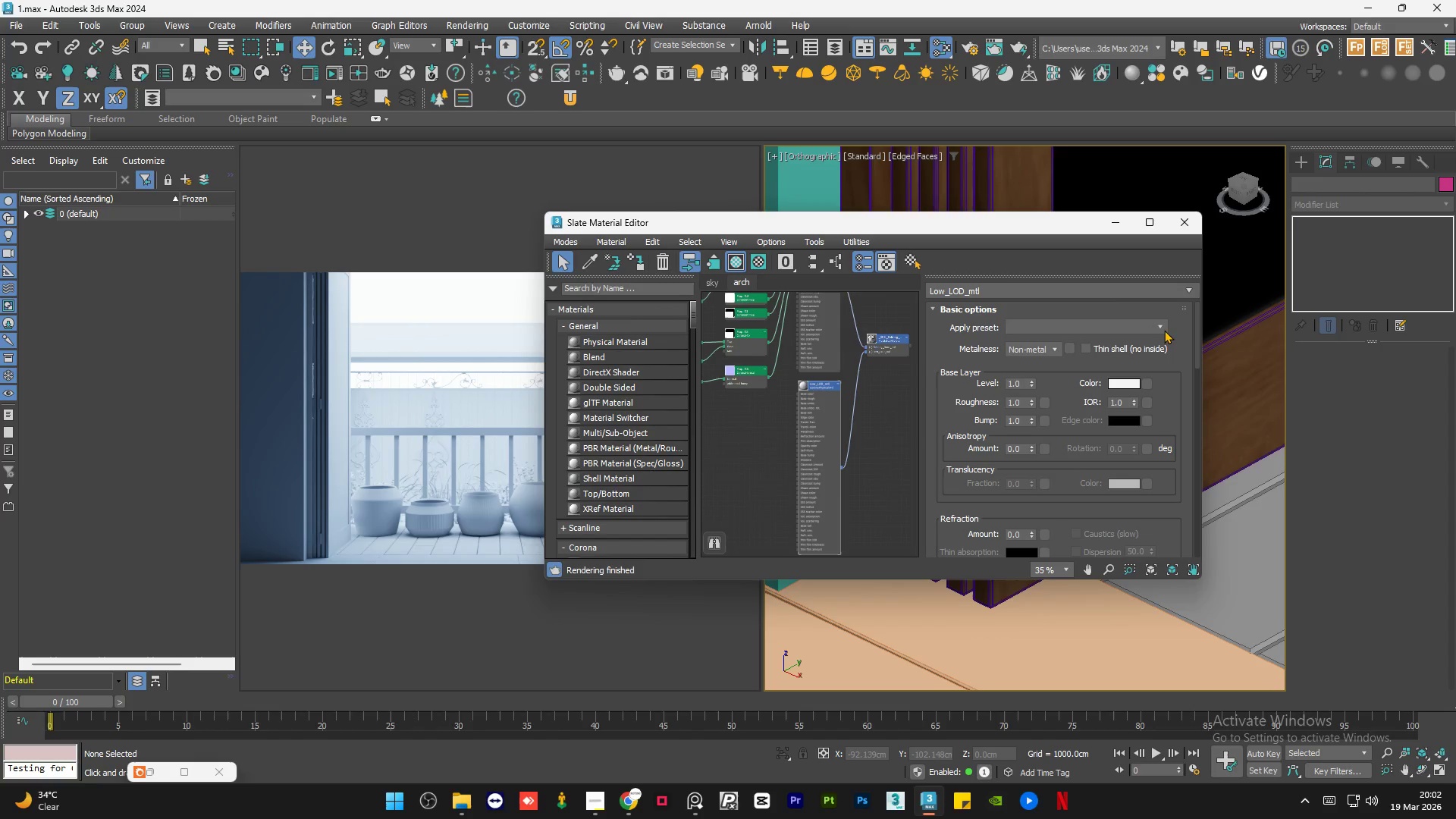 
left_click([1158, 328])
 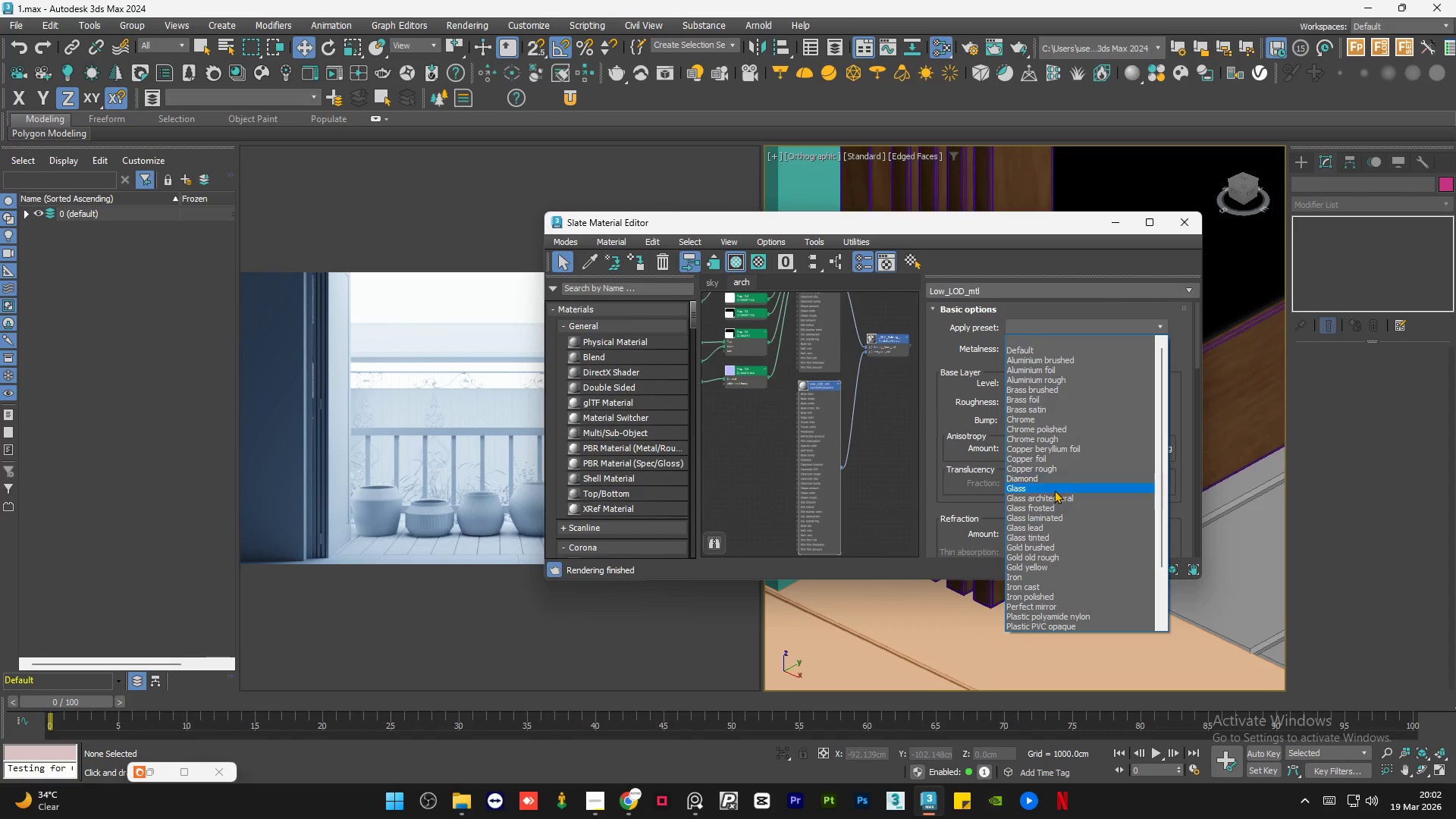 
left_click([1052, 496])
 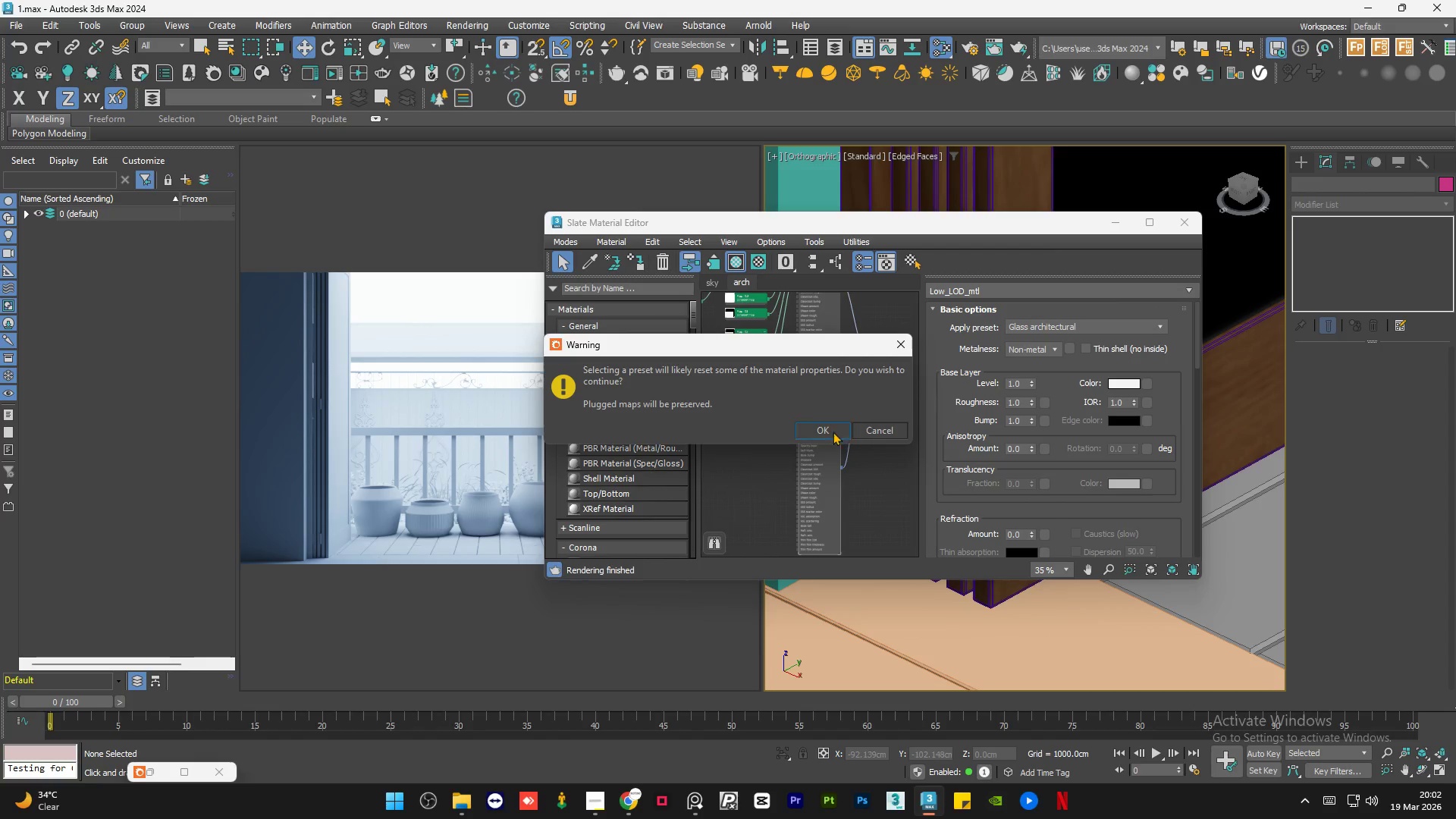 
left_click([825, 428])
 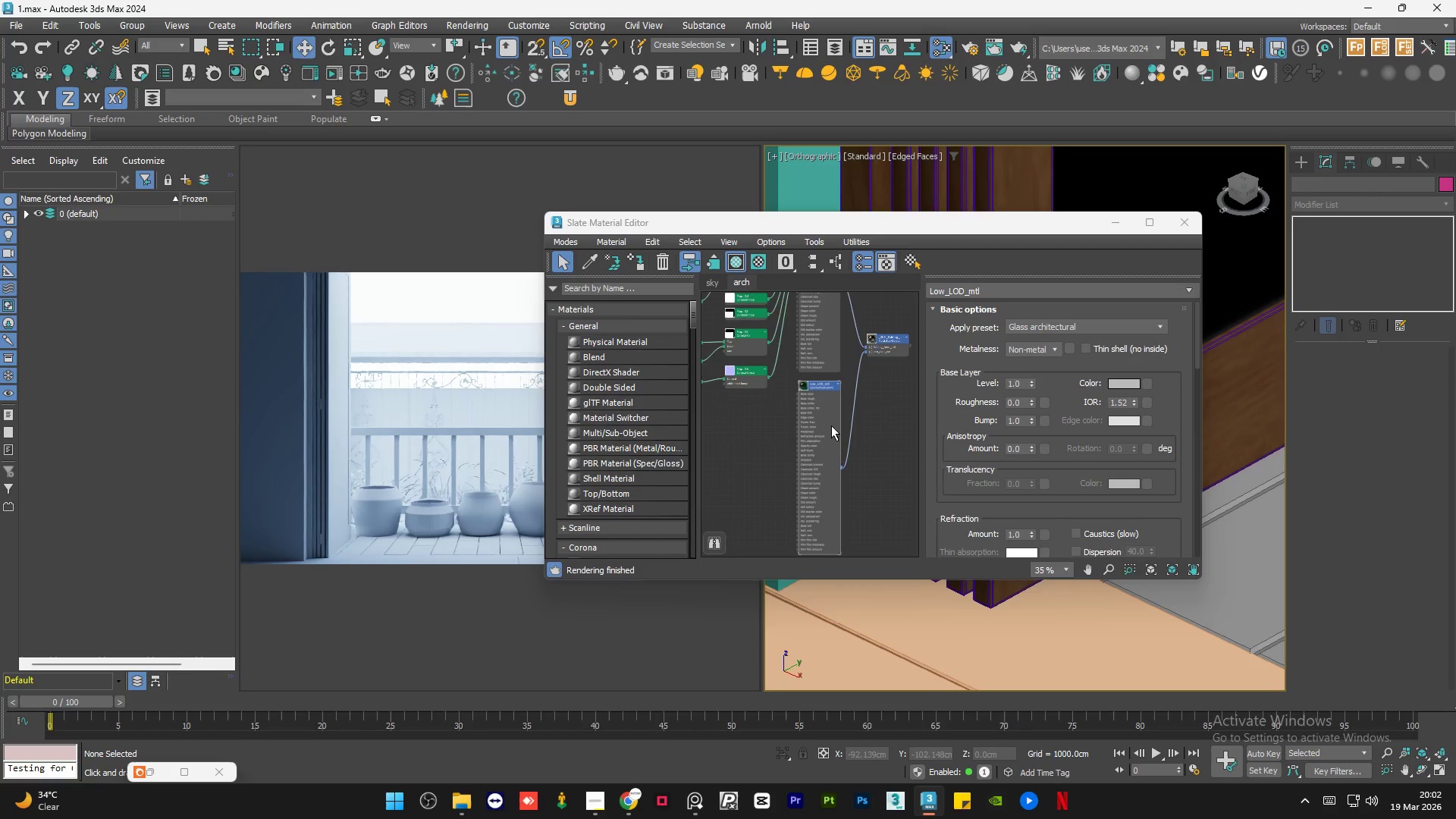 
scroll: coordinate [824, 376], scroll_direction: up, amount: 7.0
 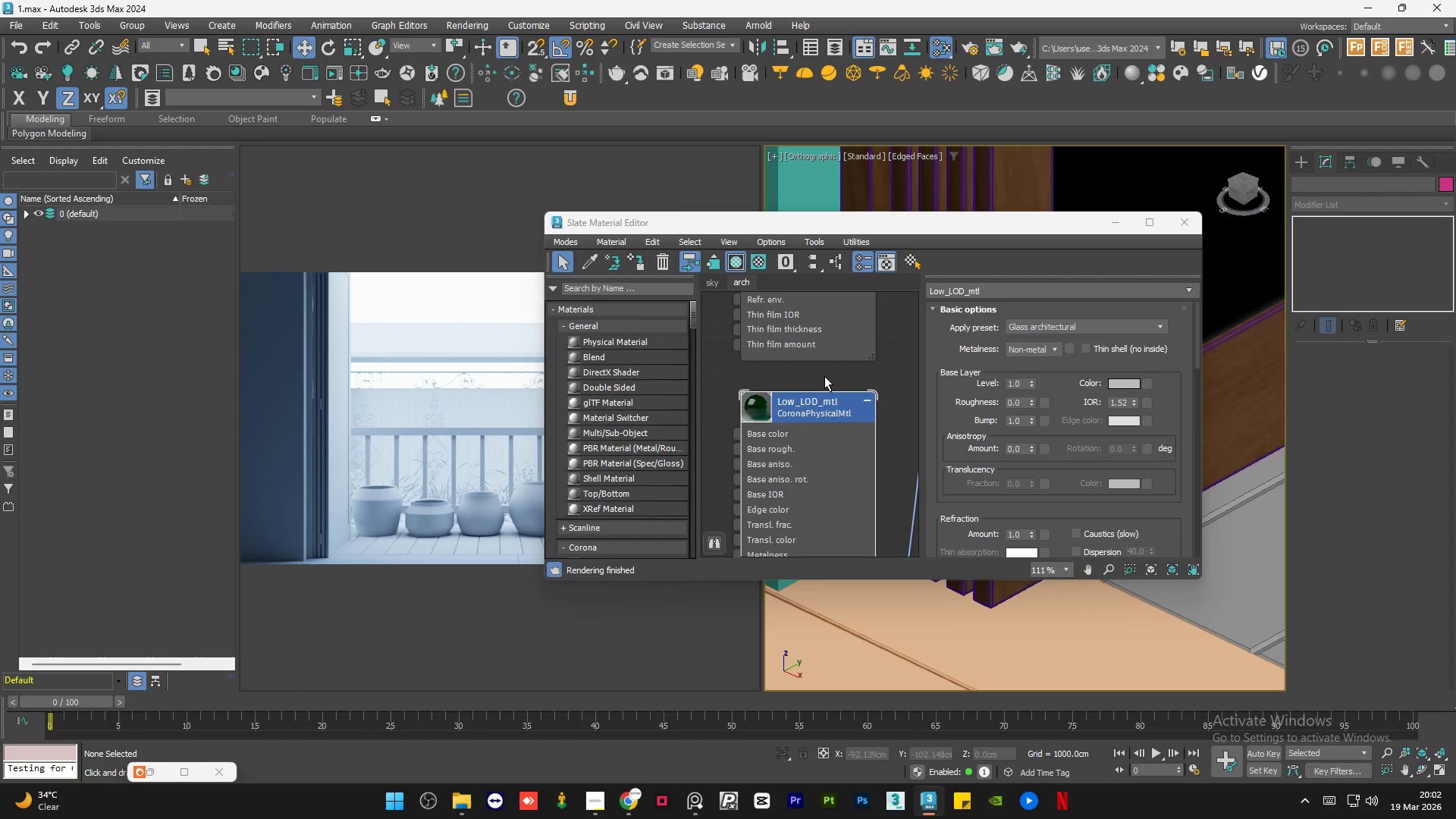 
wait(5.24)
 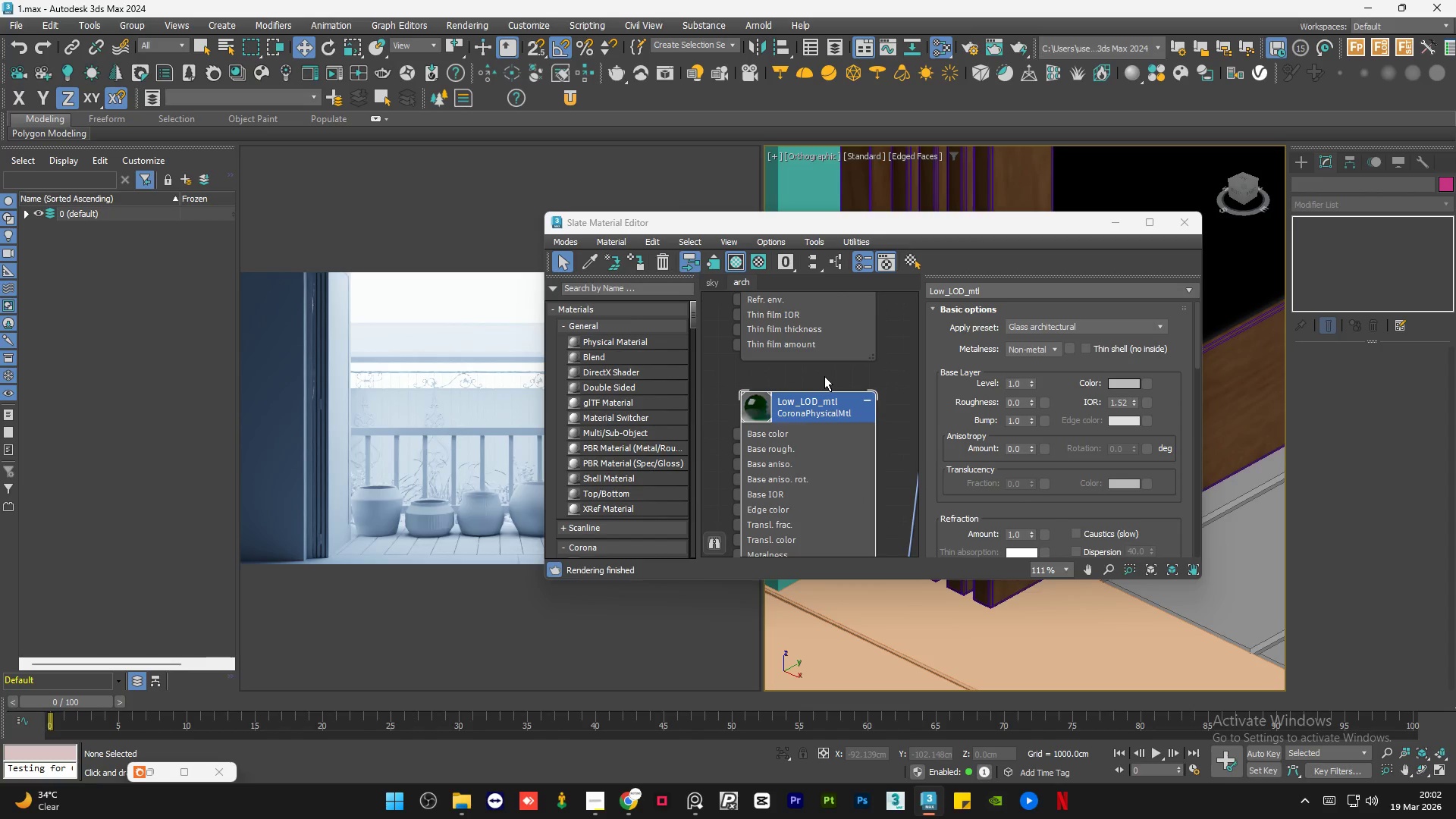 
scroll: coordinate [801, 394], scroll_direction: down, amount: 8.0
 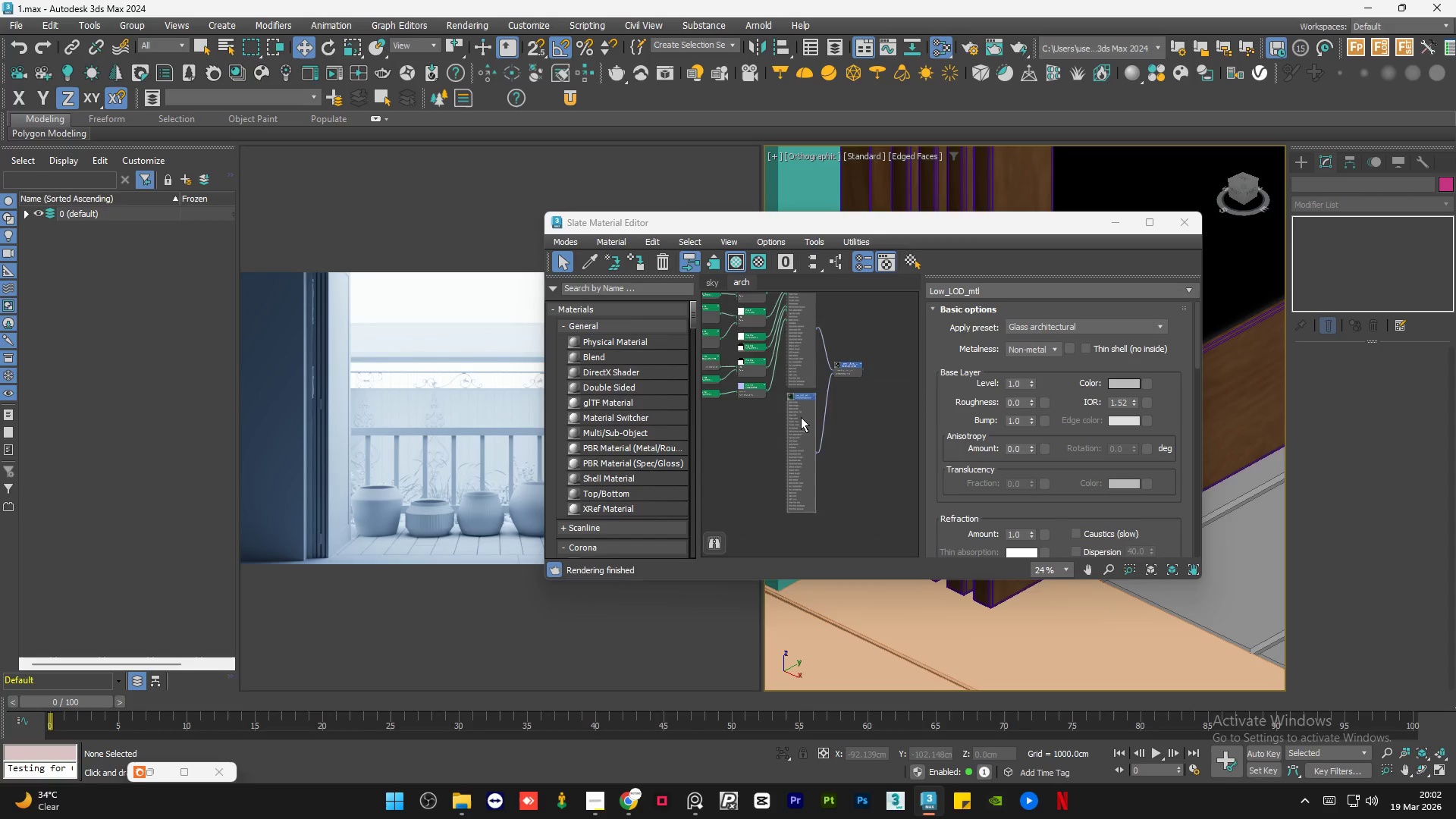 
left_click([801, 419])
 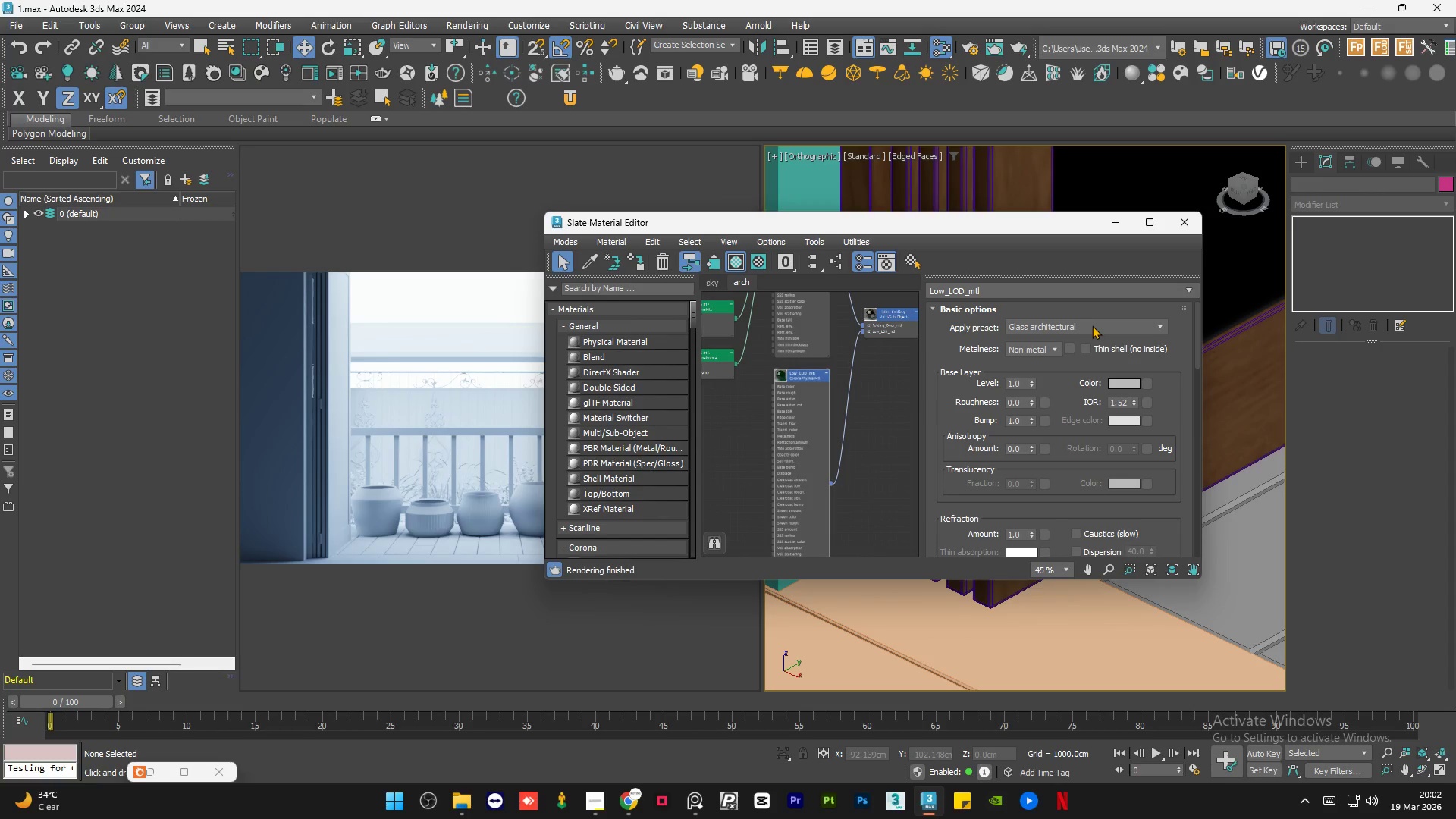 
scroll: coordinate [801, 419], scroll_direction: up, amount: 2.0
 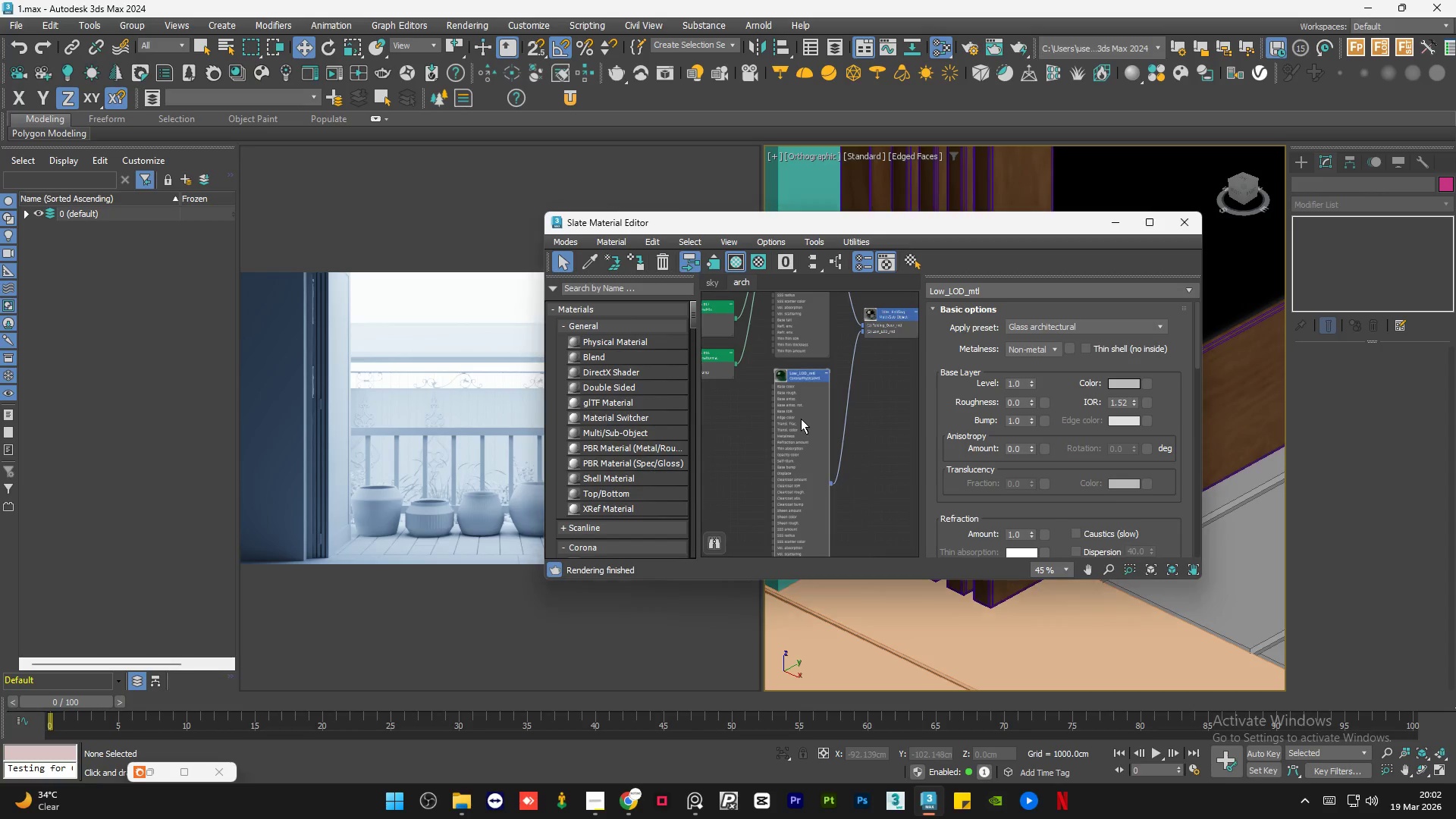 
left_click([1093, 325])
 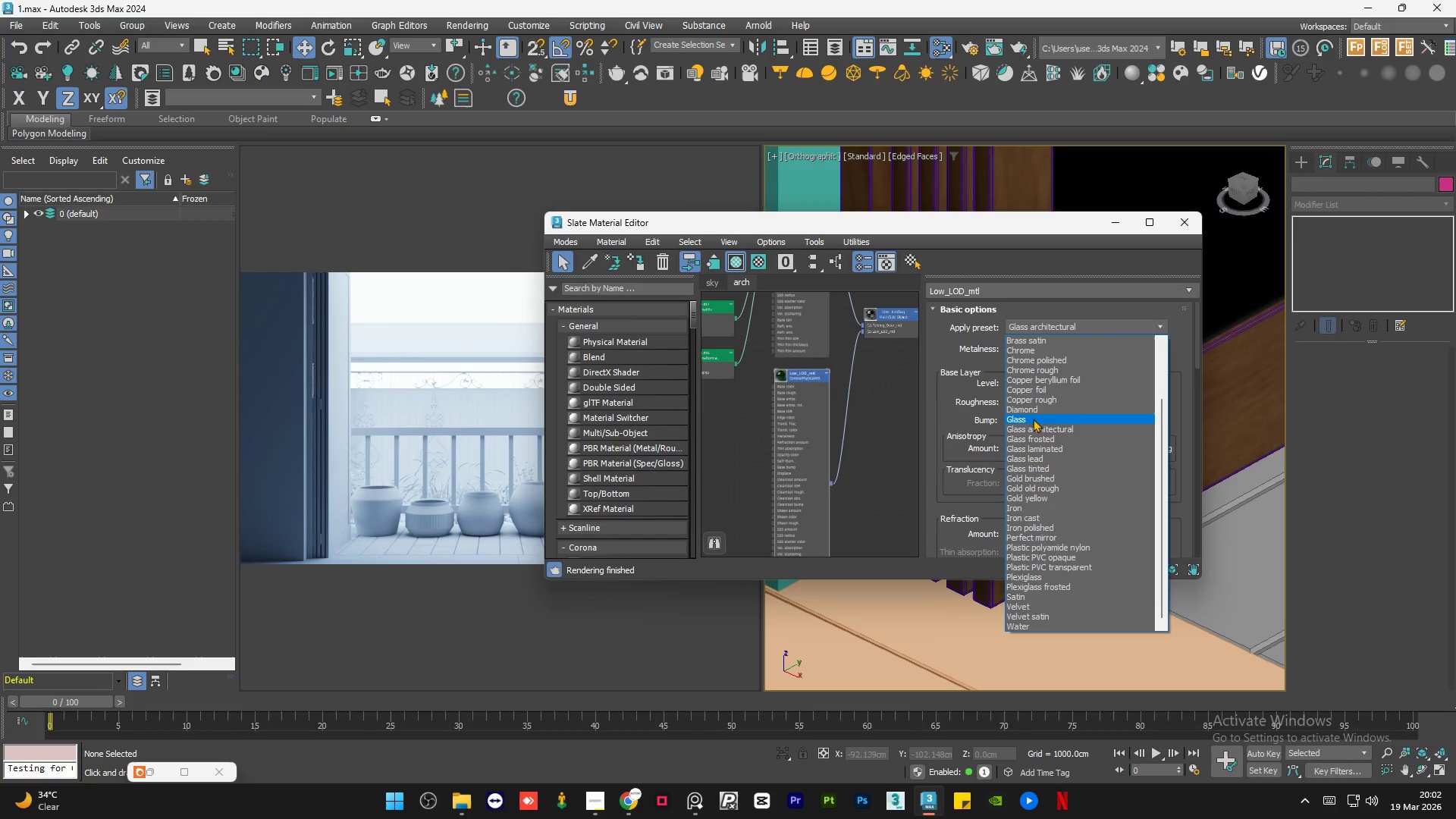 
left_click([1033, 419])
 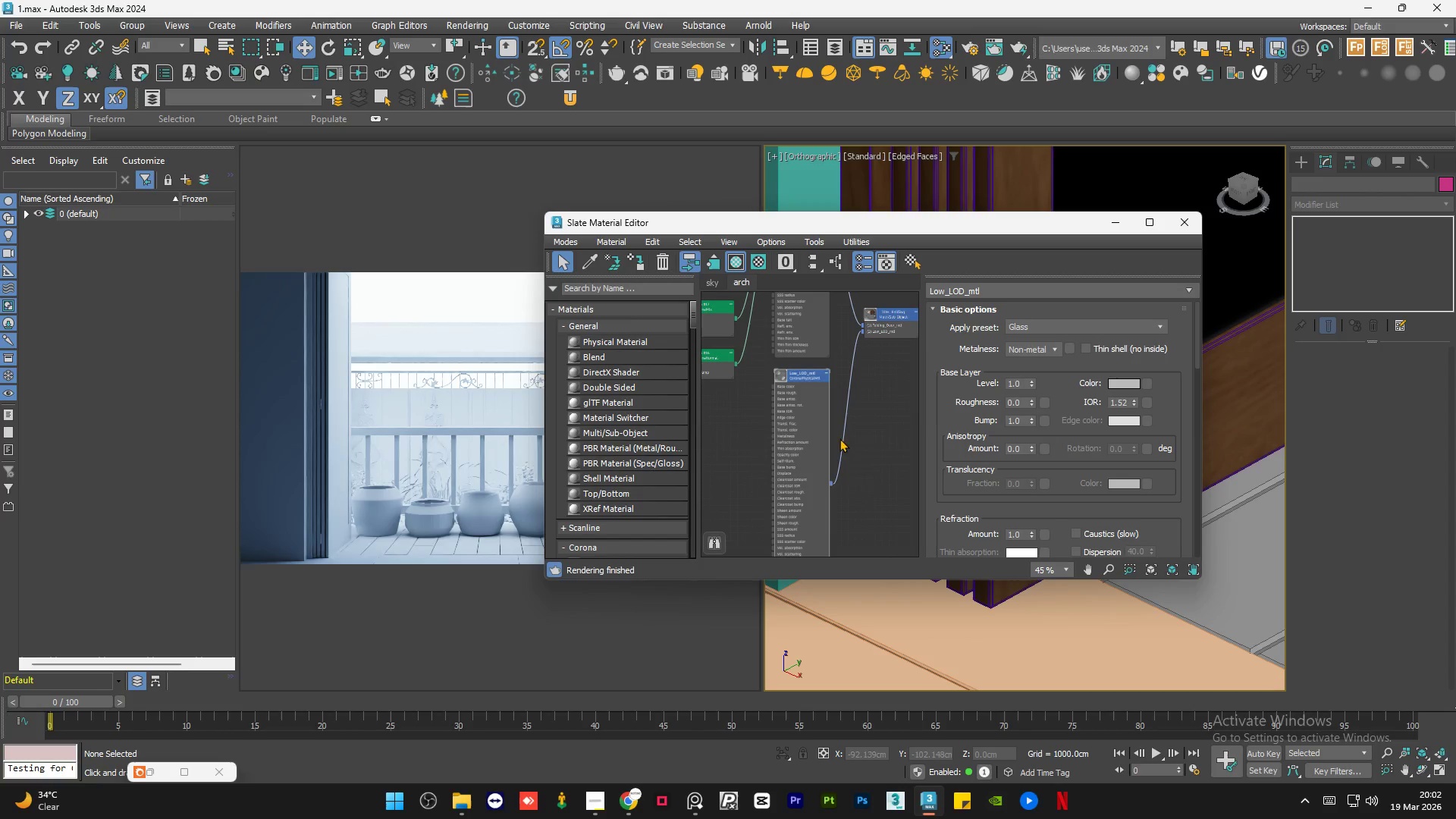 
left_click([869, 442])
 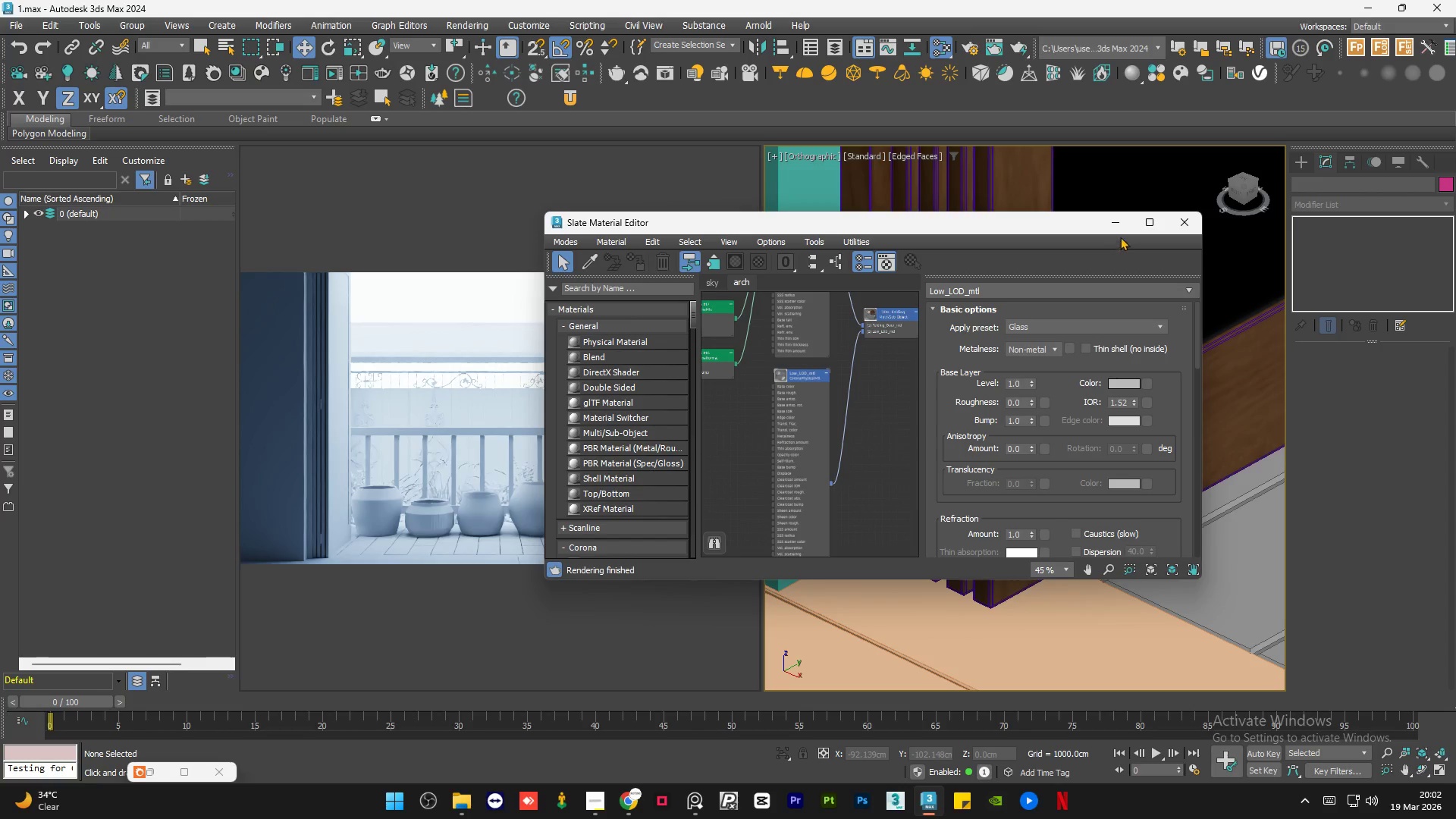 
left_click([1116, 231])
 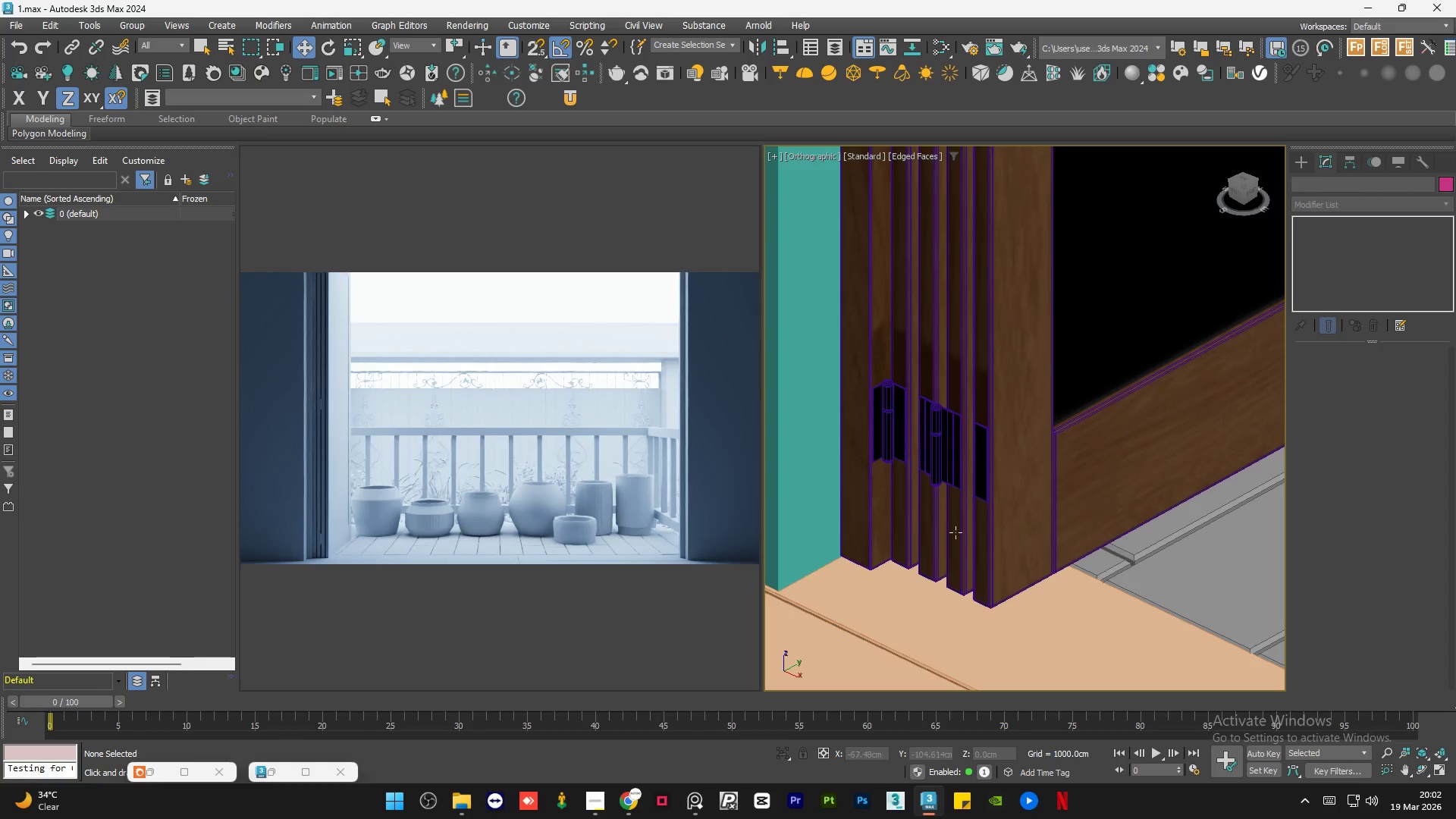 
left_click([990, 479])
 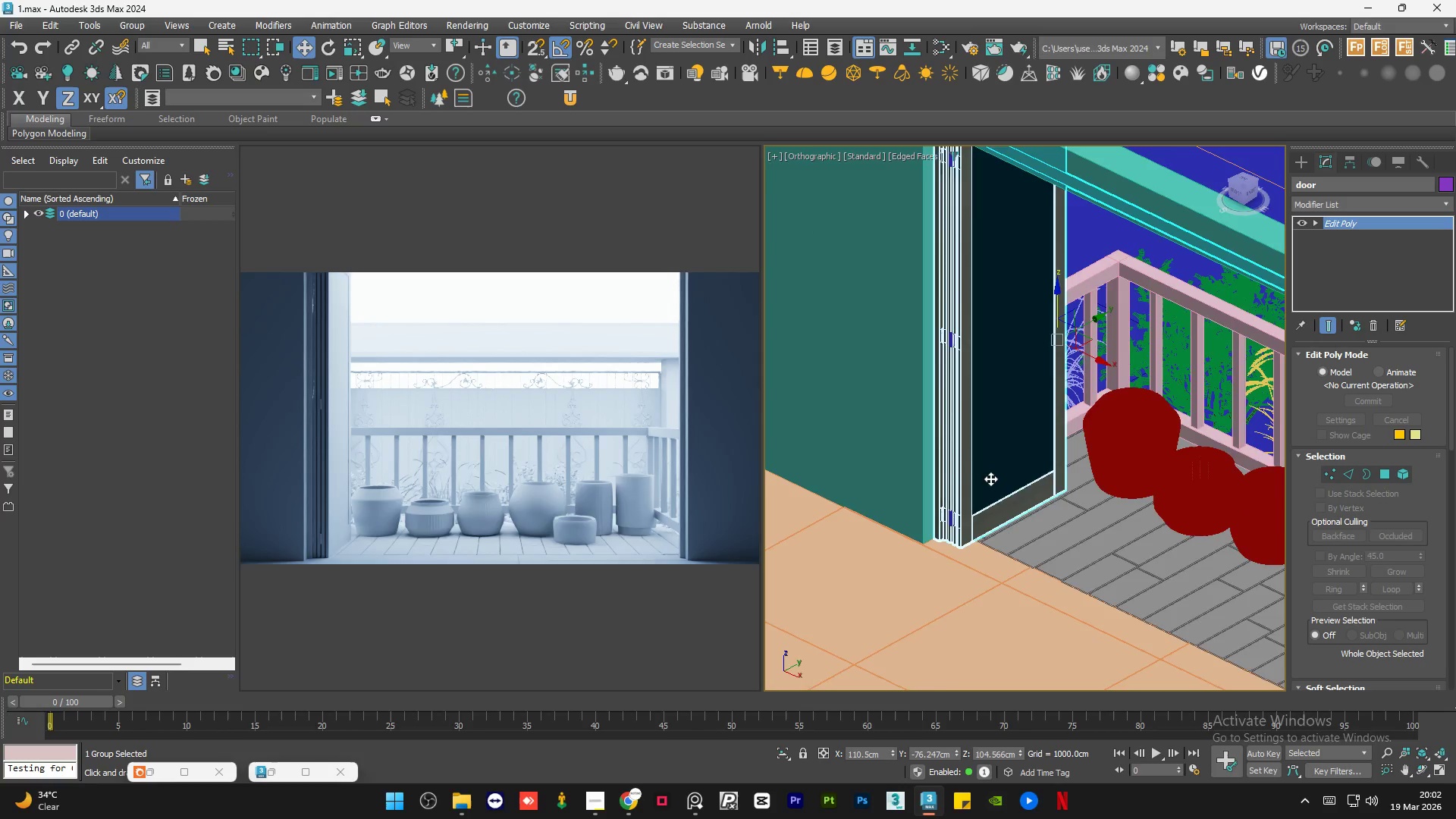 
scroll: coordinate [990, 479], scroll_direction: down, amount: 7.0
 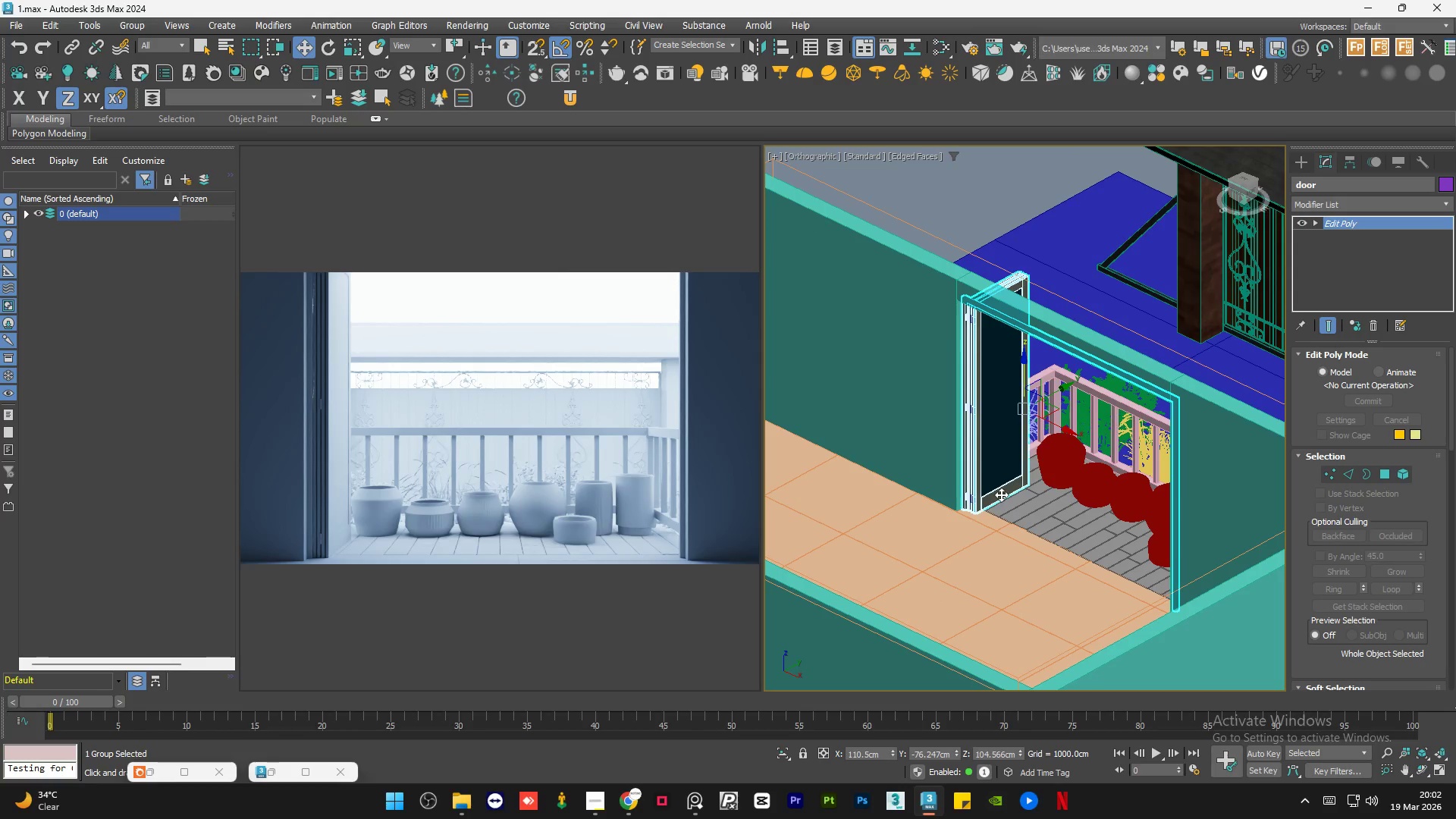 
key(Alt+Q)
 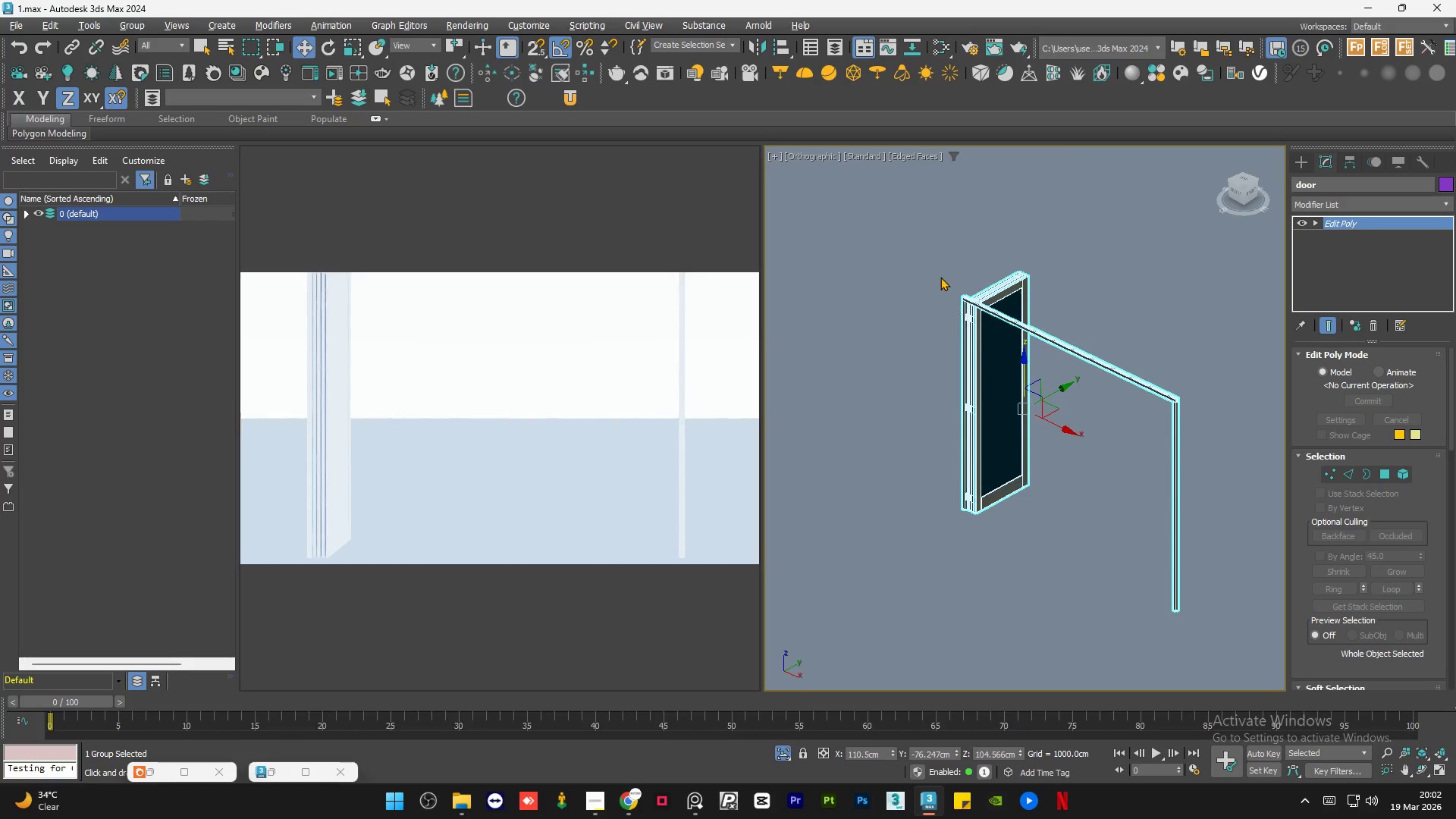 
left_click([934, 253])
 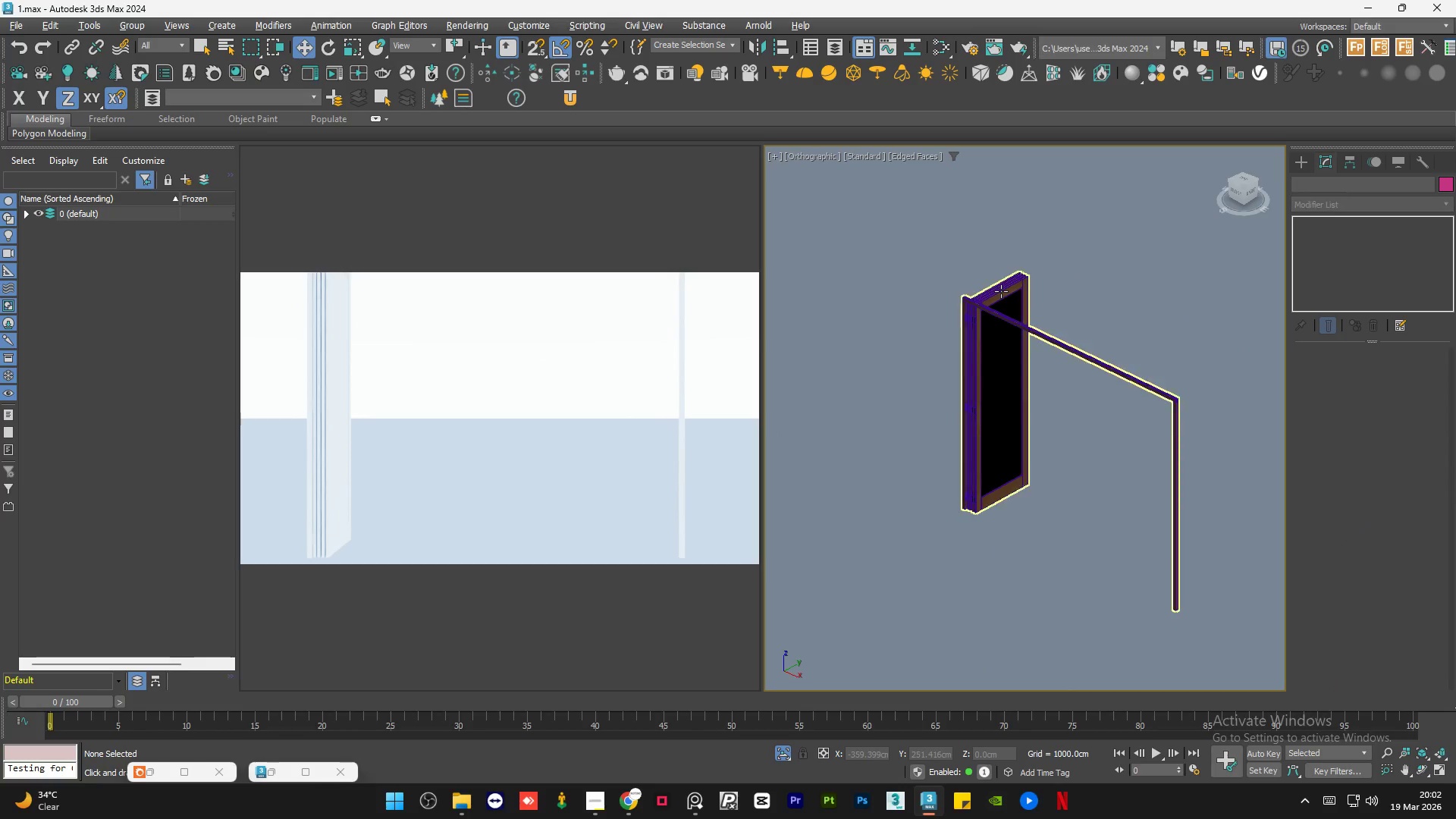 
left_click([1001, 291])
 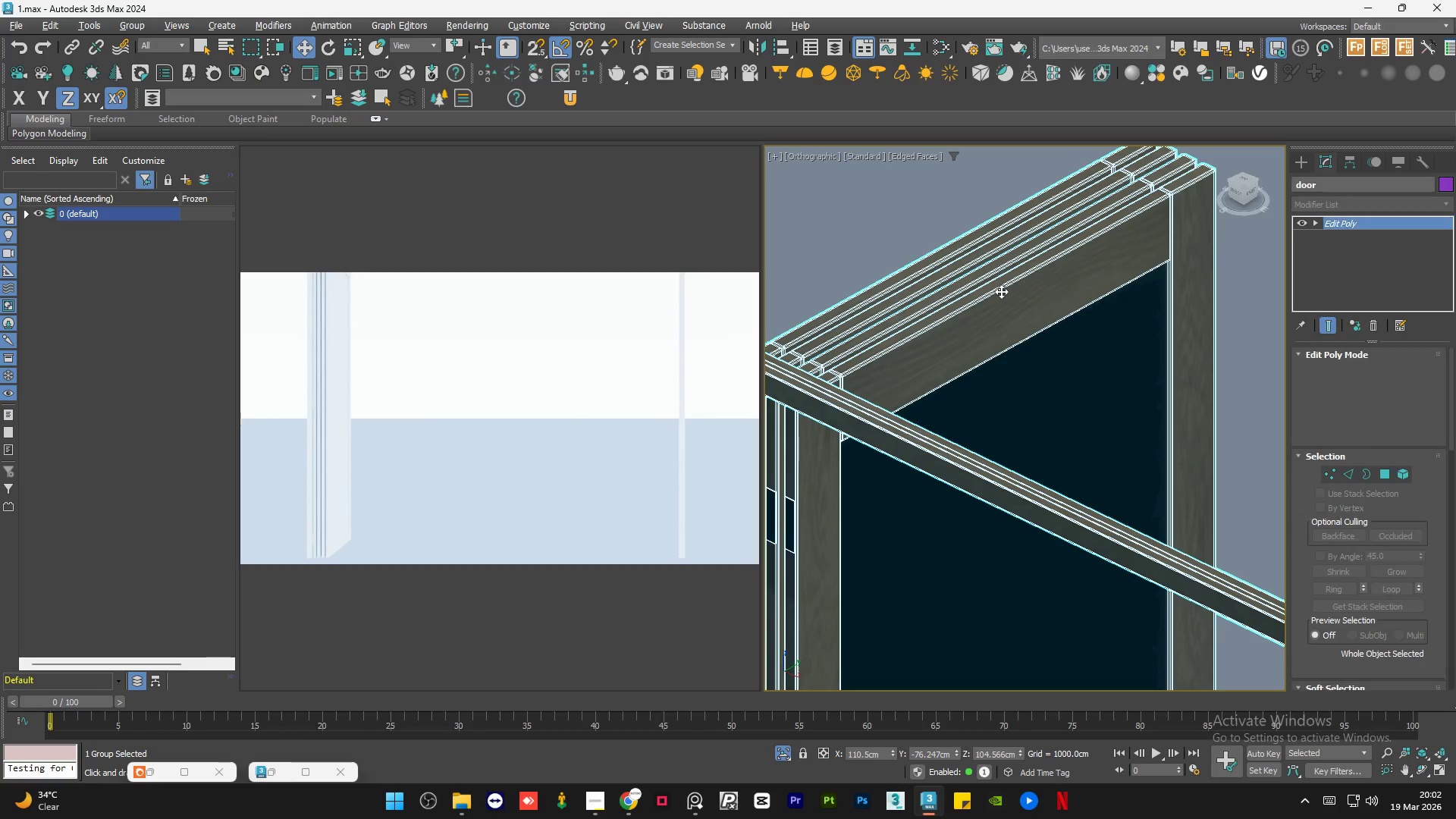 
scroll: coordinate [1001, 291], scroll_direction: up, amount: 6.0
 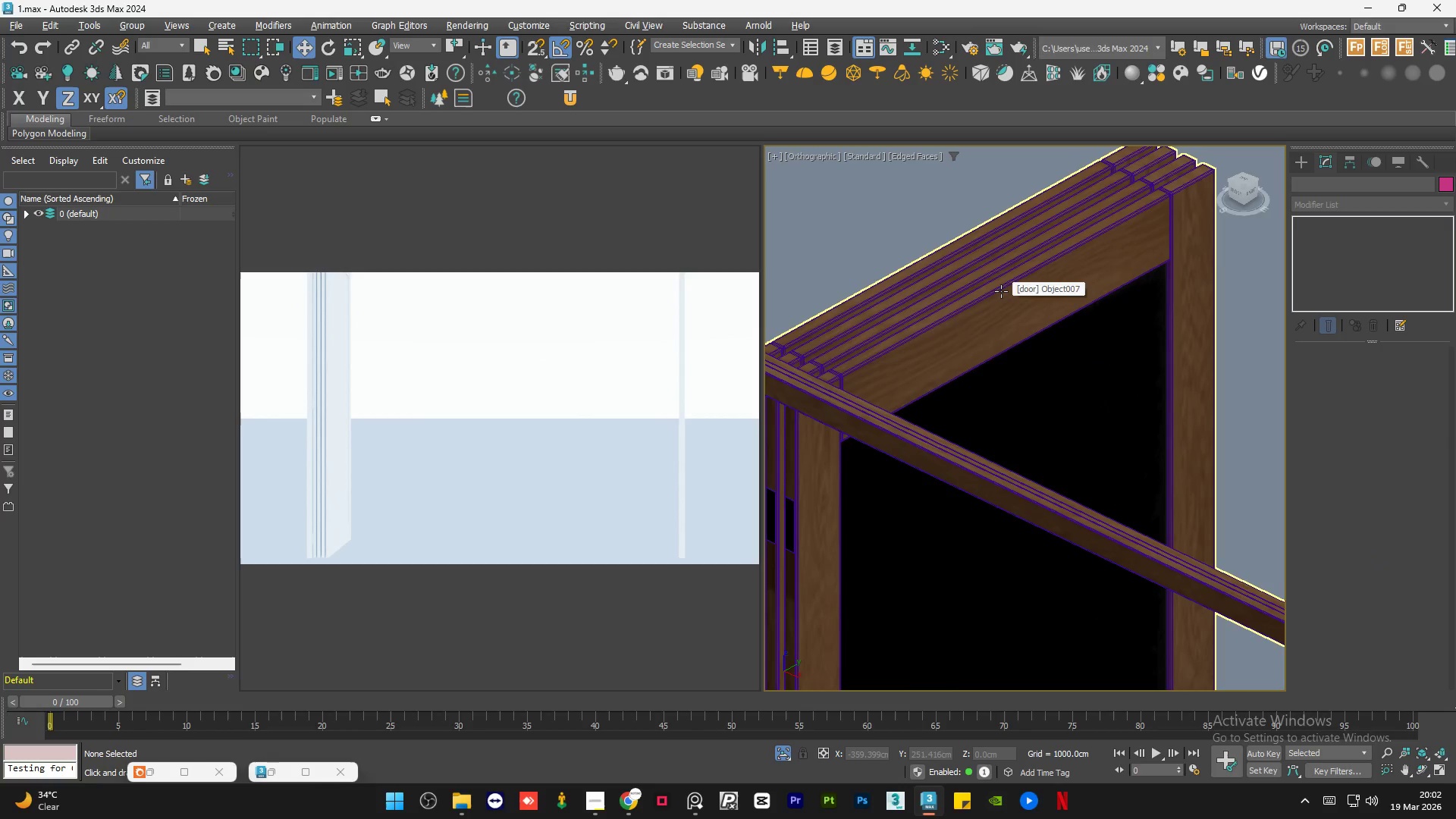 
scroll: coordinate [995, 300], scroll_direction: down, amount: 3.0
 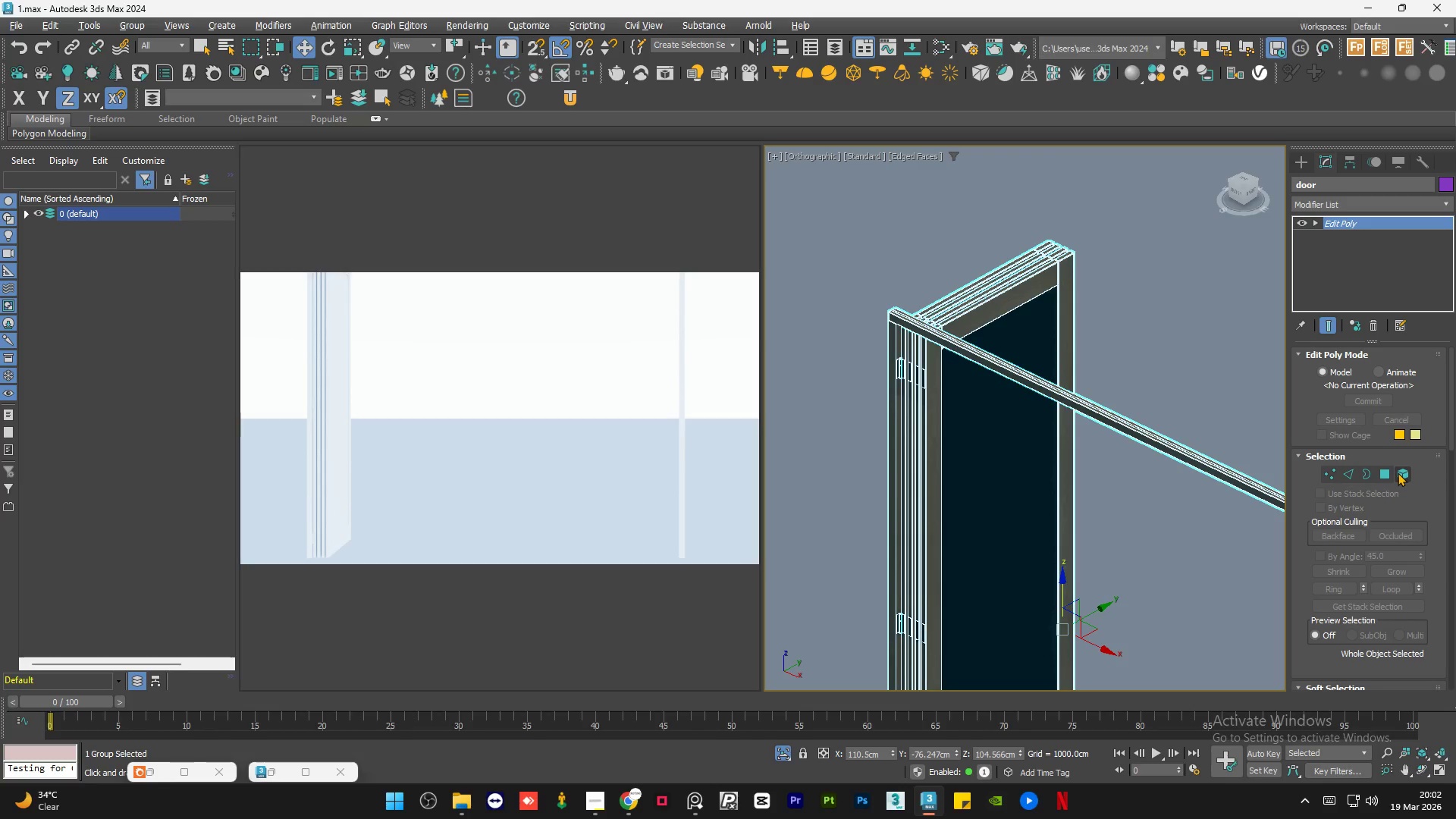 
left_click([1401, 472])
 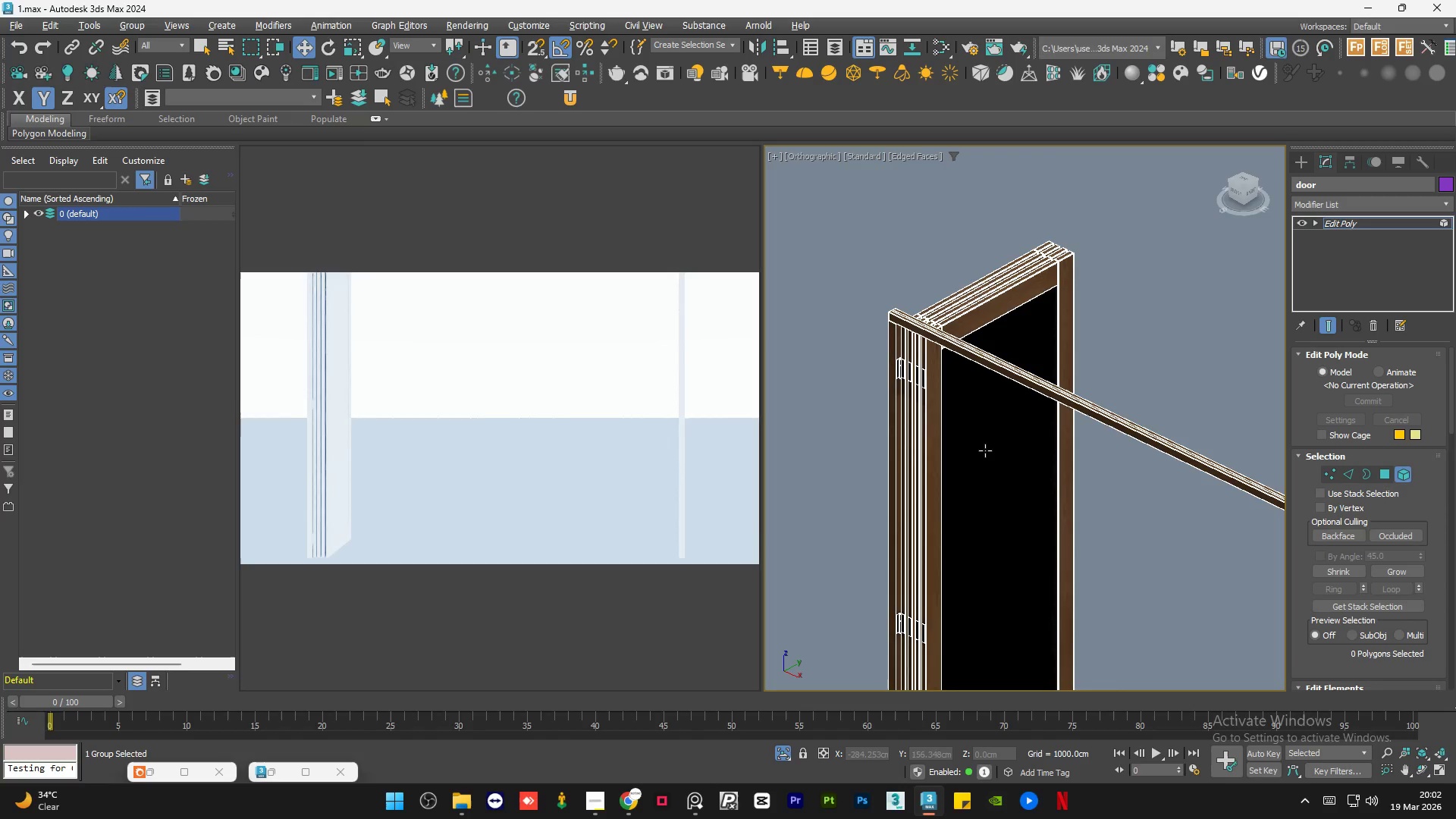 
left_click([990, 448])
 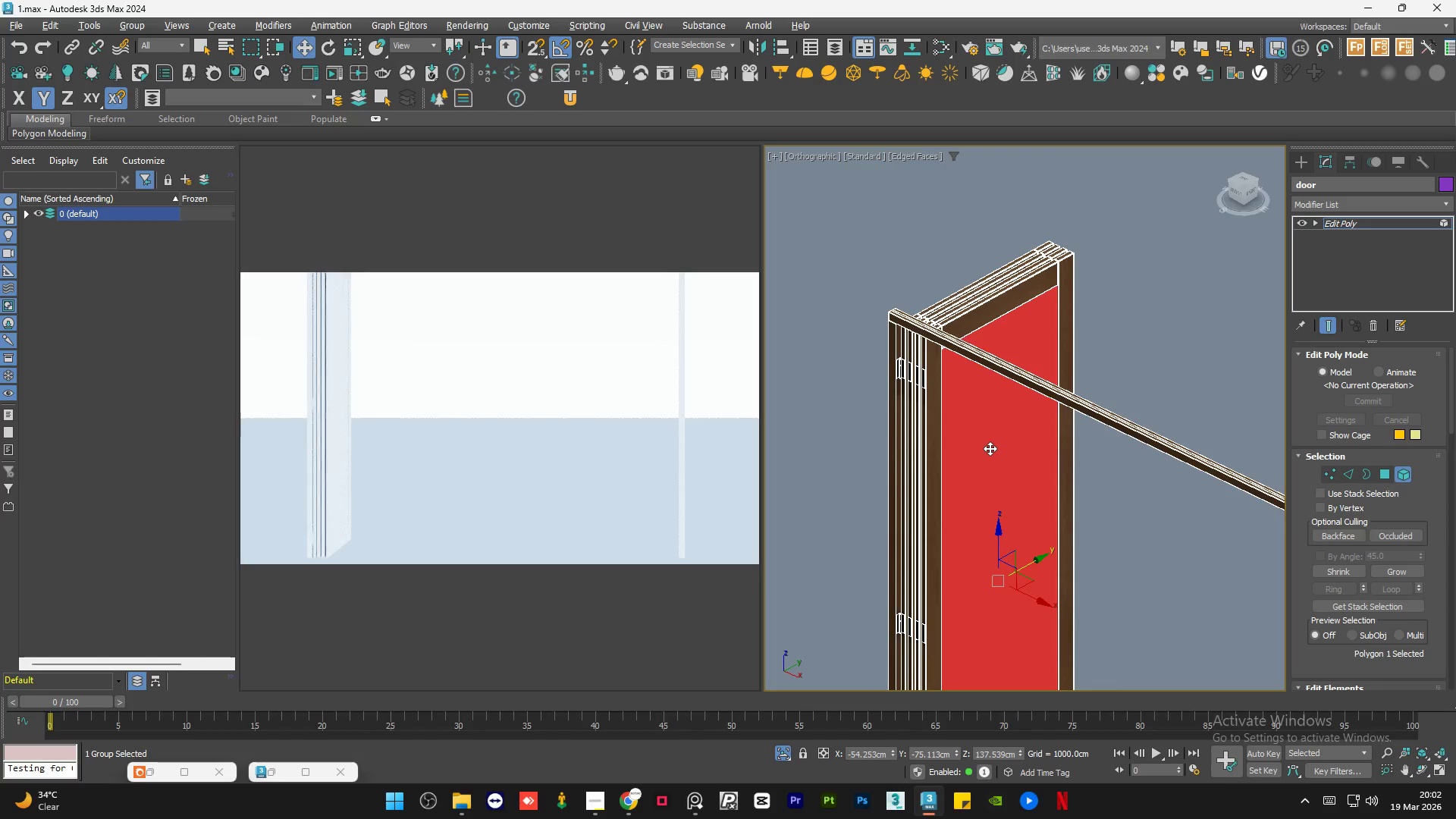 
hold_key(key=AltLeft, duration=1.51)
 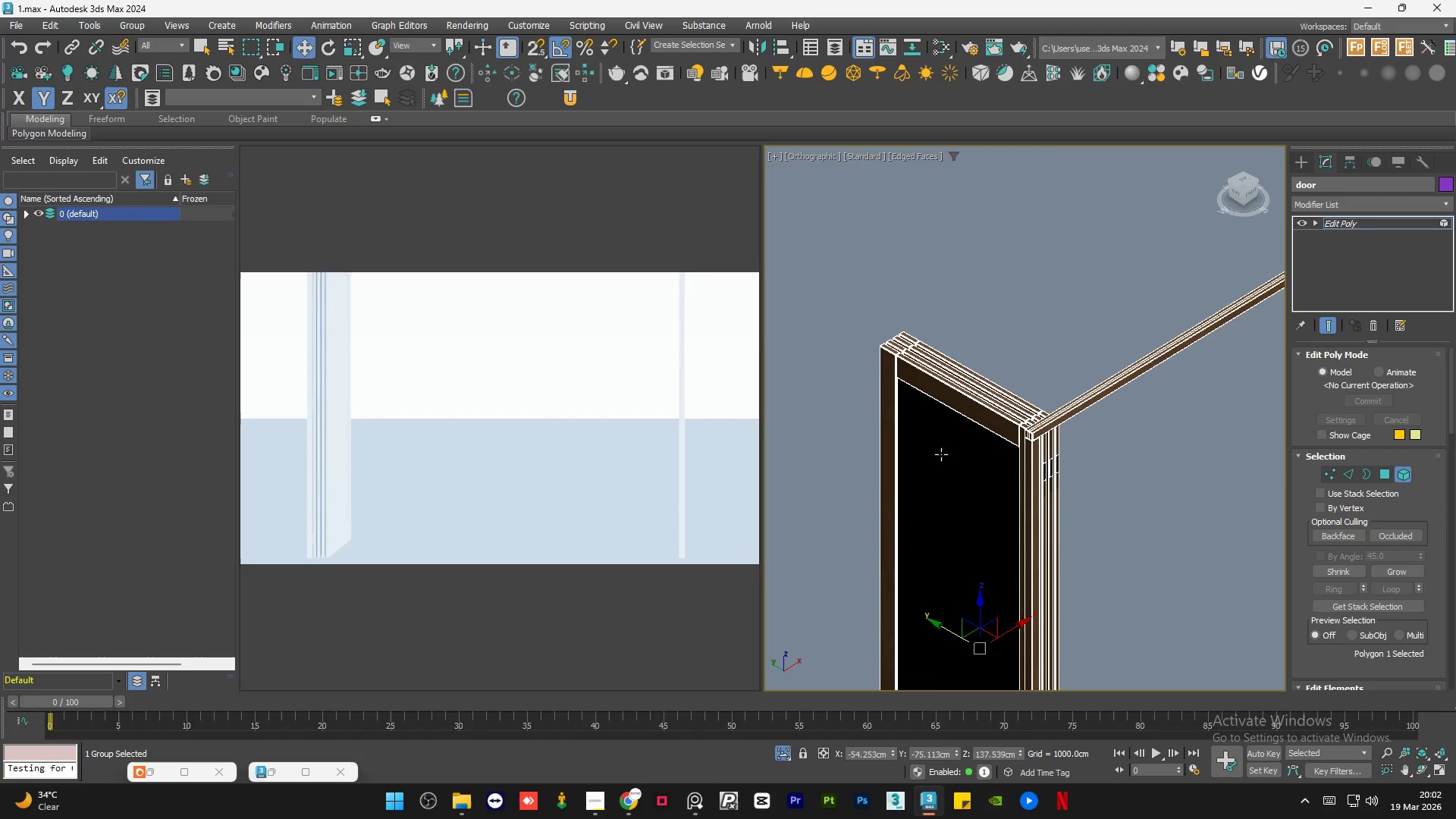 
hold_key(key=AltLeft, duration=0.31)
 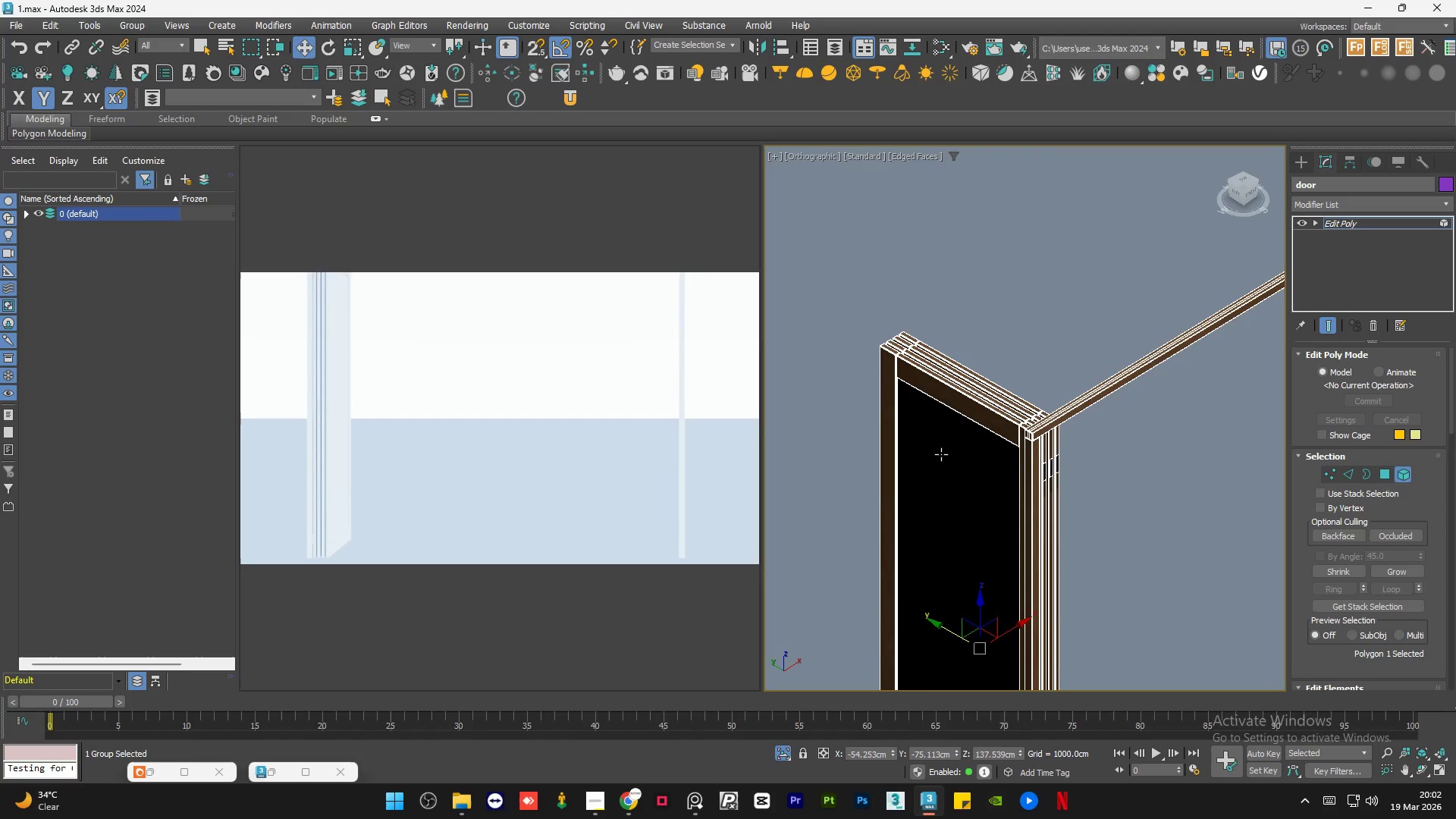 
hold_key(key=ControlLeft, duration=0.52)
left_click([941, 454])
 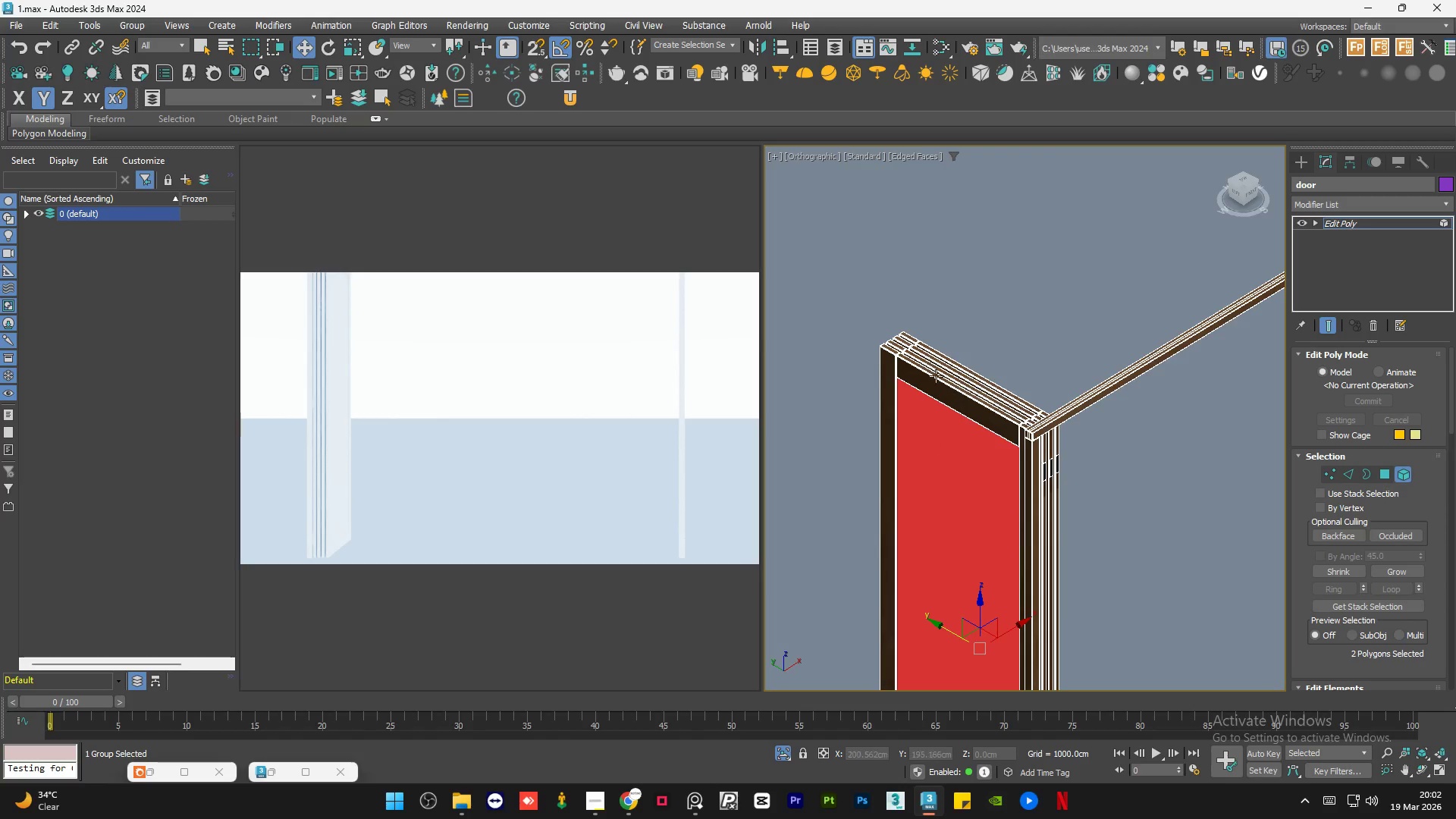 
hold_key(key=AltLeft, duration=0.77)
 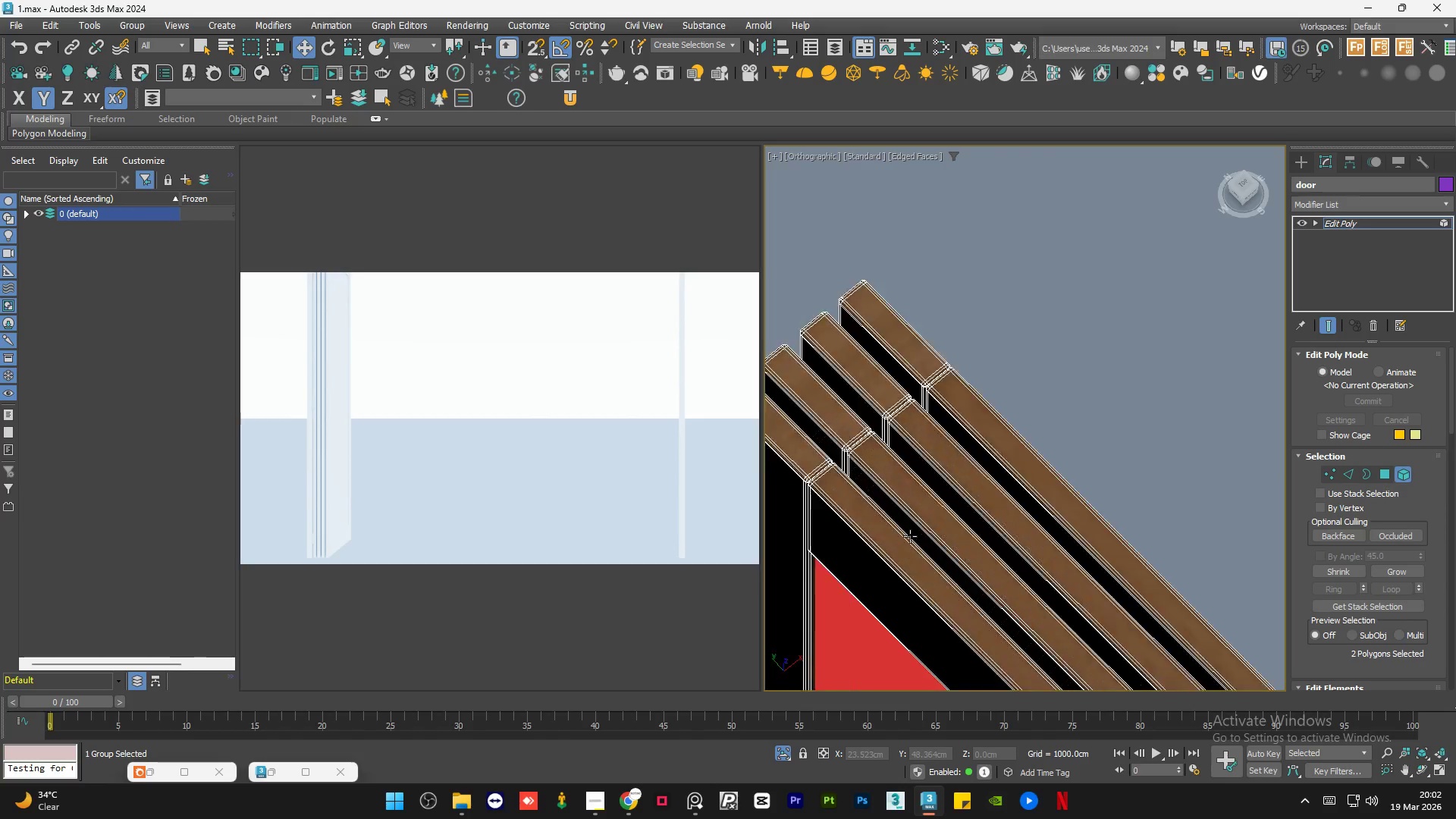 
scroll: coordinate [926, 355], scroll_direction: up, amount: 1.0
 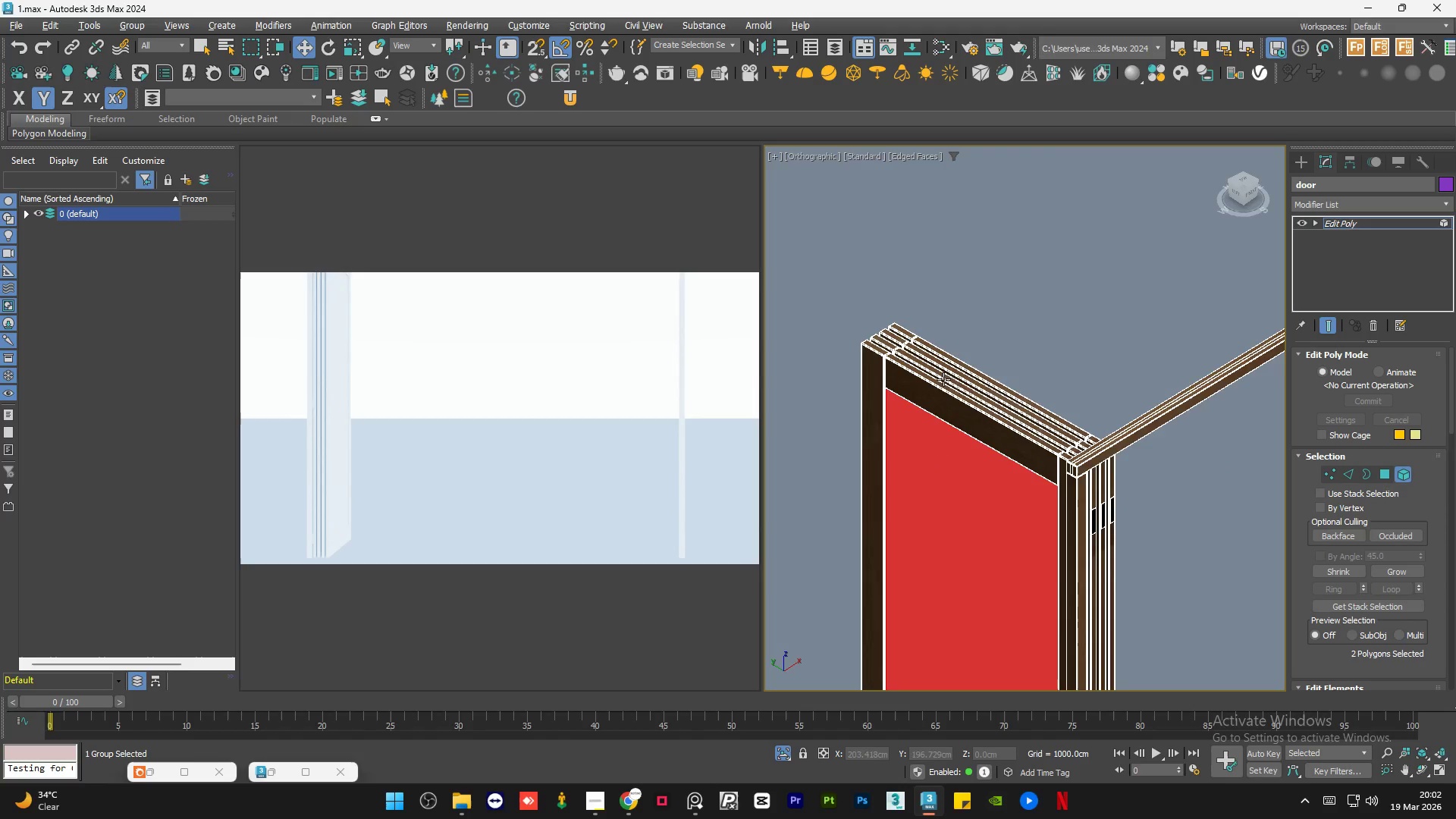 
hold_key(key=AltLeft, duration=1.7)
scroll: coordinate [913, 353], scroll_direction: none, amount: 0.0
 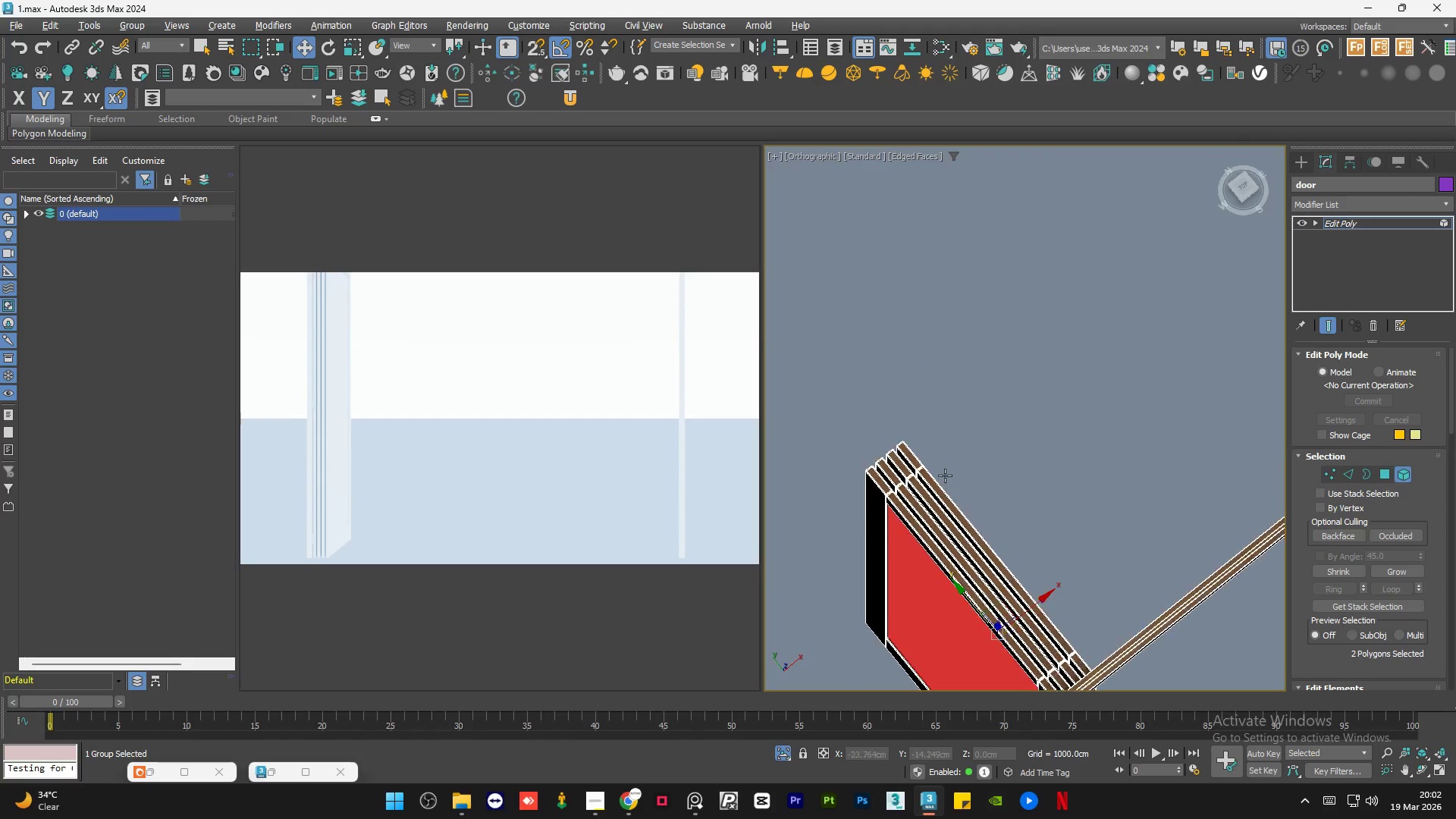 
hold_key(key=AltLeft, duration=0.34)
 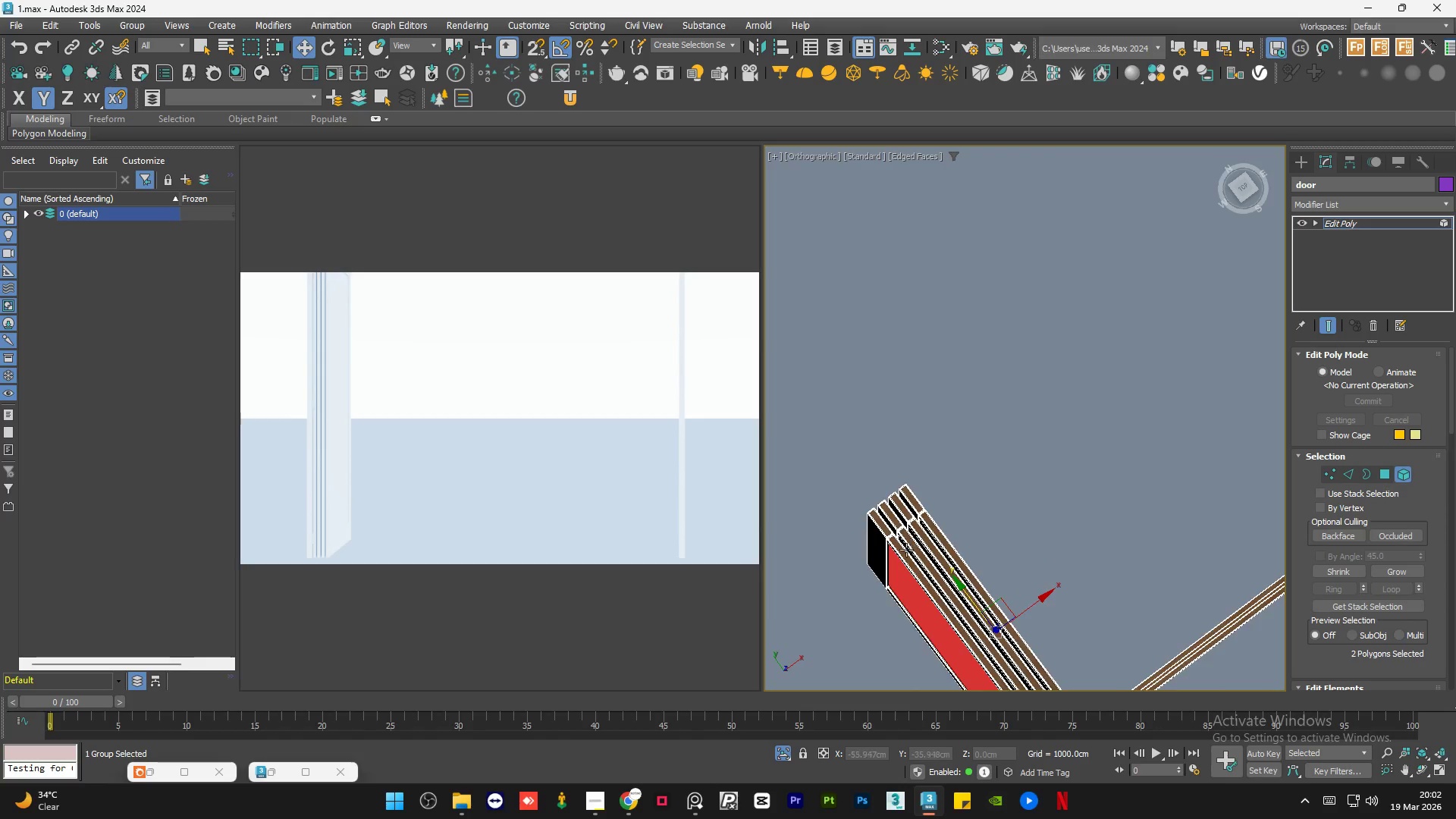 
hold_key(key=AltLeft, duration=0.97)
 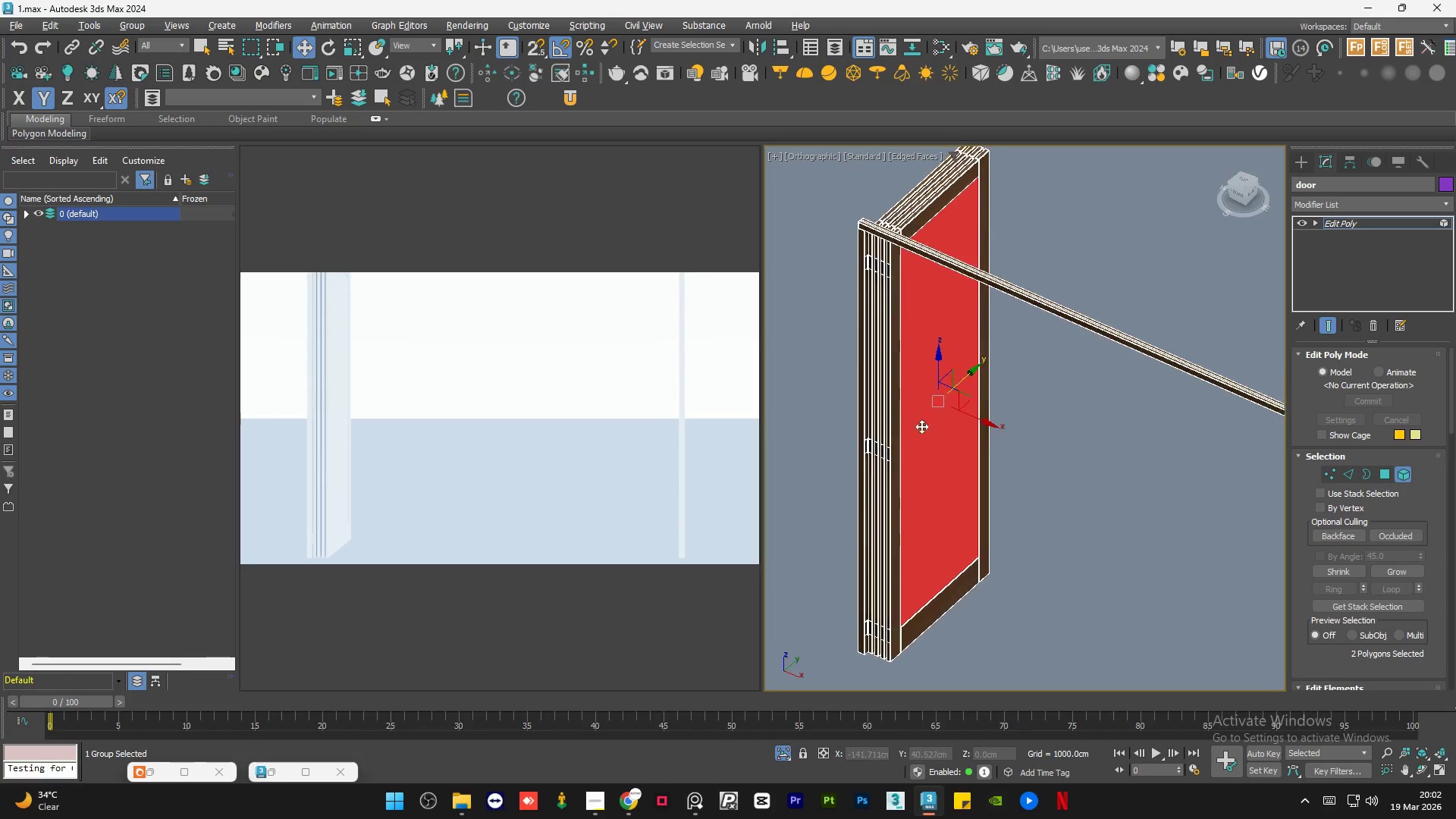 
scroll: coordinate [890, 406], scroll_direction: up, amount: 1.0
 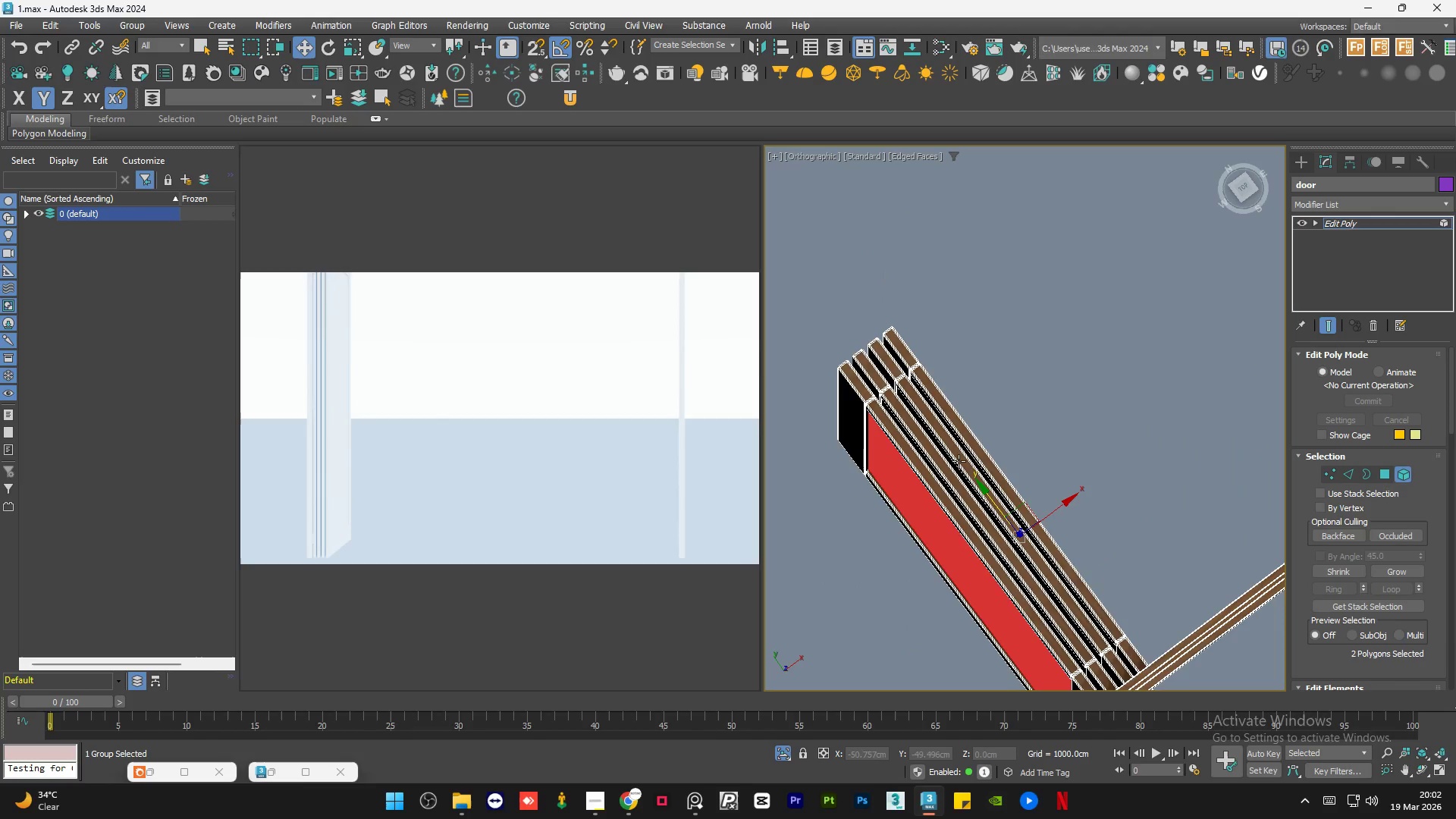 
hold_key(key=AltLeft, duration=0.62)
 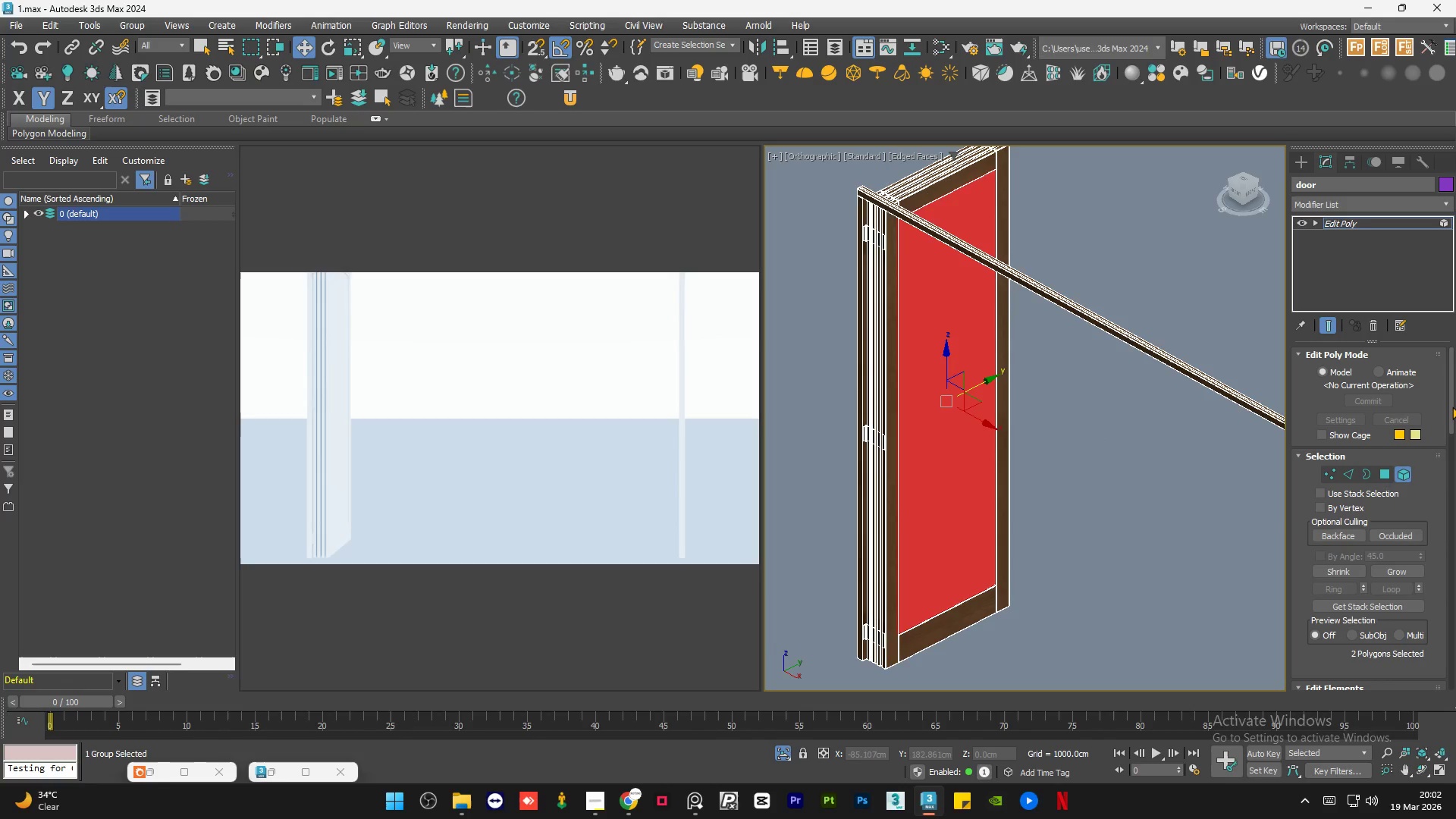 
scroll: coordinate [881, 394], scroll_direction: down, amount: 2.0
 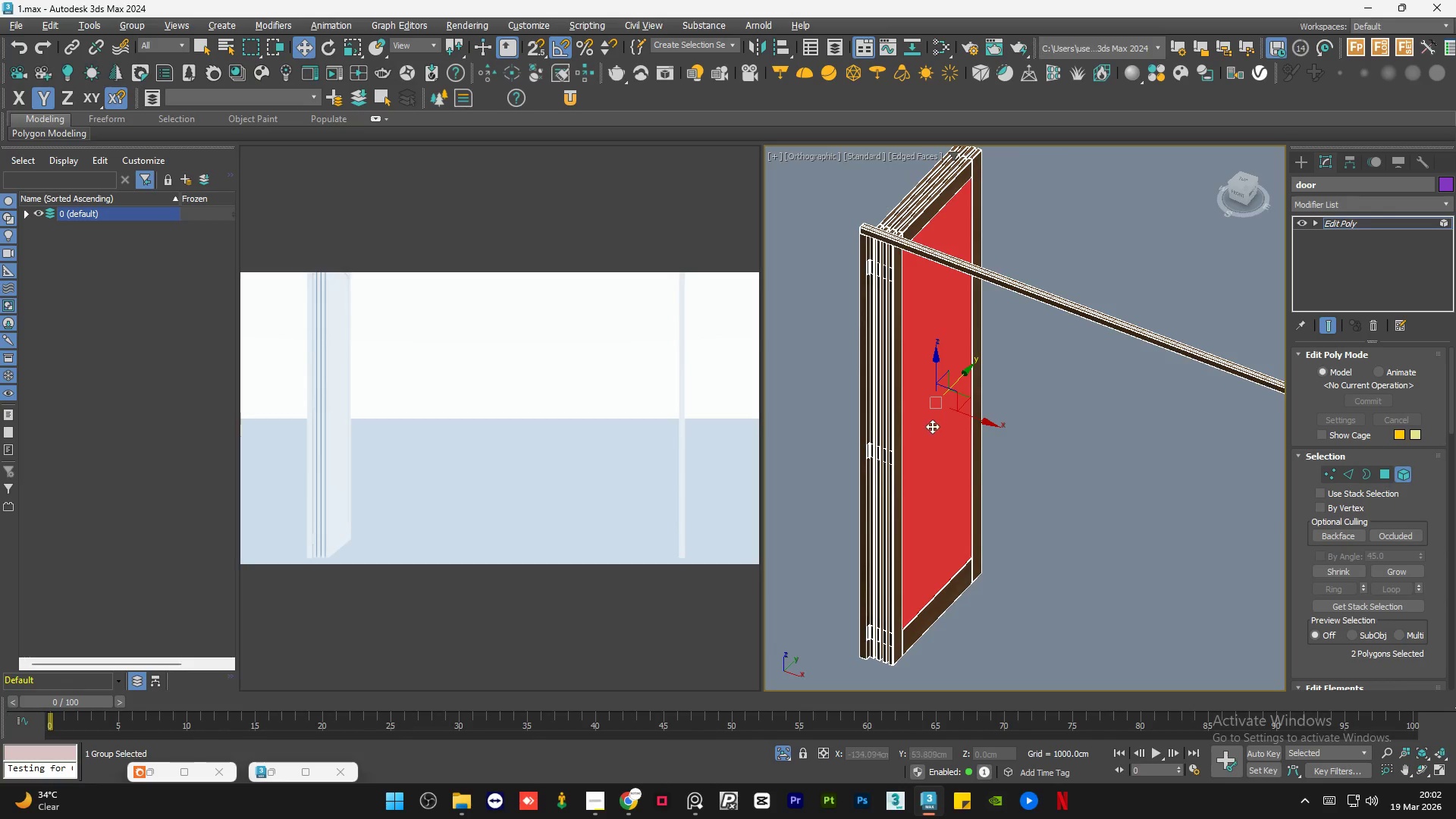 
left_click_drag(start_coordinate=[1452, 405], to_coordinate=[1455, 564])
 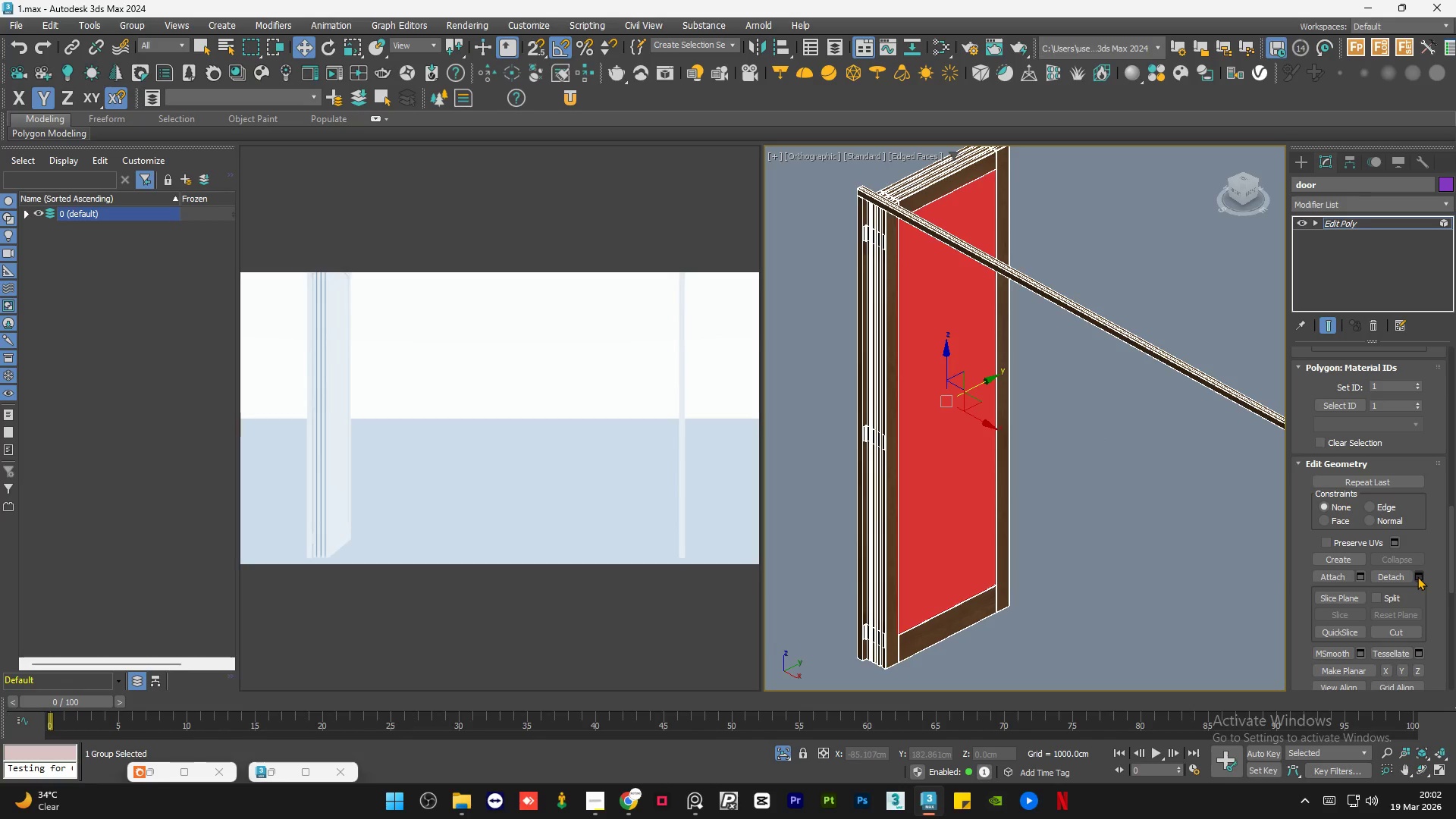 
left_click([1417, 576])
 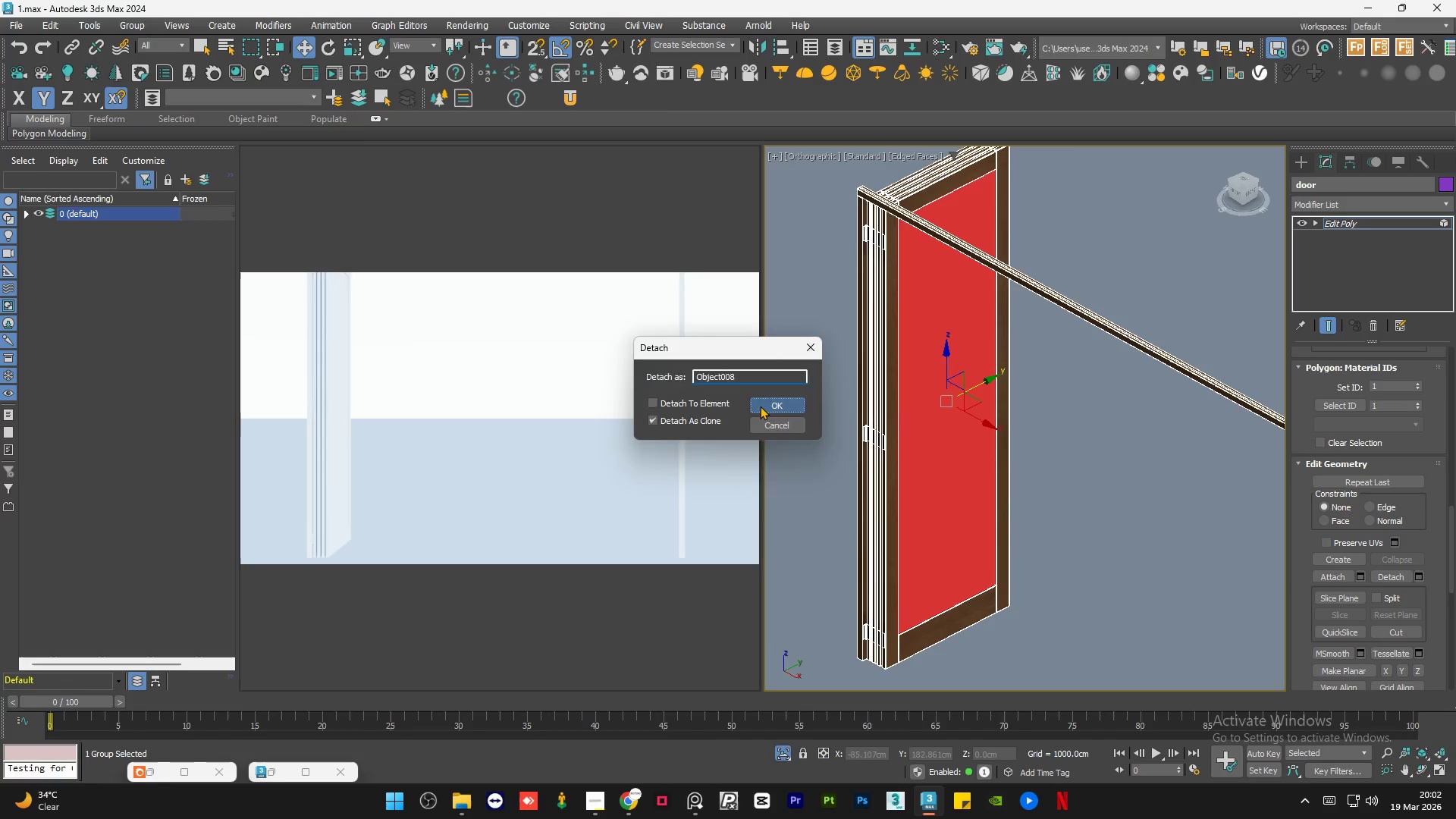 
double_click([1079, 430])
 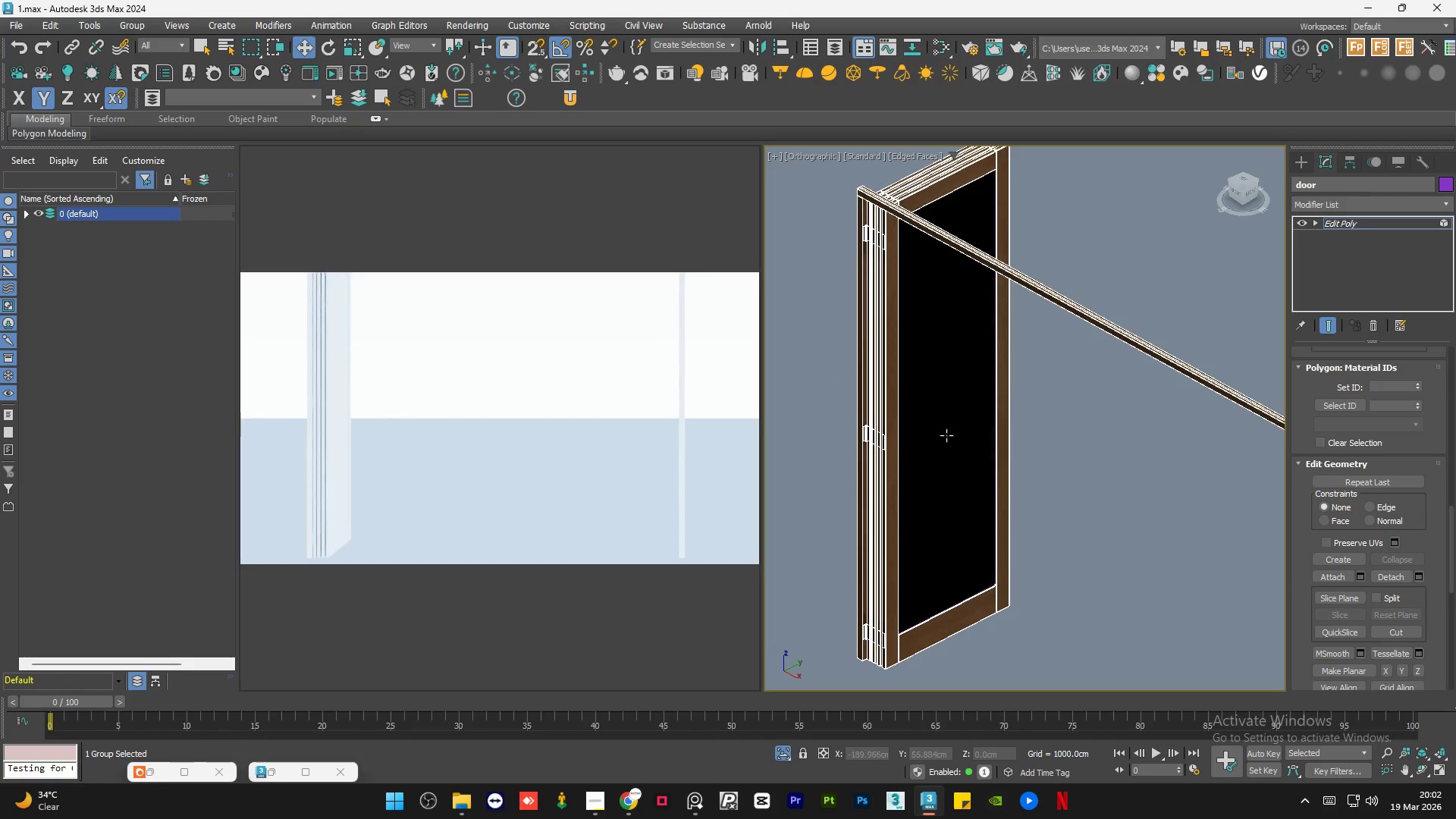 
triple_click([946, 435])
 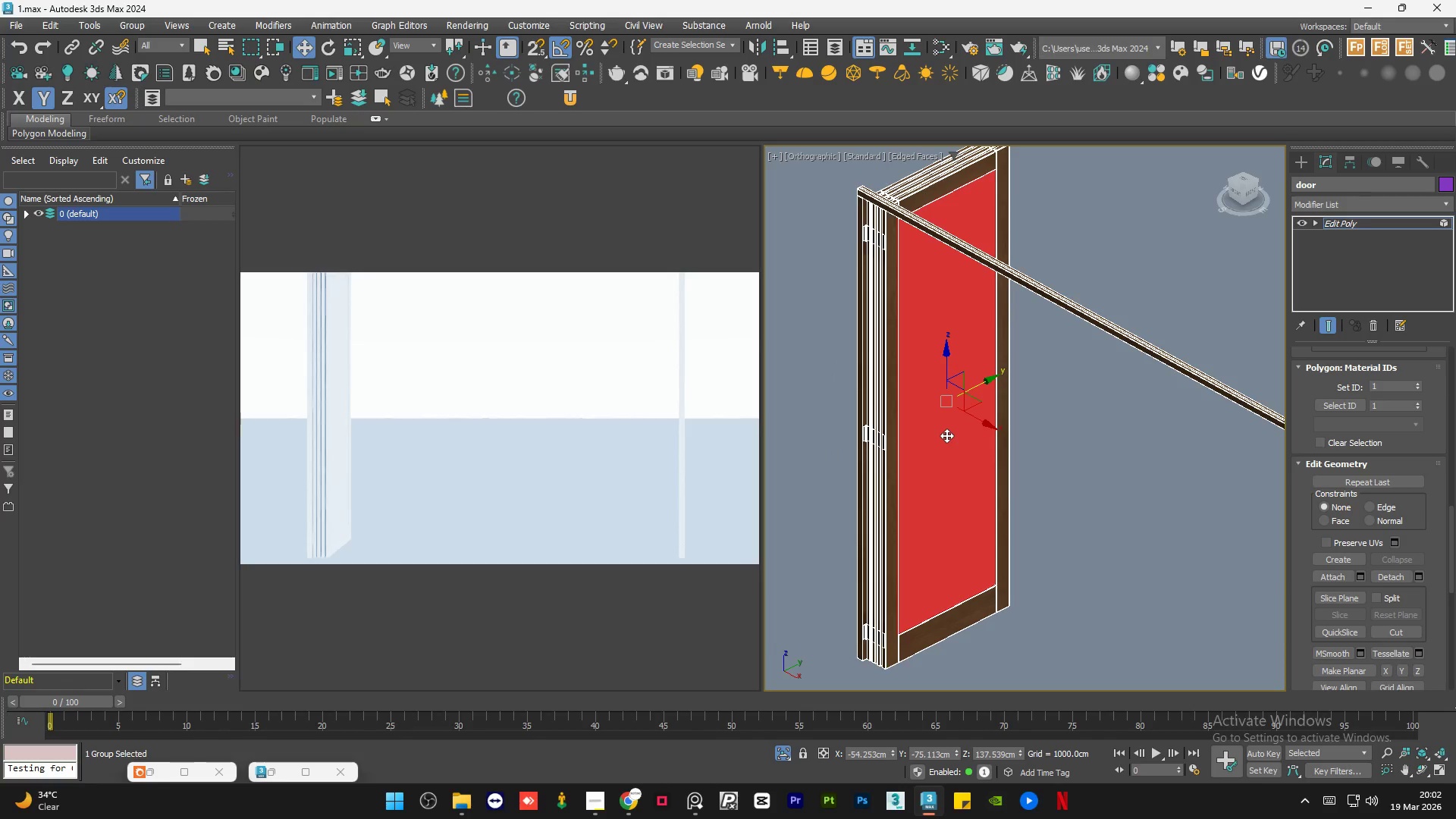 
key(Delete)
 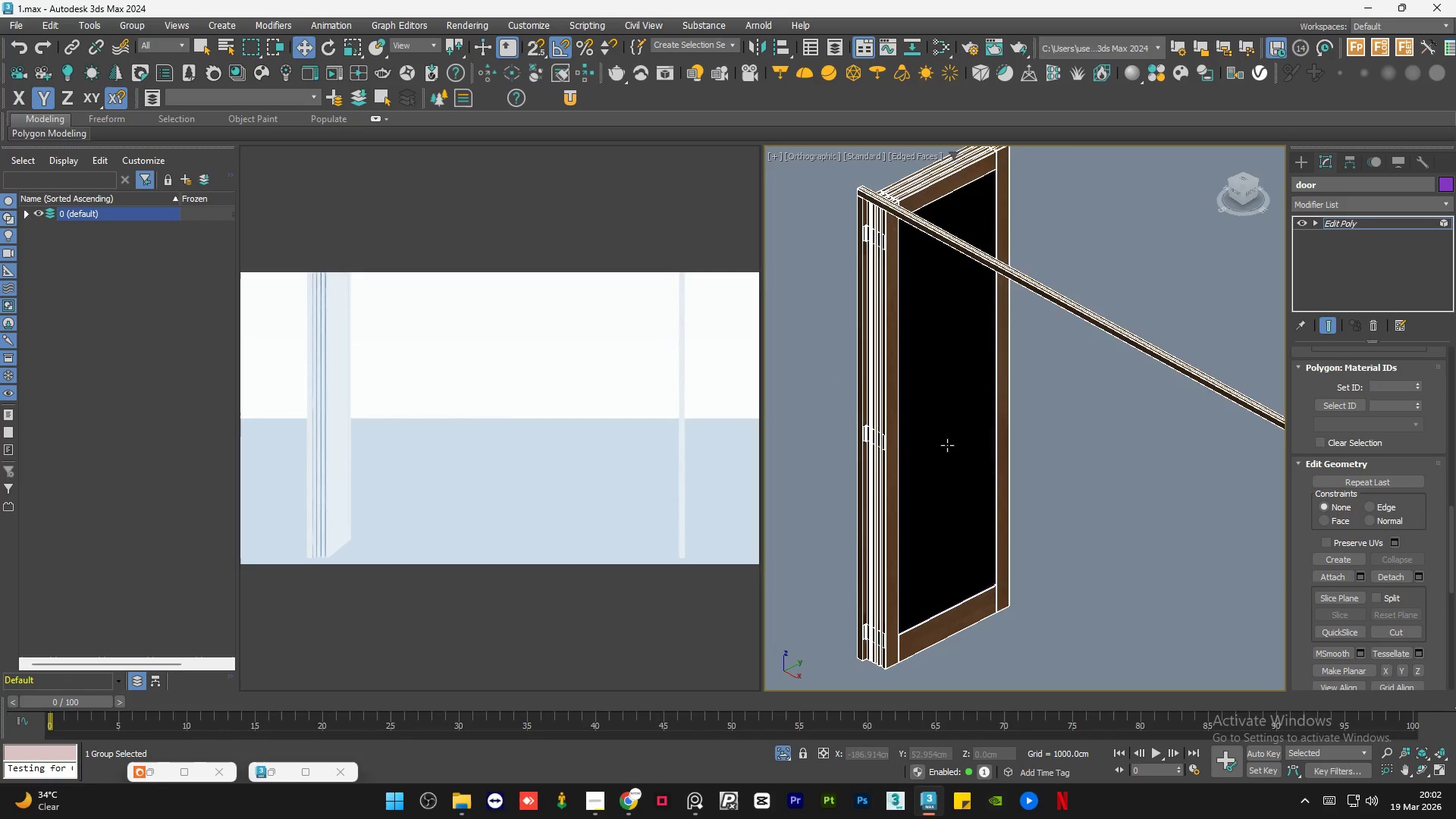 
scroll: coordinate [951, 470], scroll_direction: down, amount: 1.0
 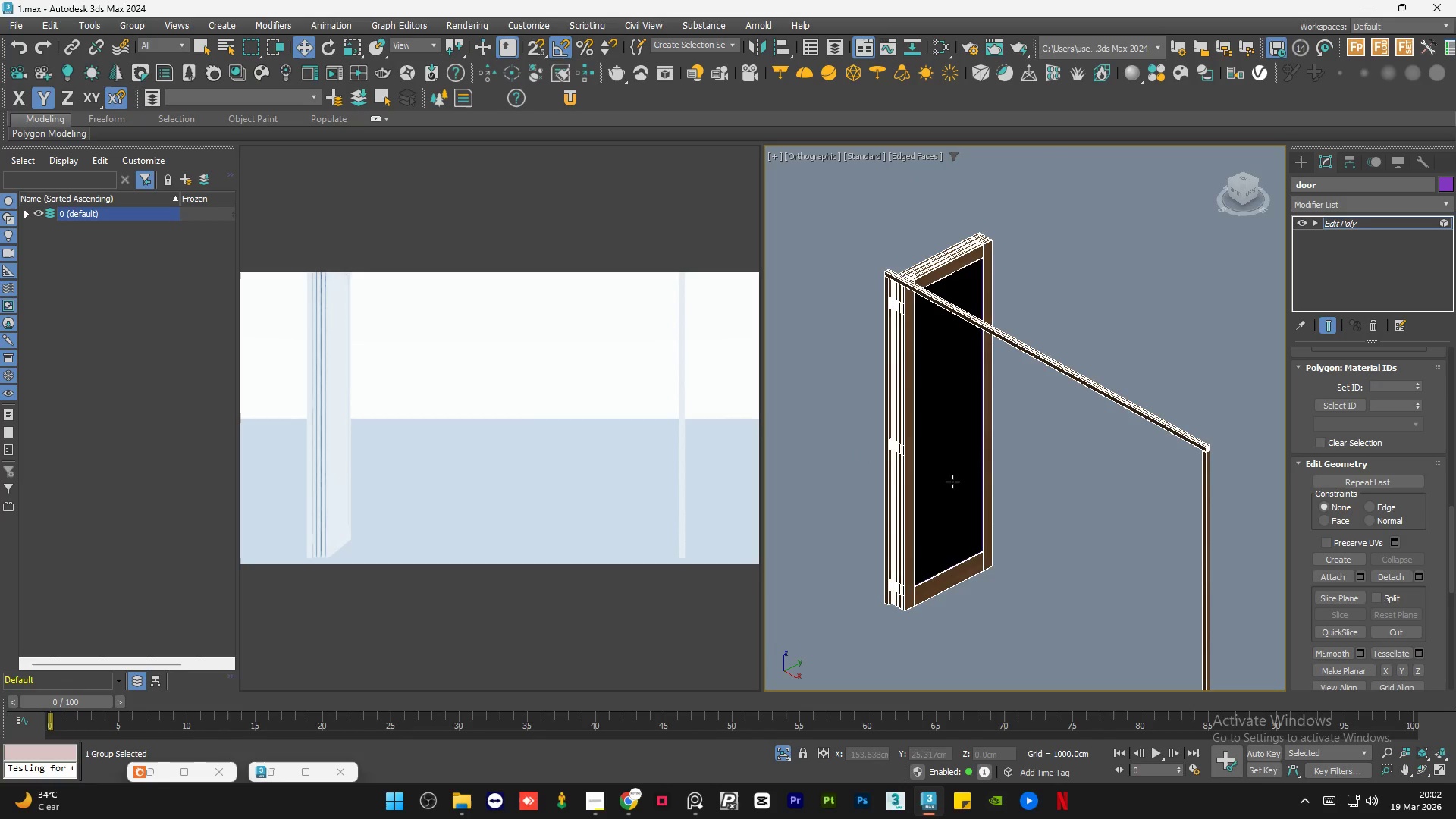 
hold_key(key=AltLeft, duration=0.86)
 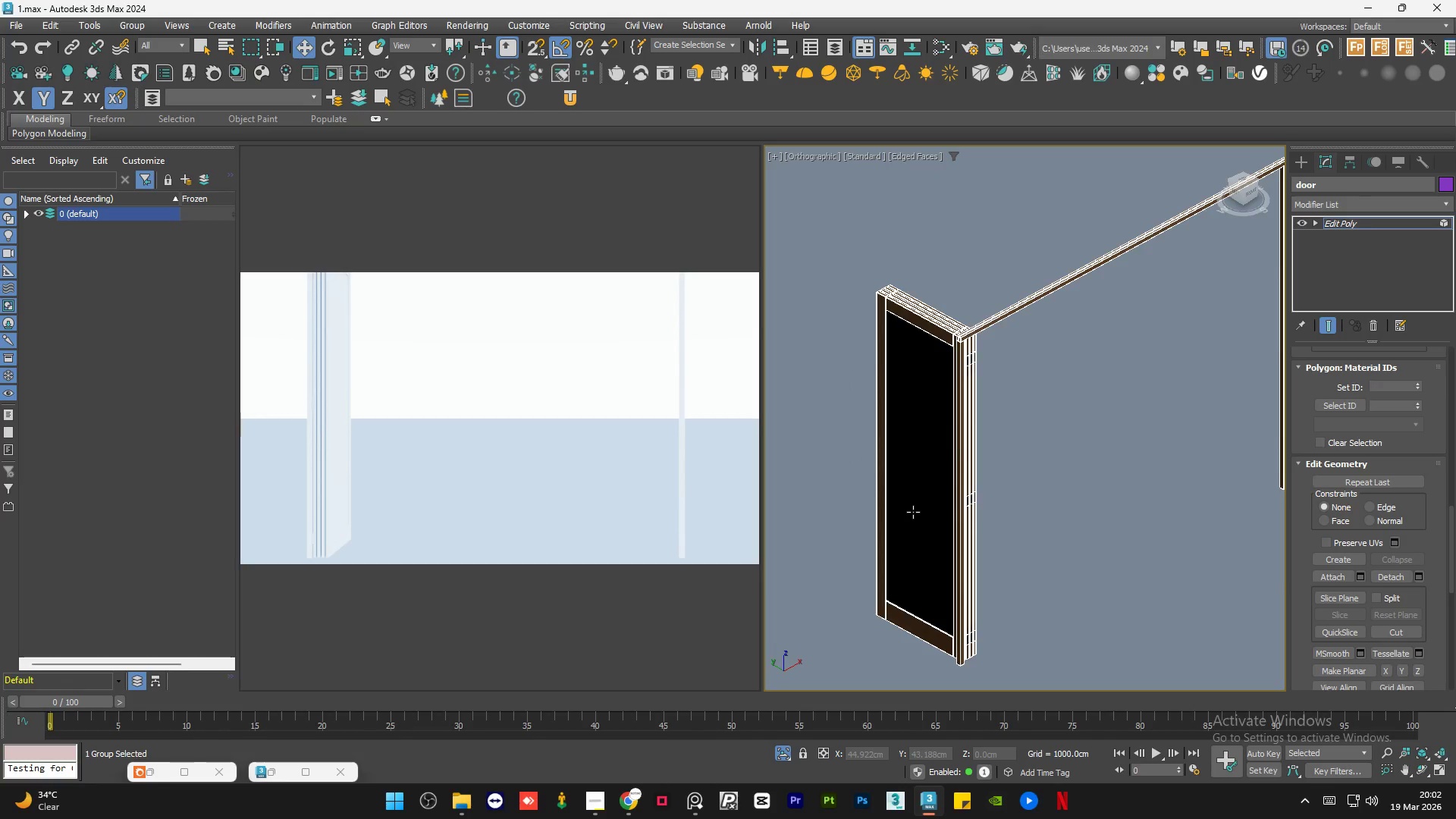 
left_click([913, 512])
 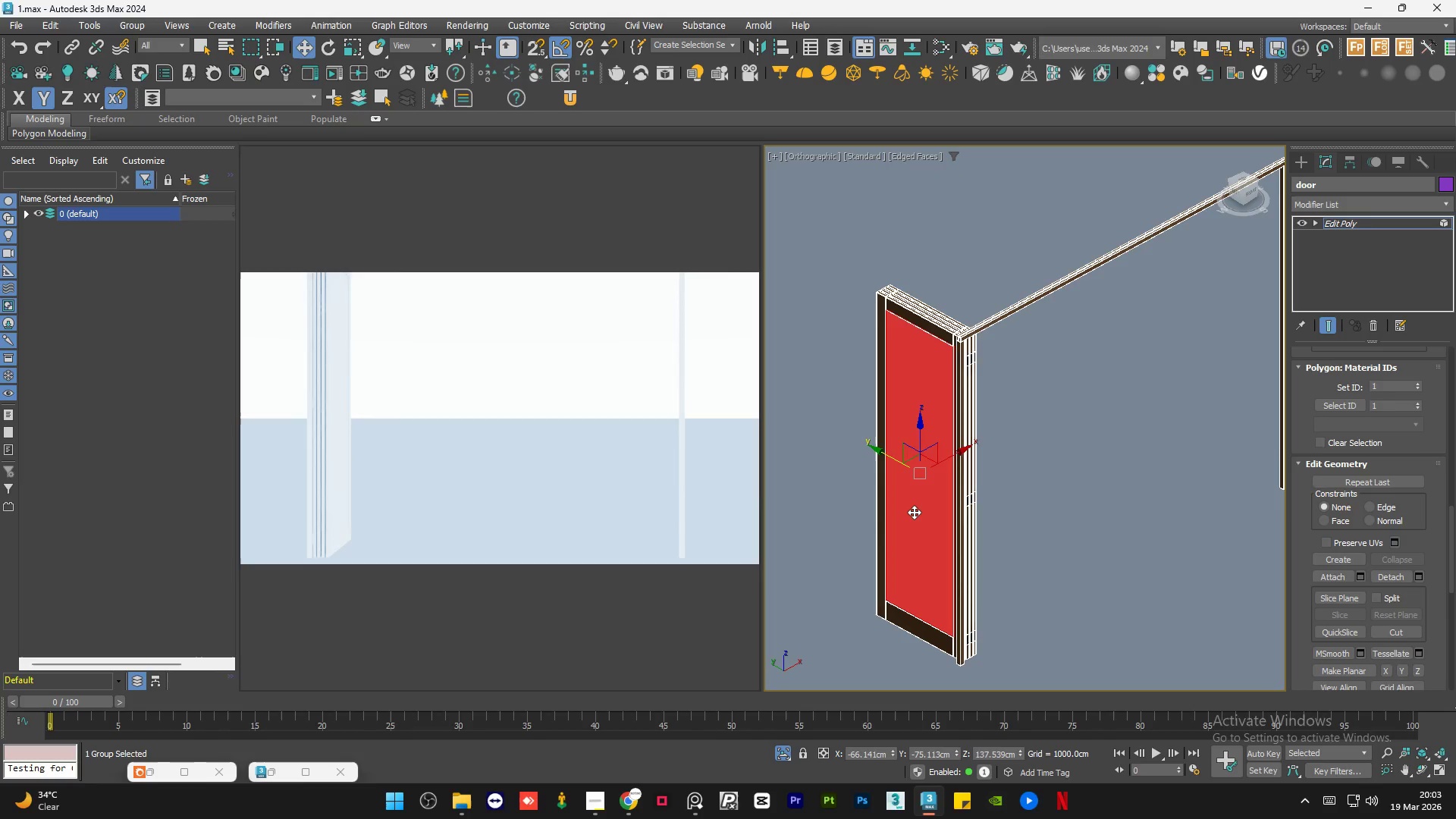 
key(Delete)
 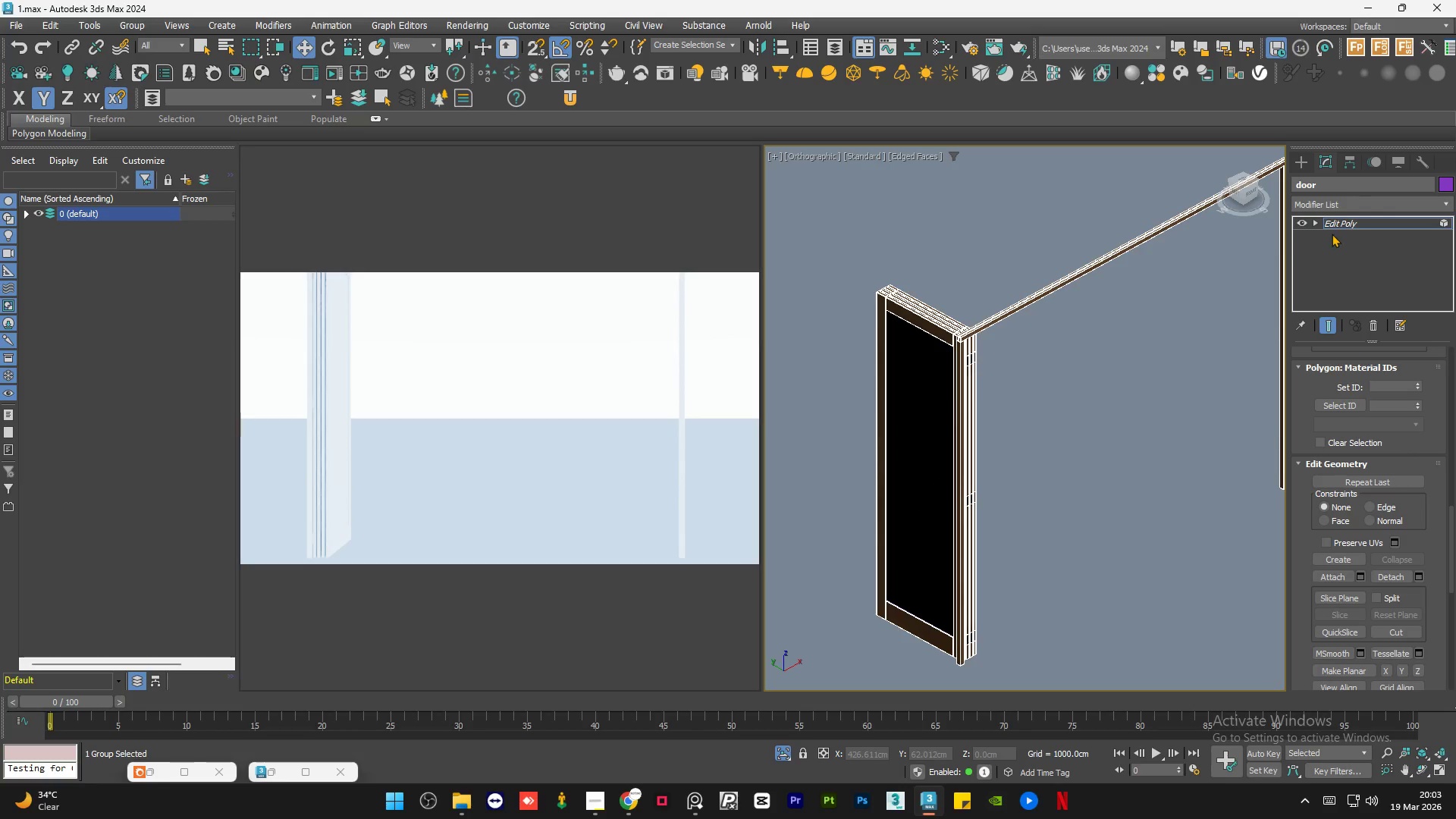 
left_click([1342, 224])
 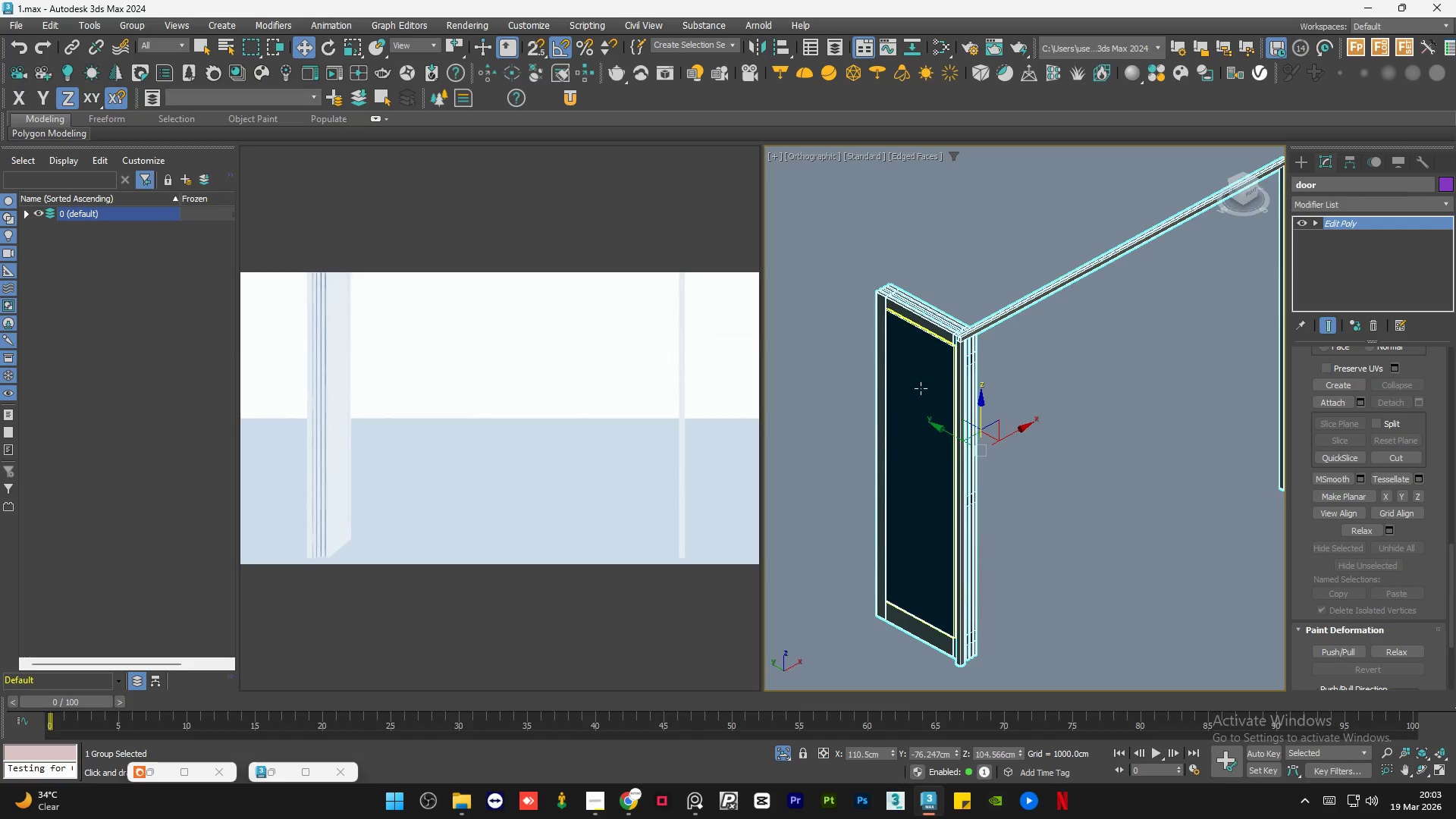 
left_click([921, 388])
 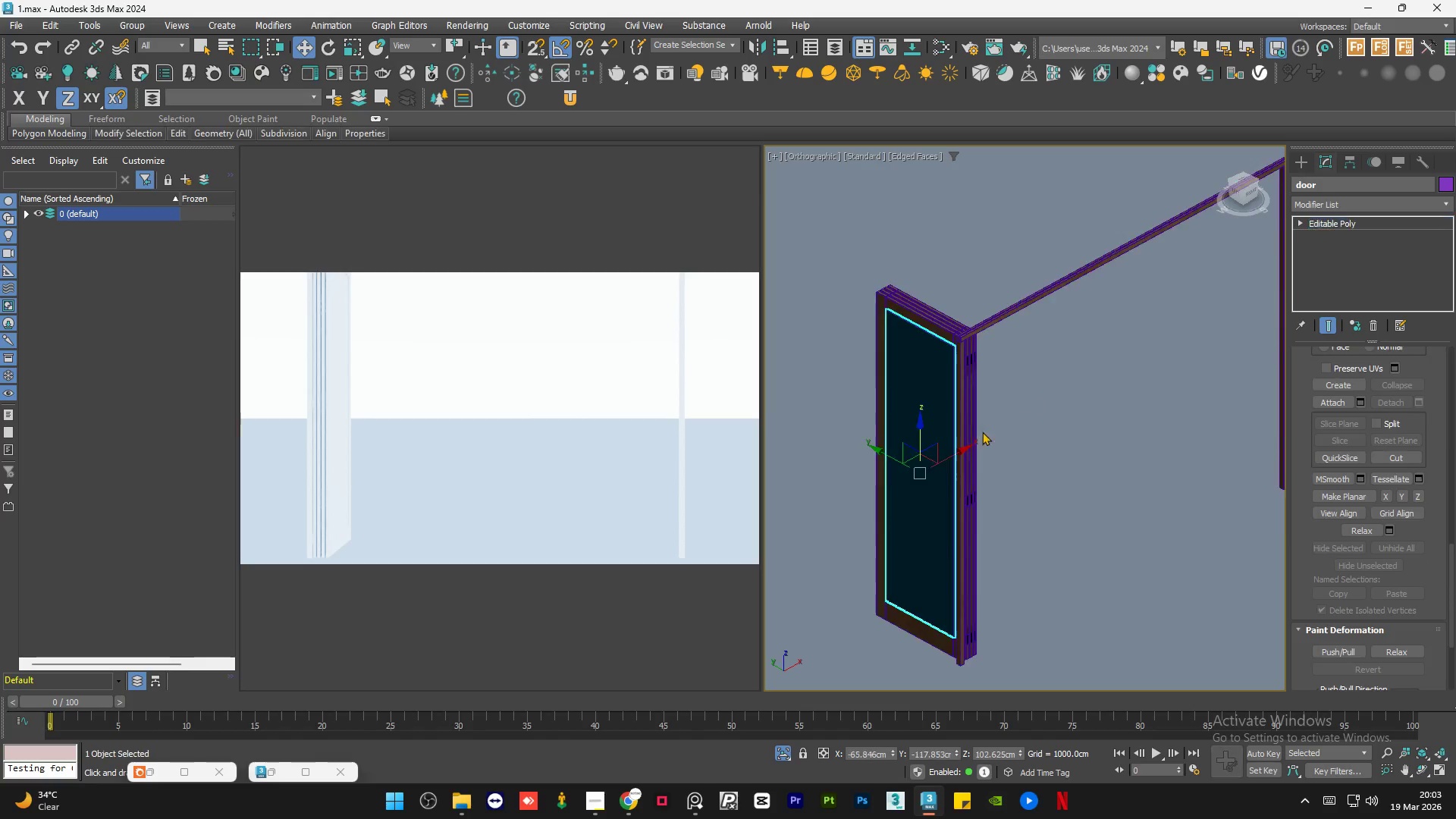 
hold_key(key=AltLeft, duration=0.81)
 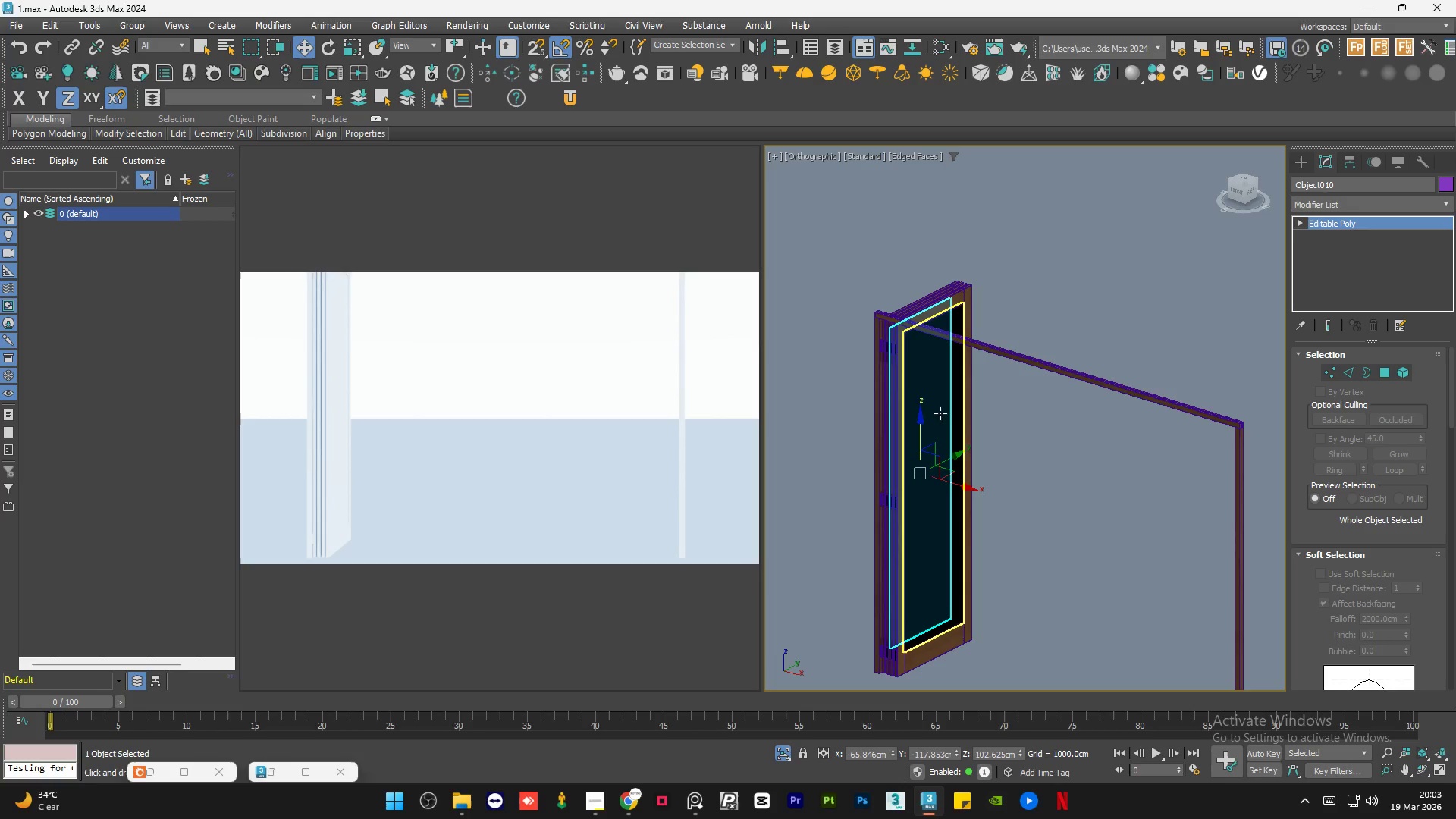 
hold_key(key=ControlLeft, duration=0.66)
left_click([943, 412])
 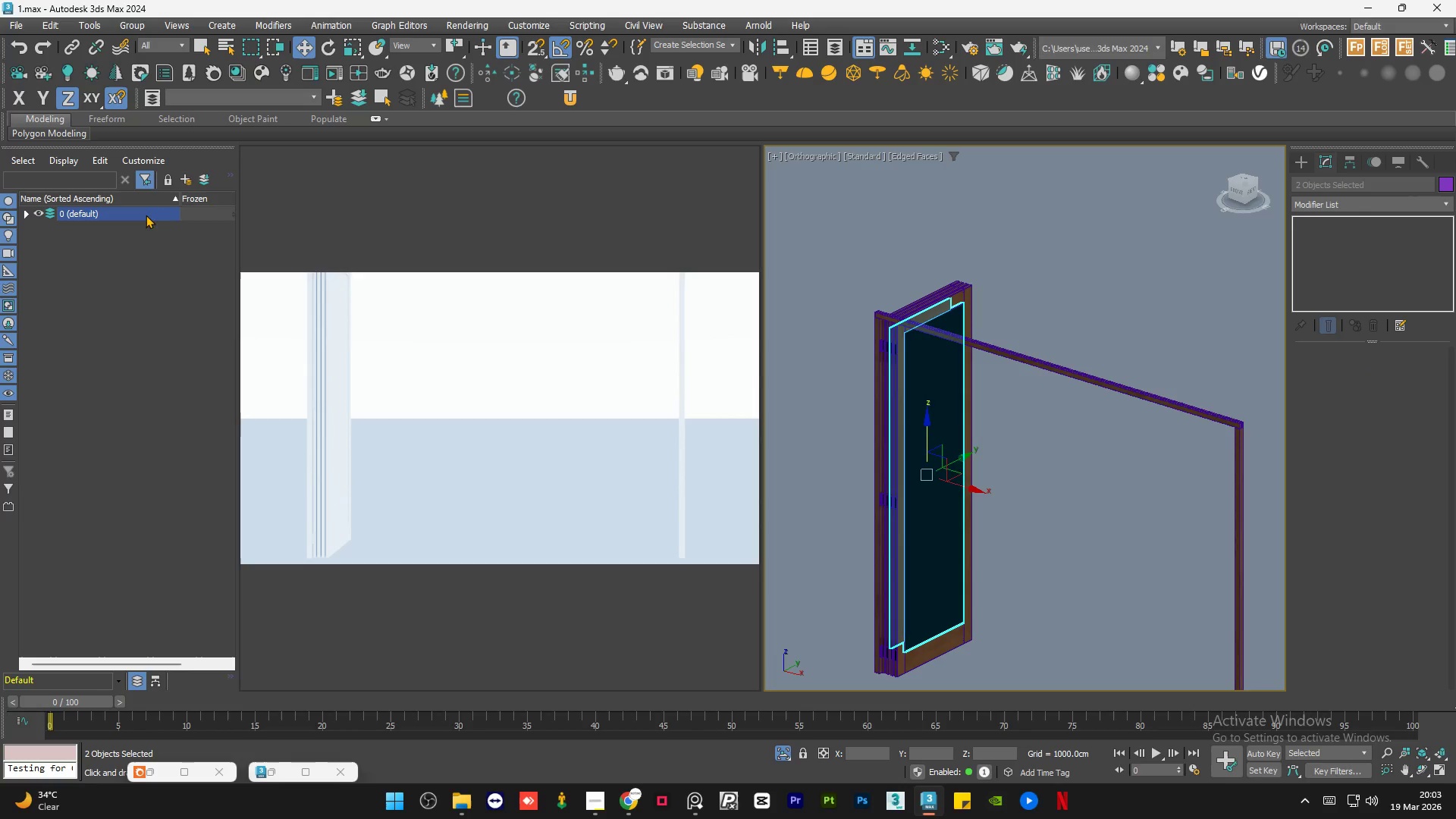 
left_click([188, 176])
 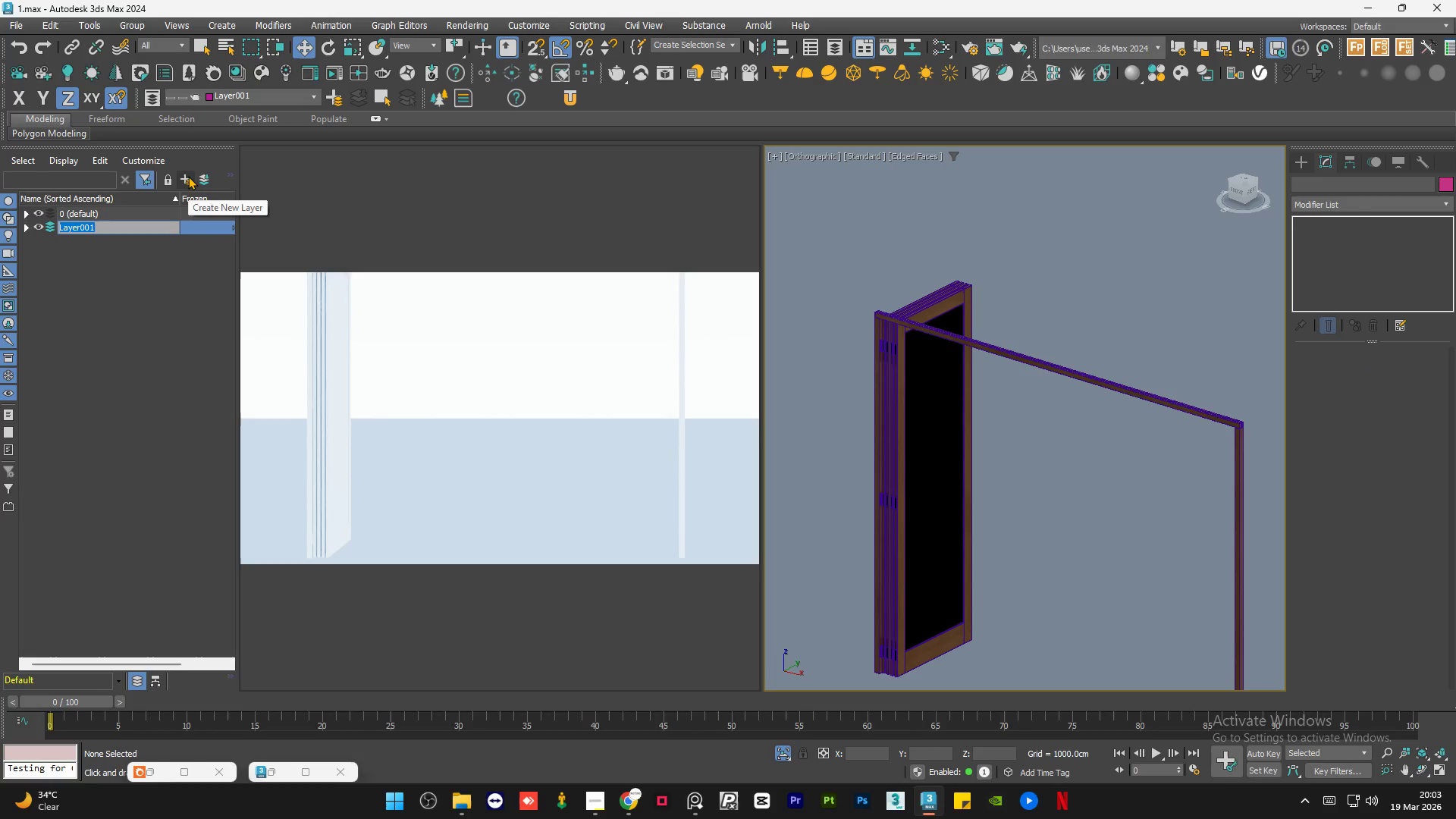 
type(door glass)
 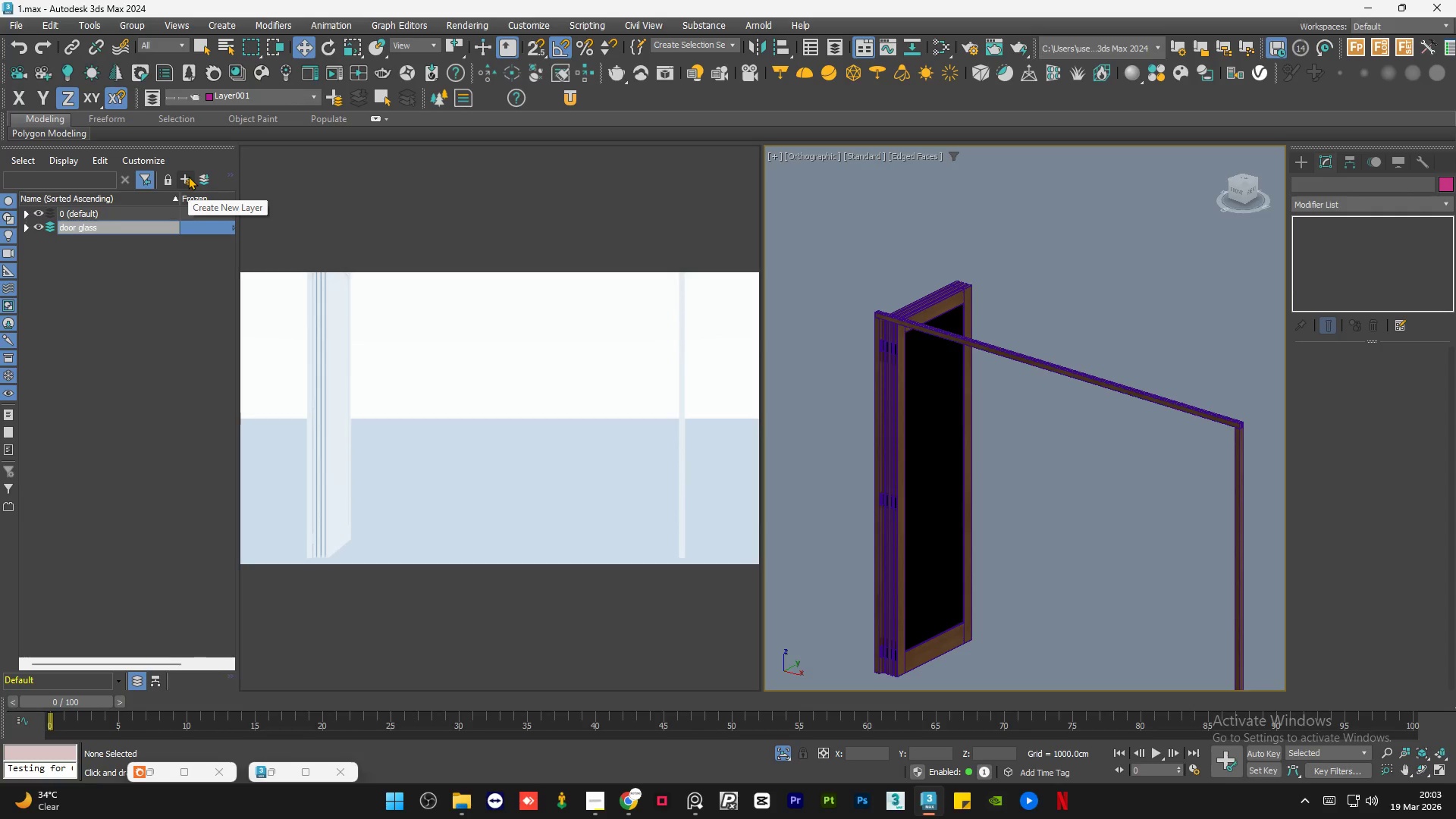 
key(Enter)
 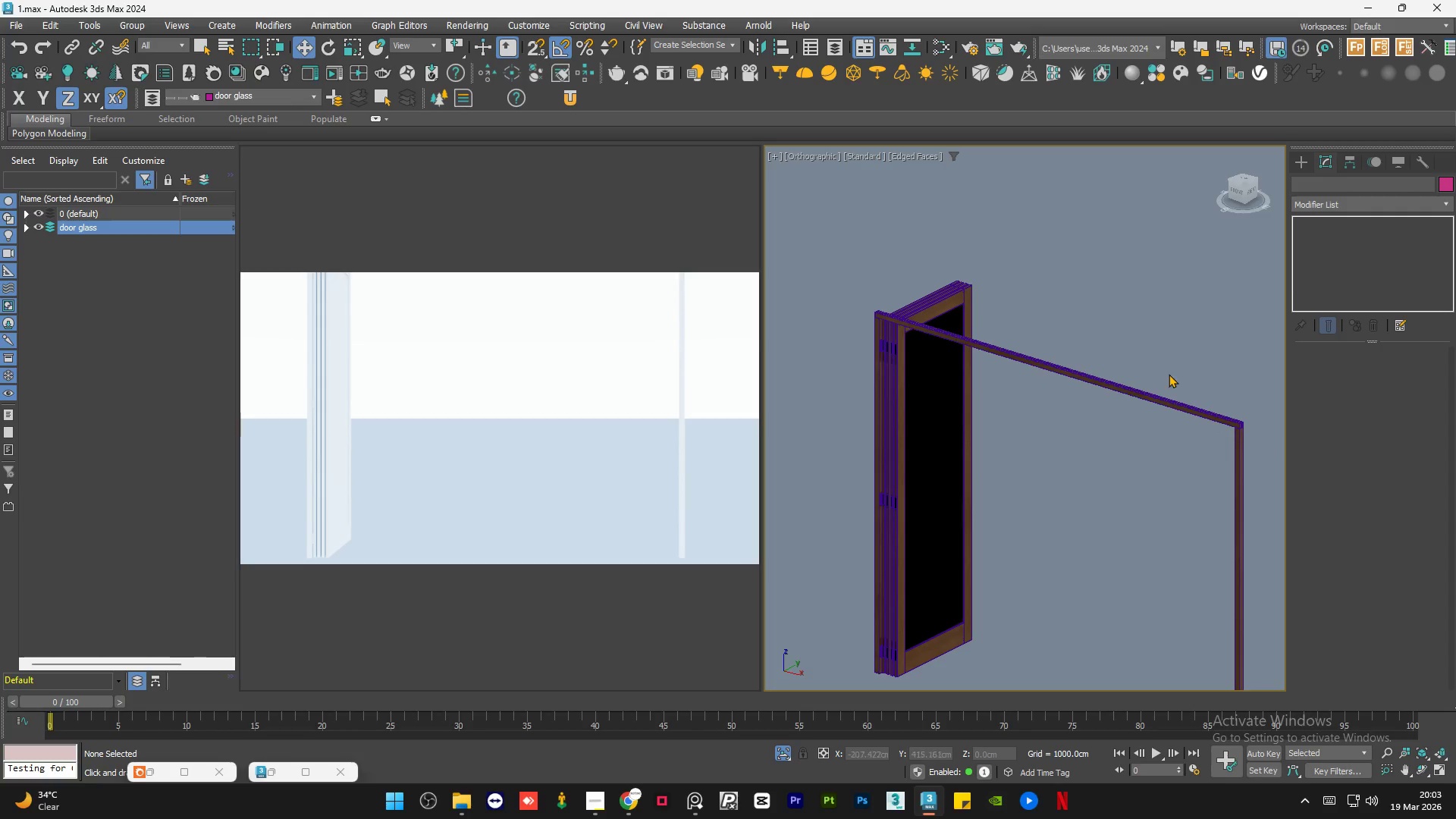 
left_click([1132, 270])
 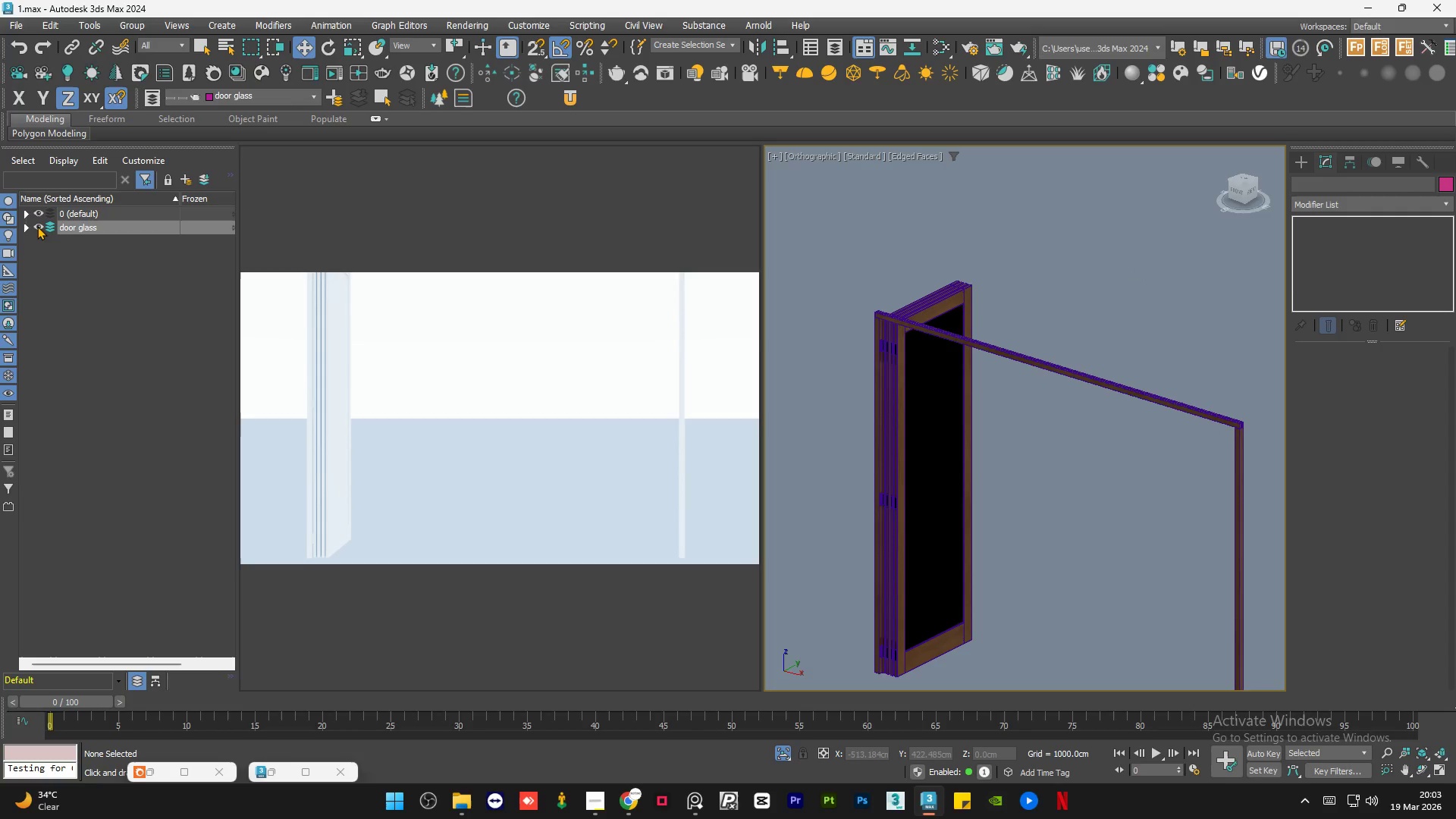 
left_click([36, 224])
 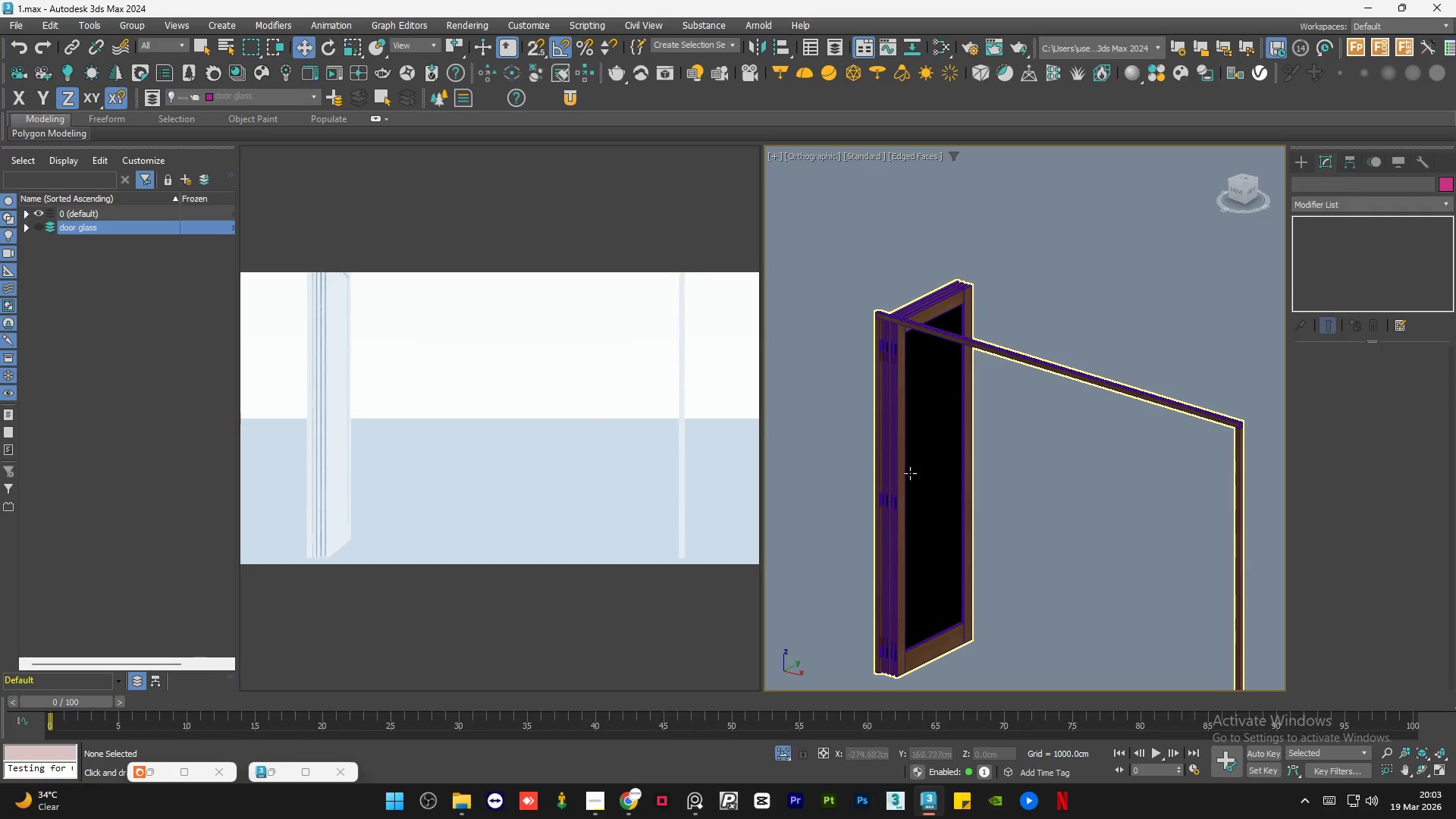 
left_click([917, 469])
 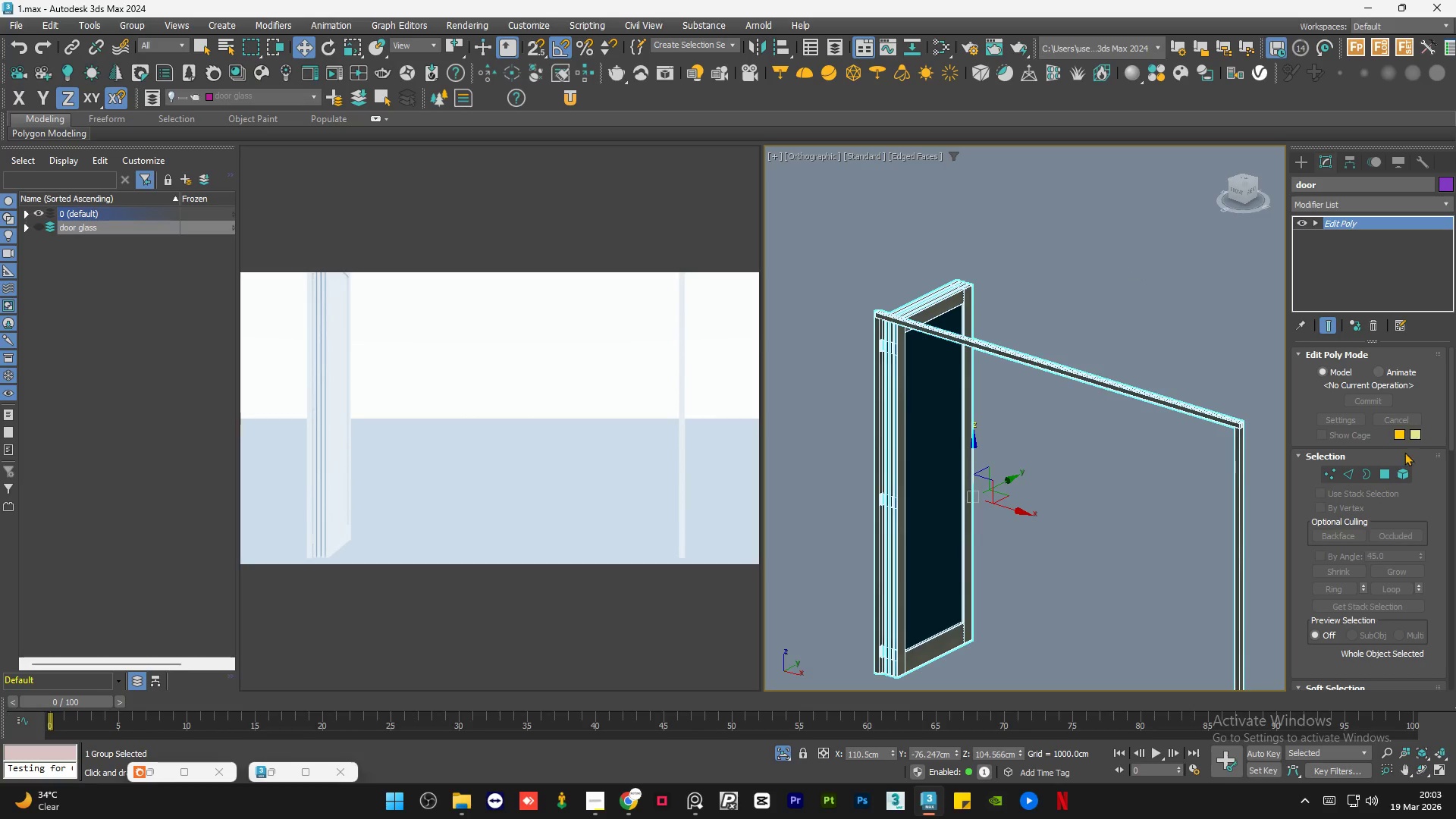 
left_click([1401, 469])
 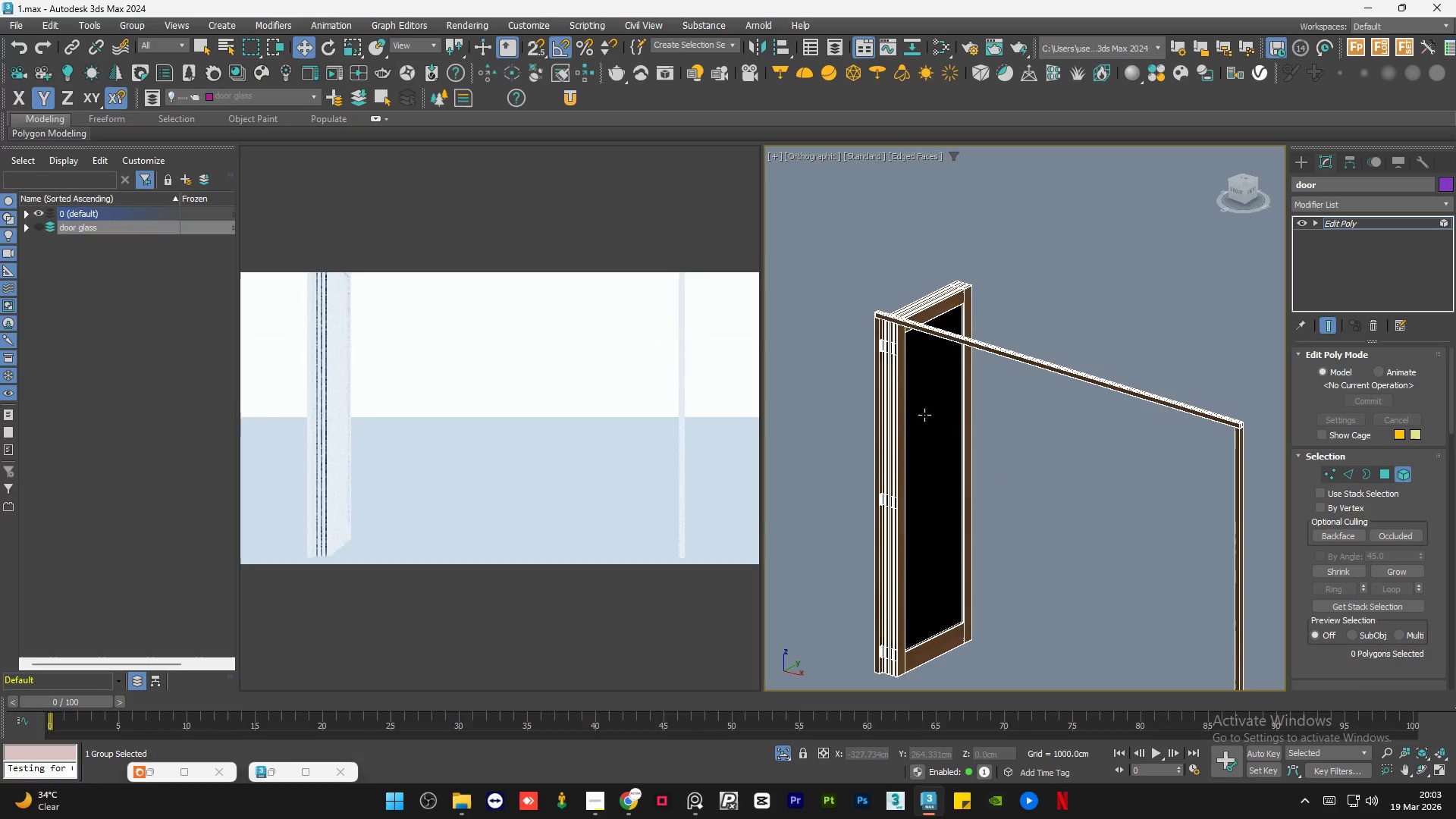 
left_click([924, 415])
 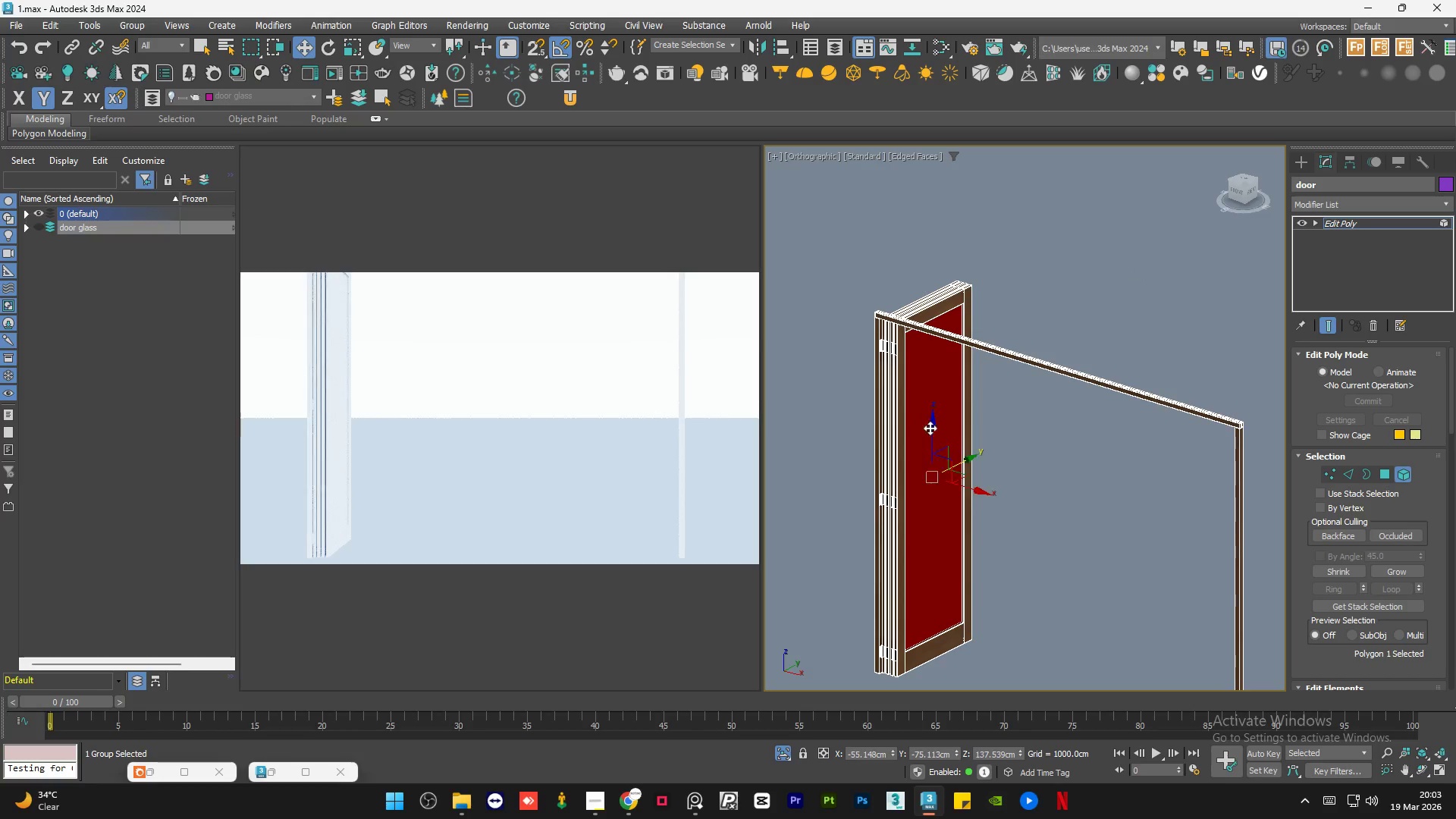 
hold_key(key=AltLeft, duration=0.69)
 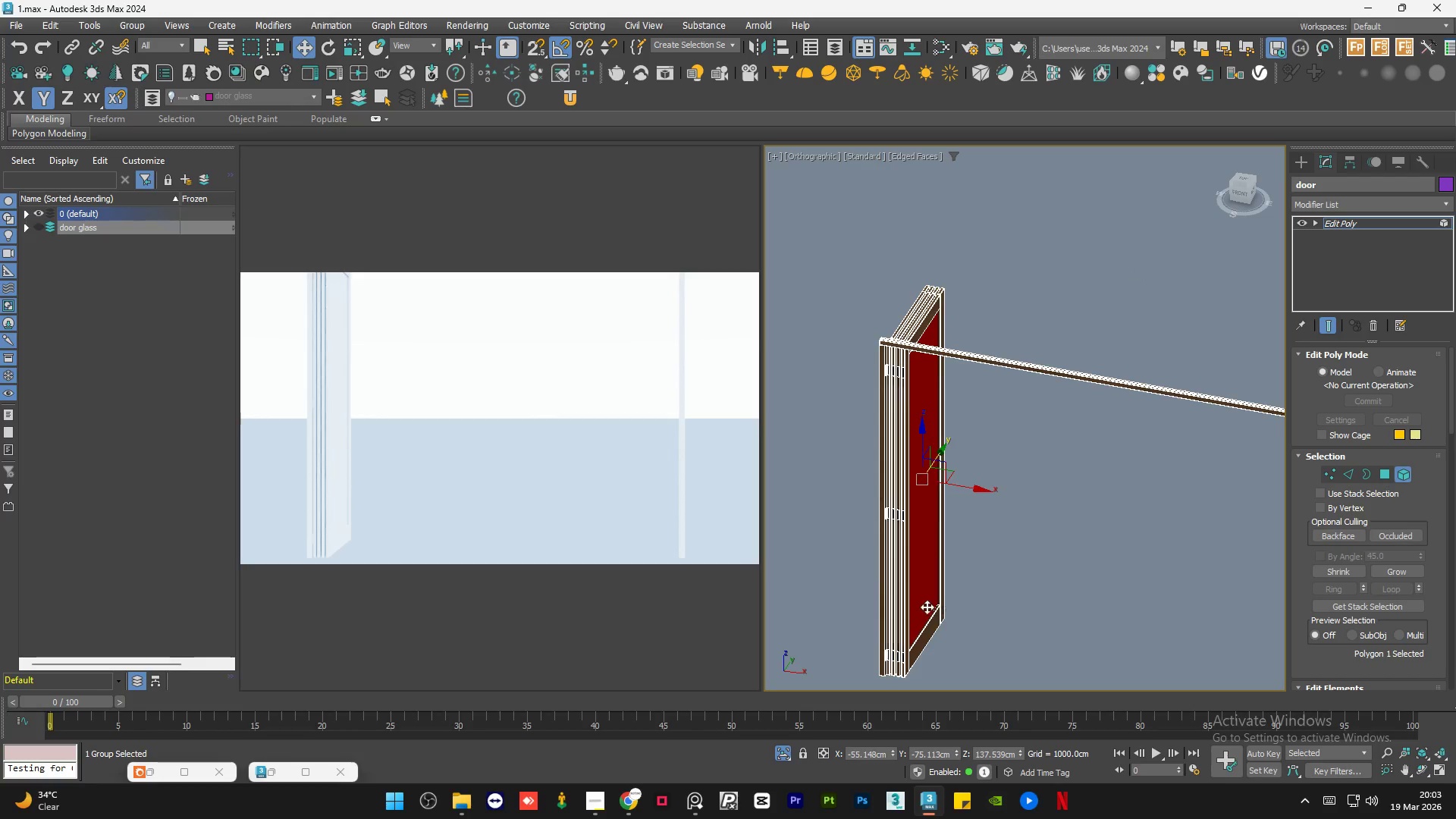 
hold_key(key=AltLeft, duration=0.83)
scroll: coordinate [1077, 556], scroll_direction: up, amount: 3.0
 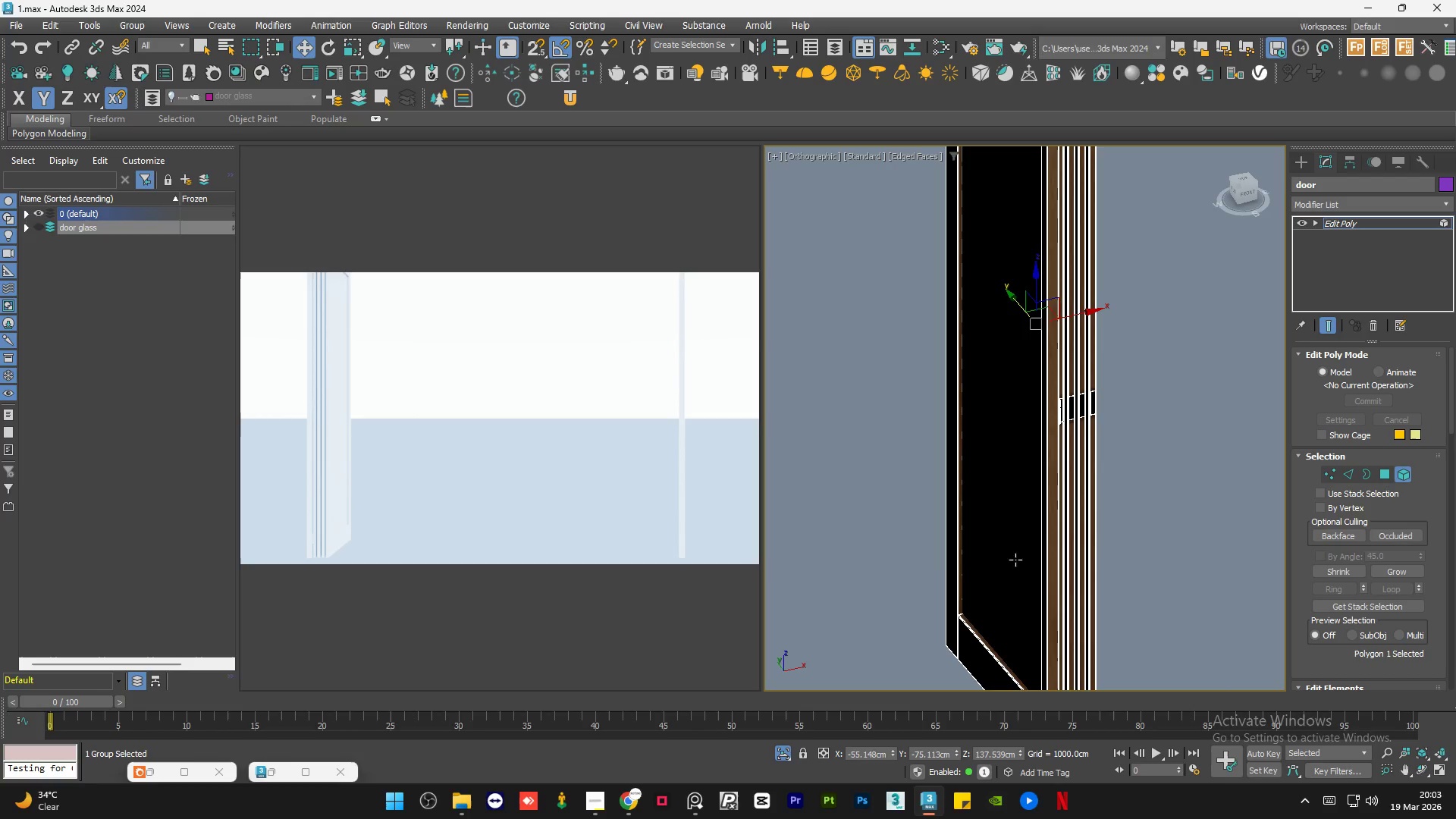 
hold_key(key=ControlLeft, duration=0.7)
left_click([1009, 566])
 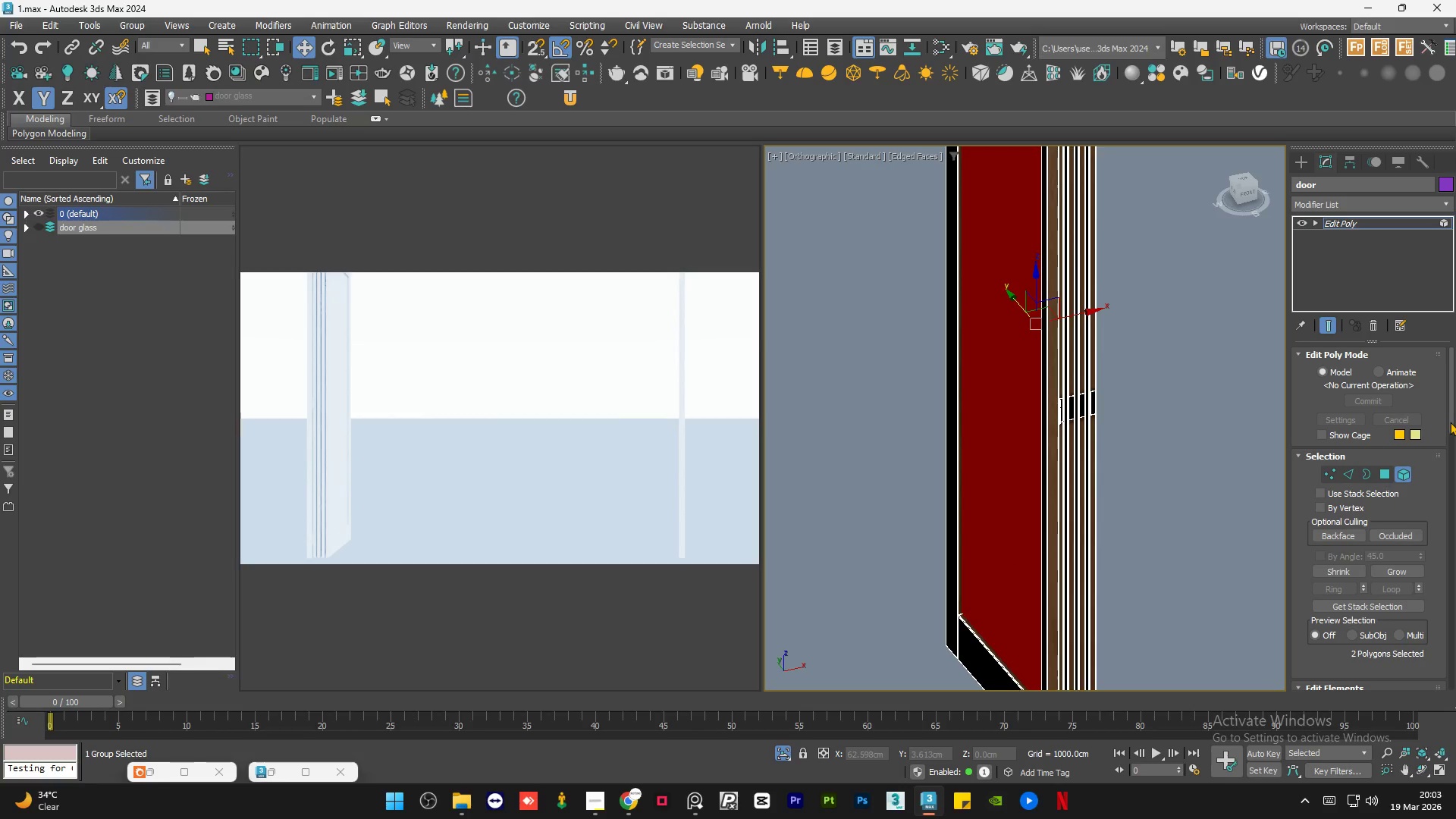 
left_click_drag(start_coordinate=[1452, 413], to_coordinate=[1455, 572])
 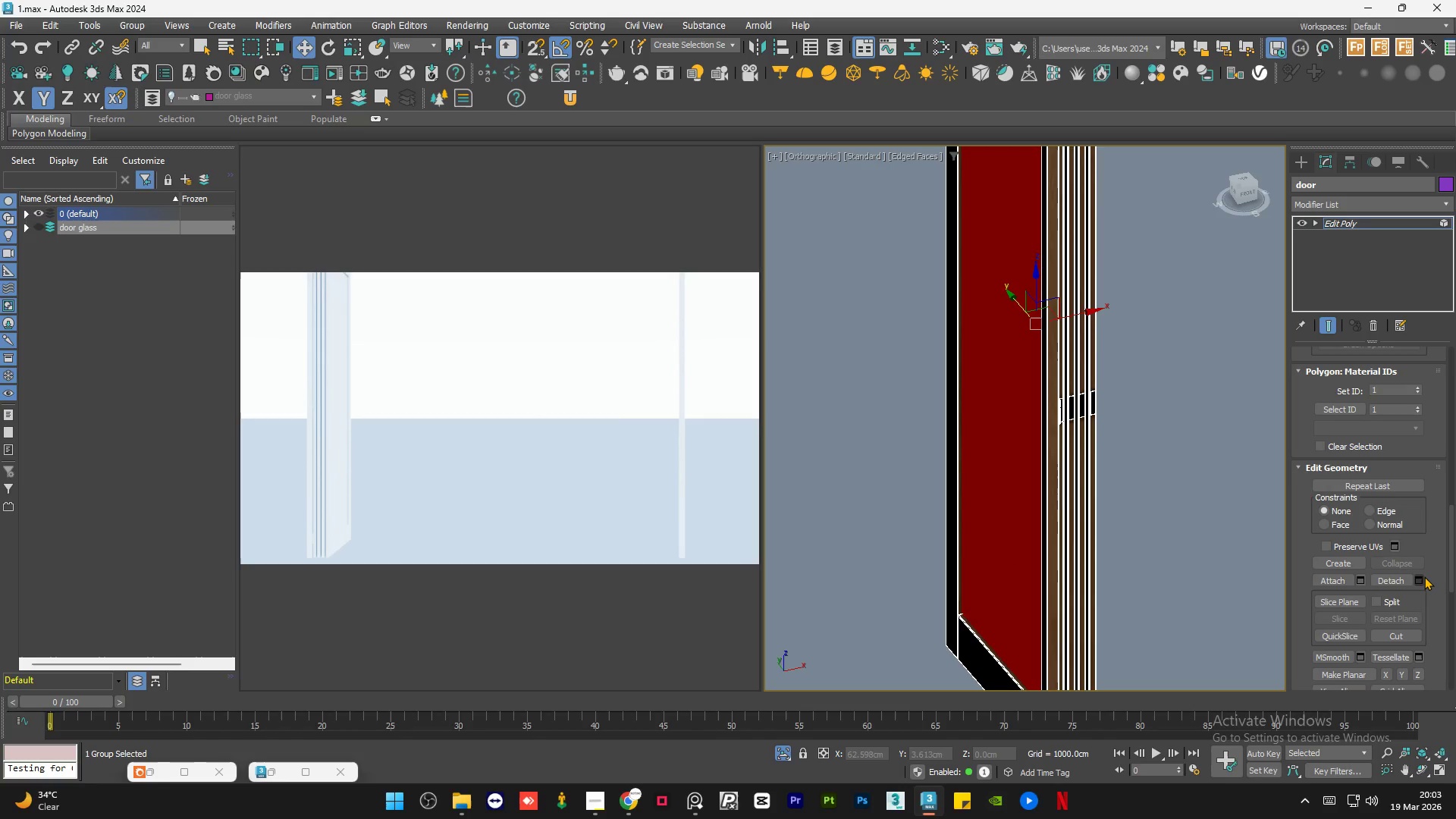 
left_click([1423, 576])
 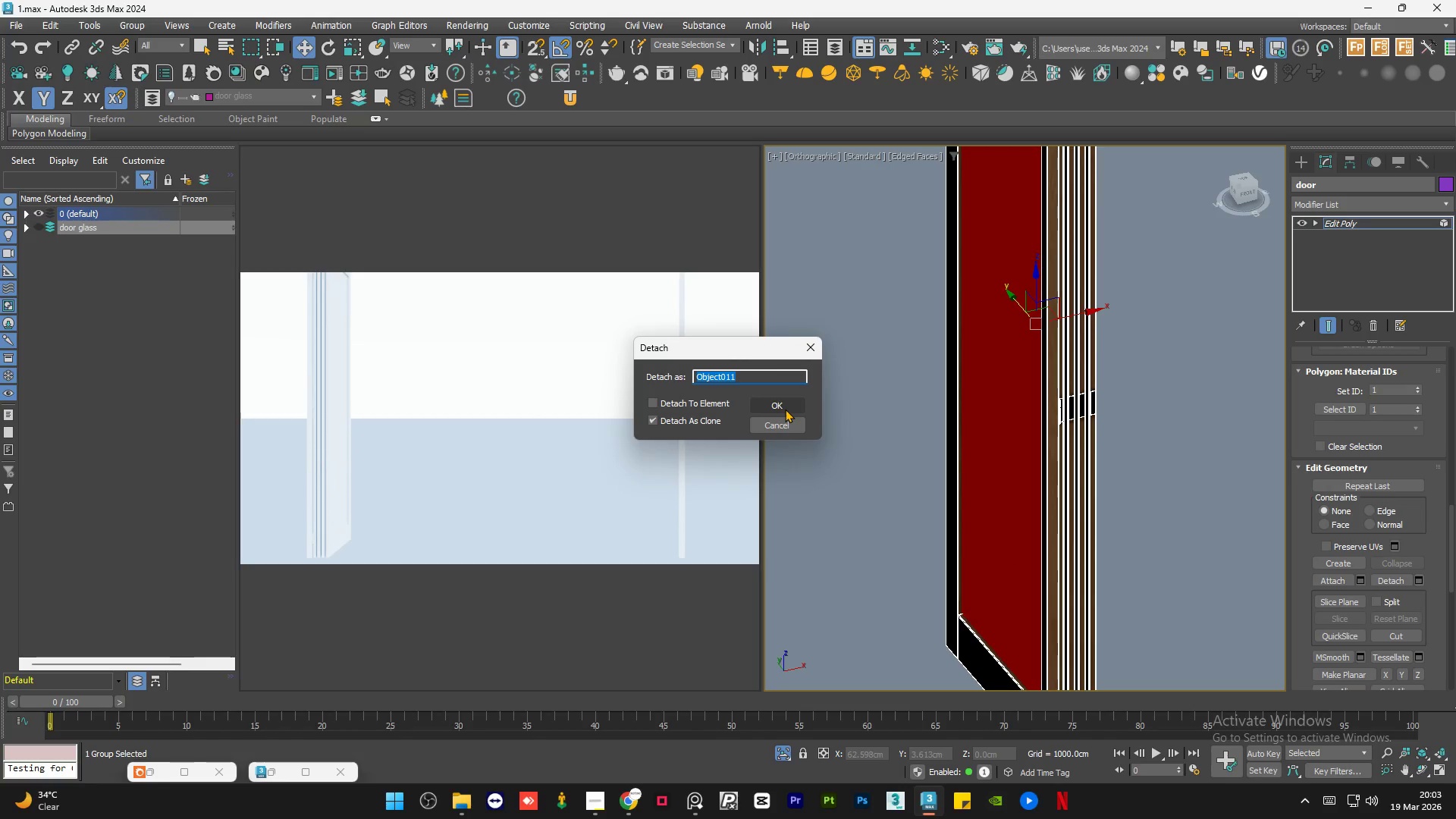 
left_click([811, 344])
 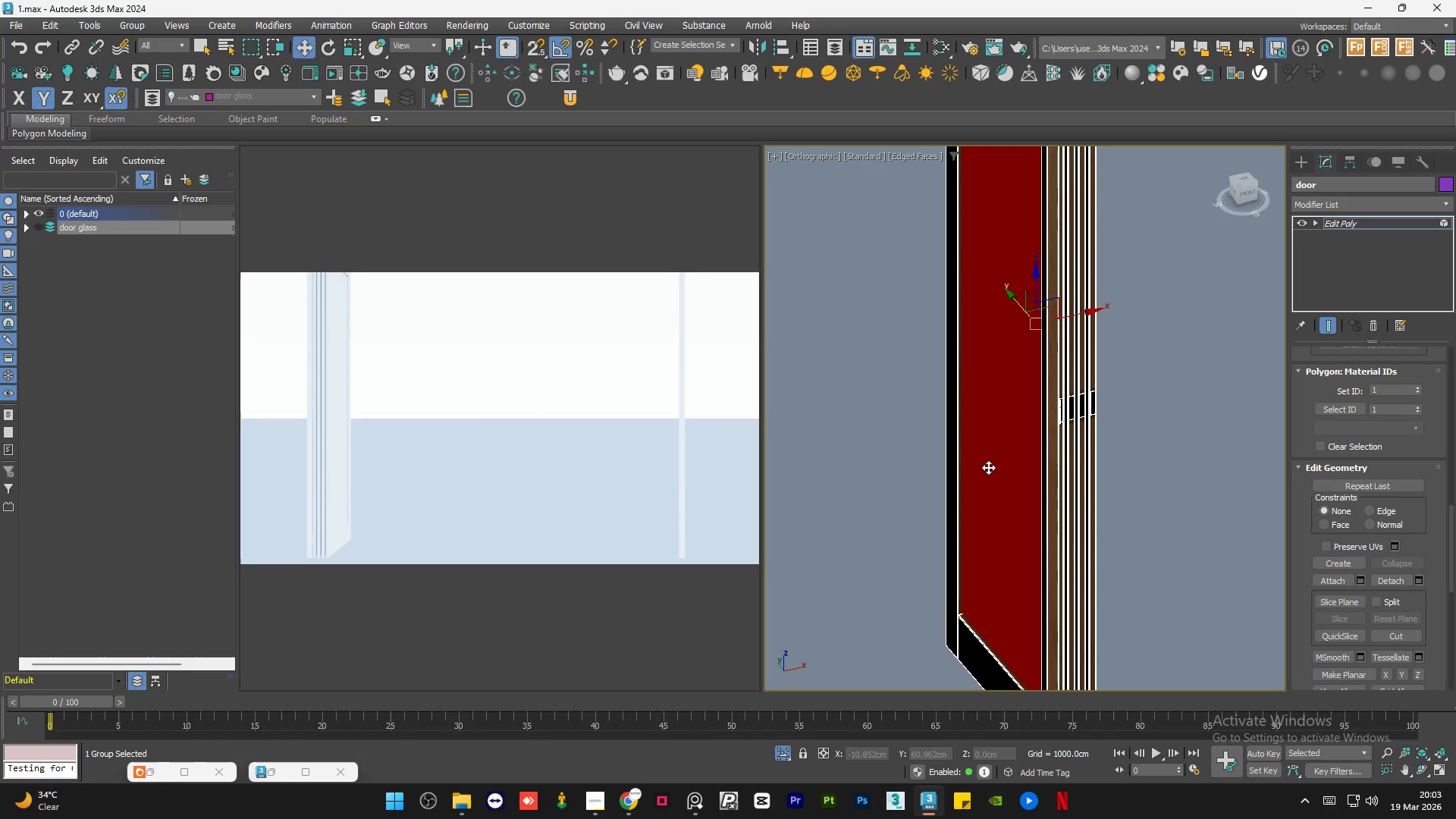 
left_click([988, 467])
 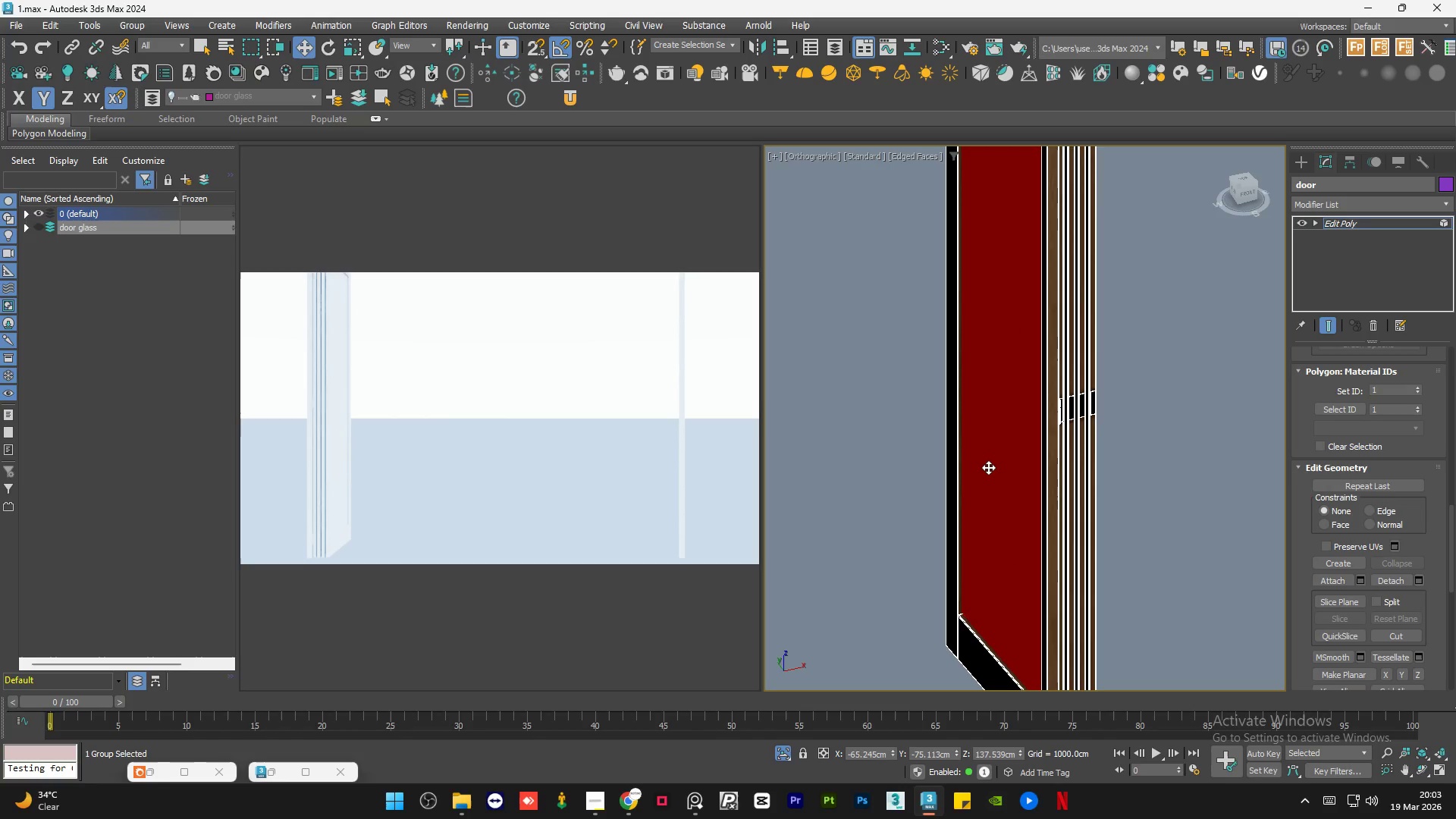 
key(Delete)
 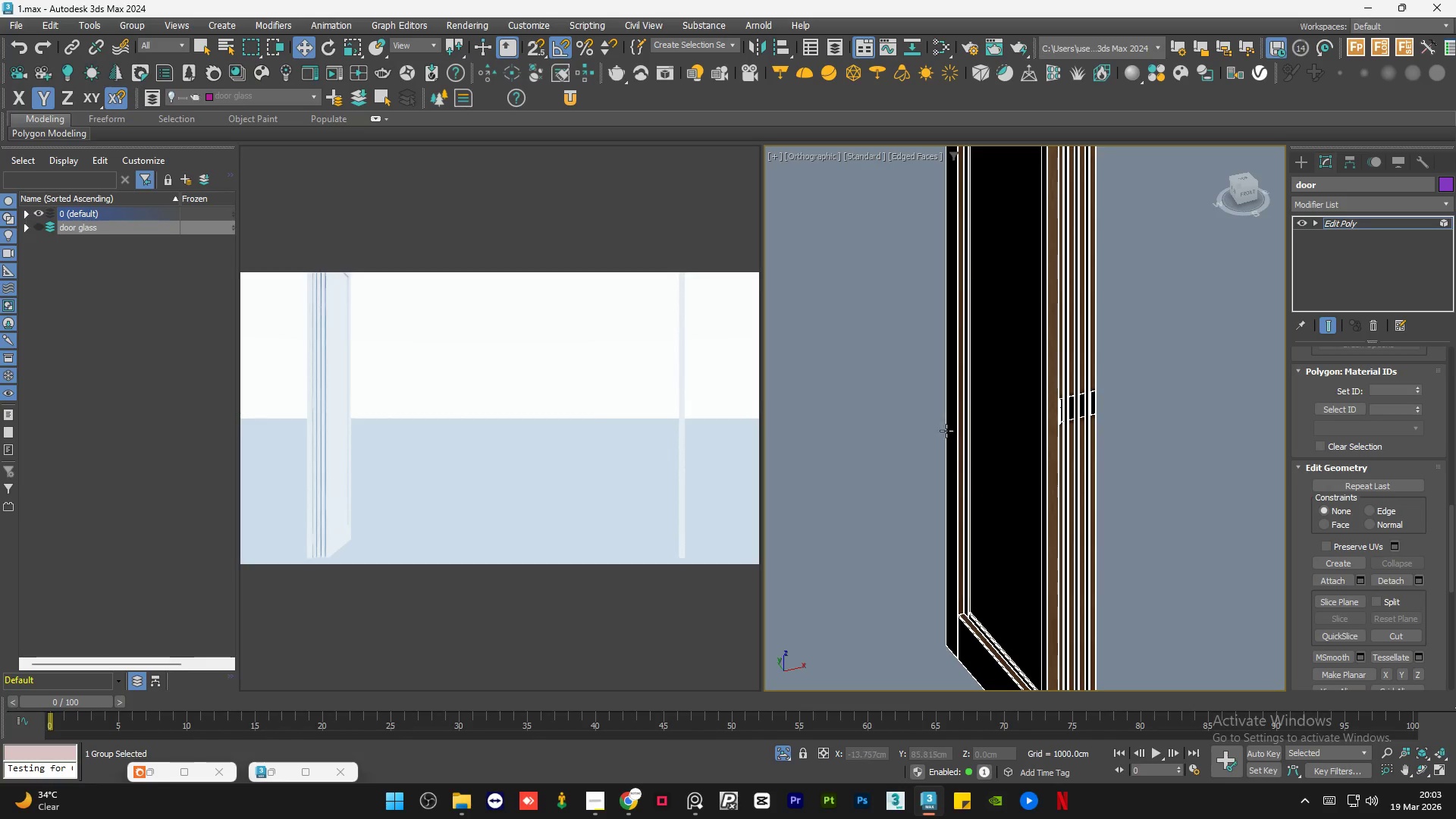 
key(Alt+AltLeft)
 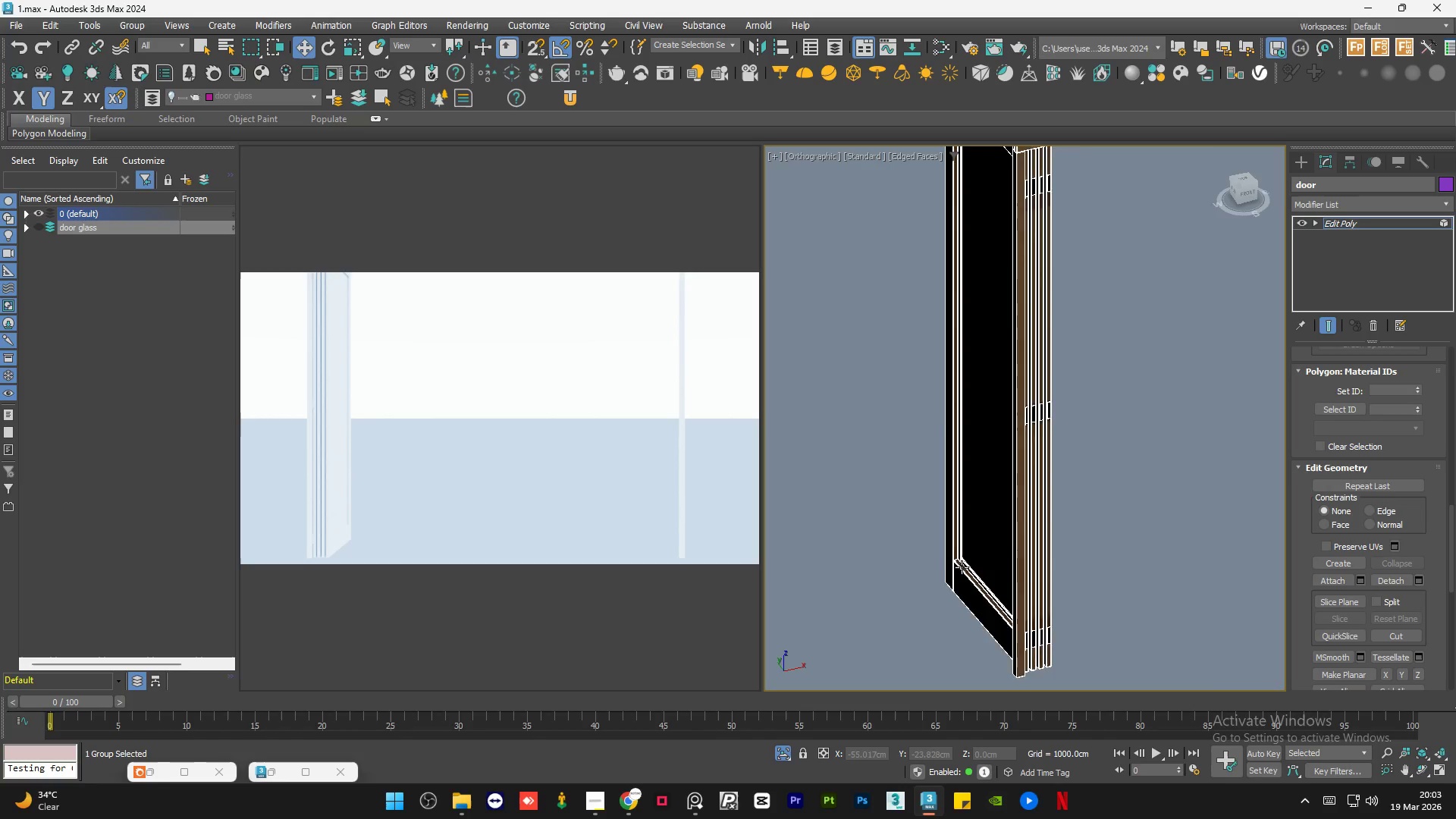 
scroll: coordinate [943, 428], scroll_direction: down, amount: 1.0
 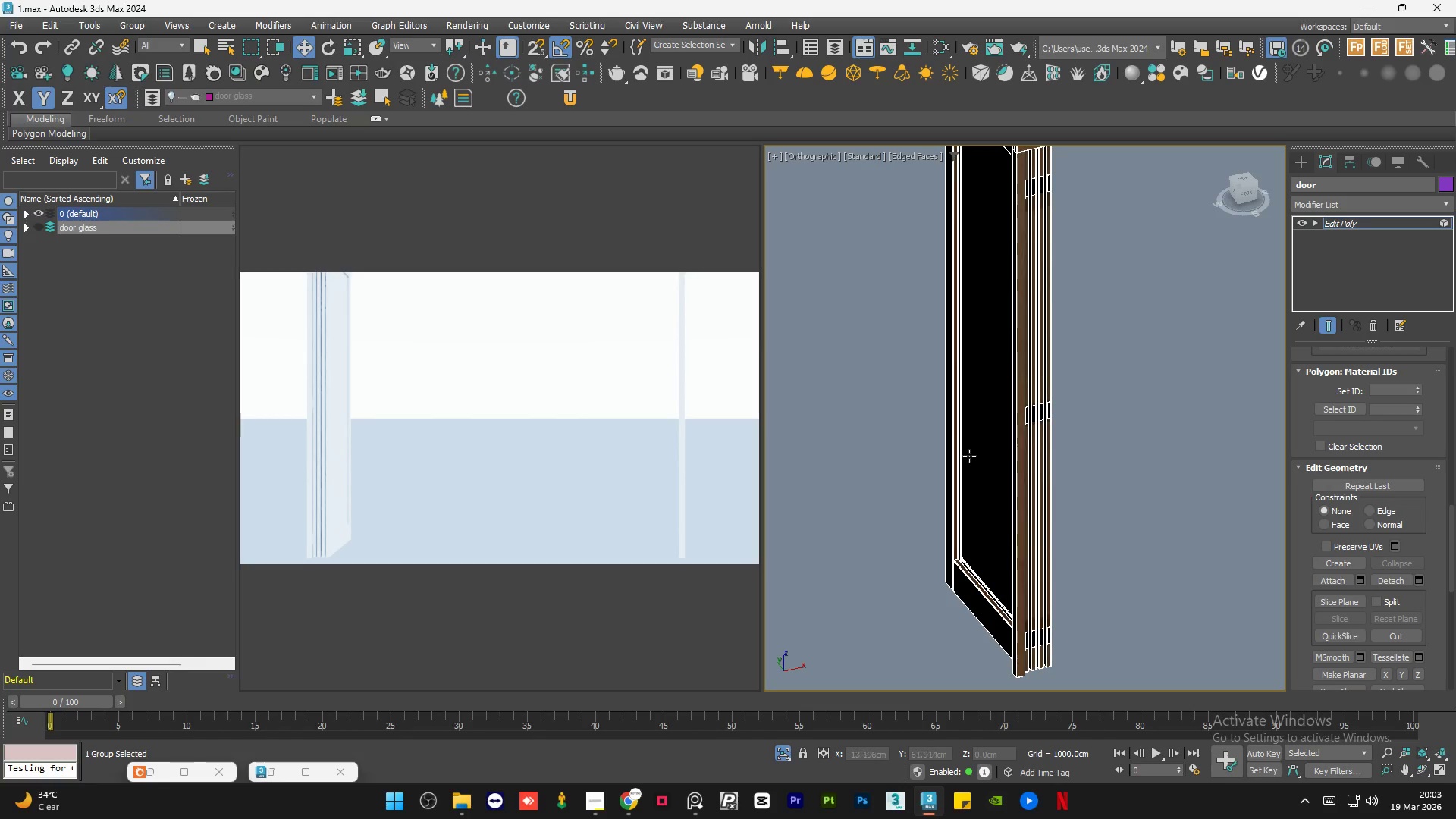 
scroll: coordinate [962, 567], scroll_direction: up, amount: 6.0
 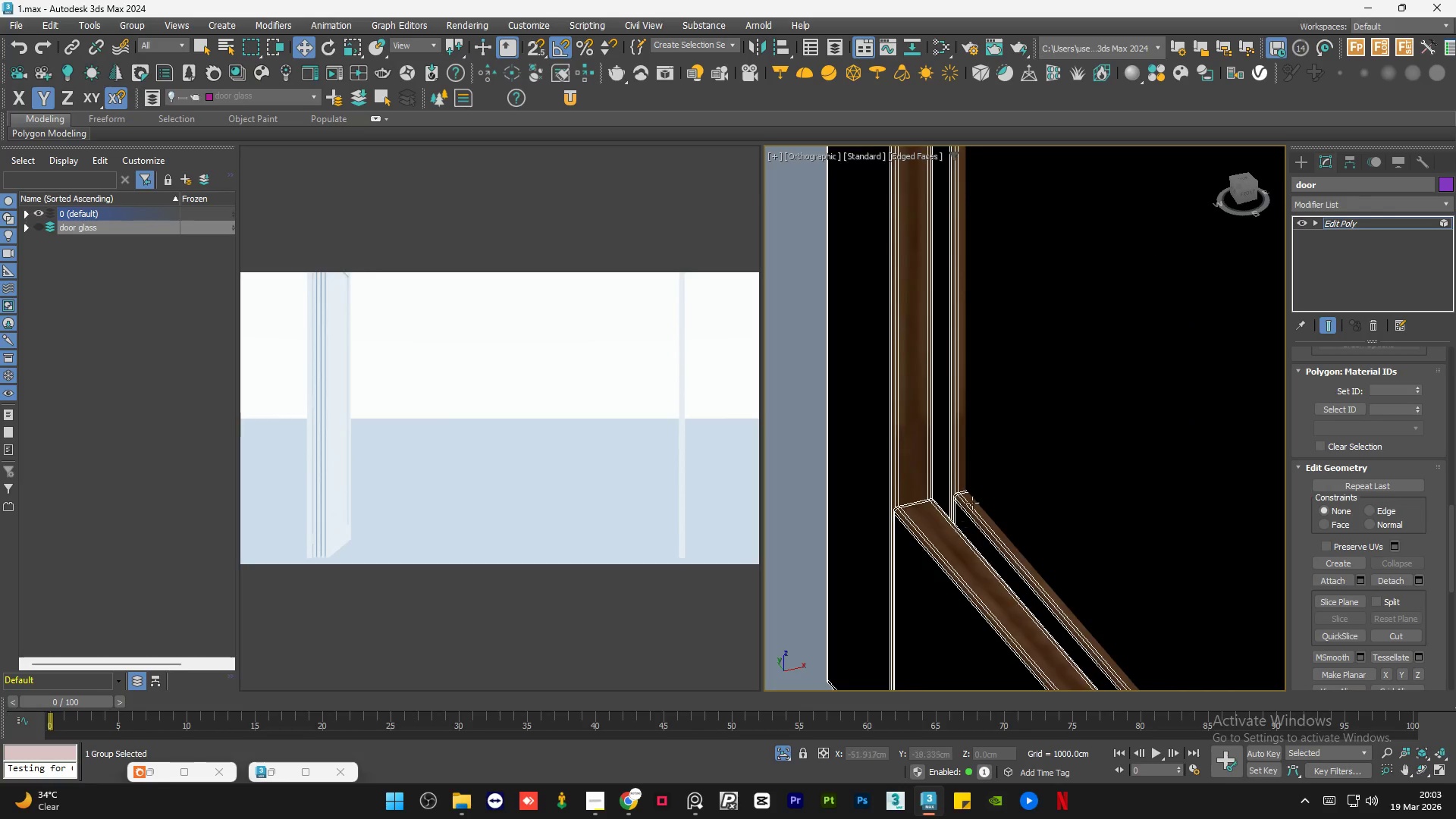 
hold_key(key=AltLeft, duration=0.72)
 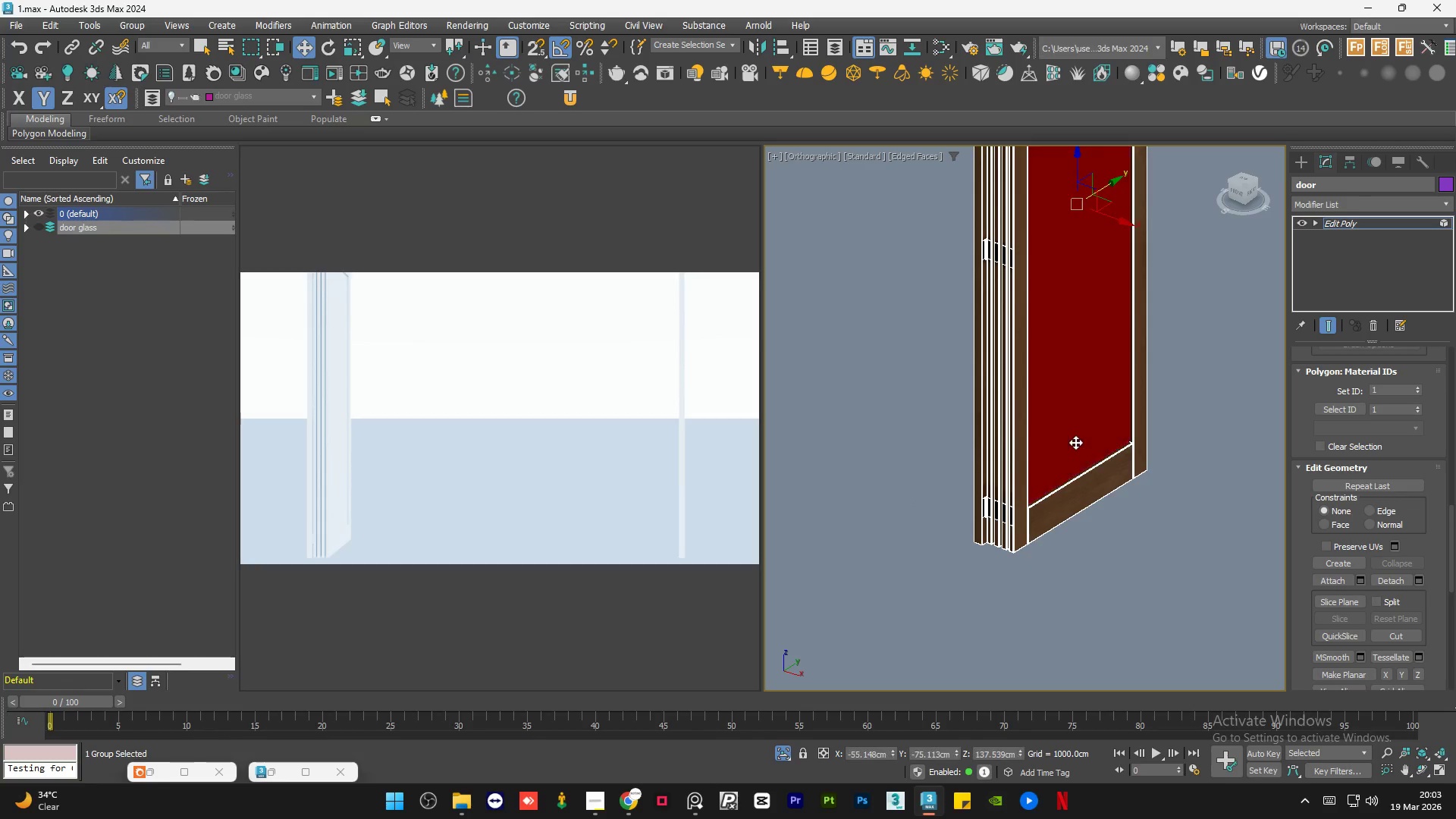 
scroll: coordinate [989, 485], scroll_direction: down, amount: 6.0
 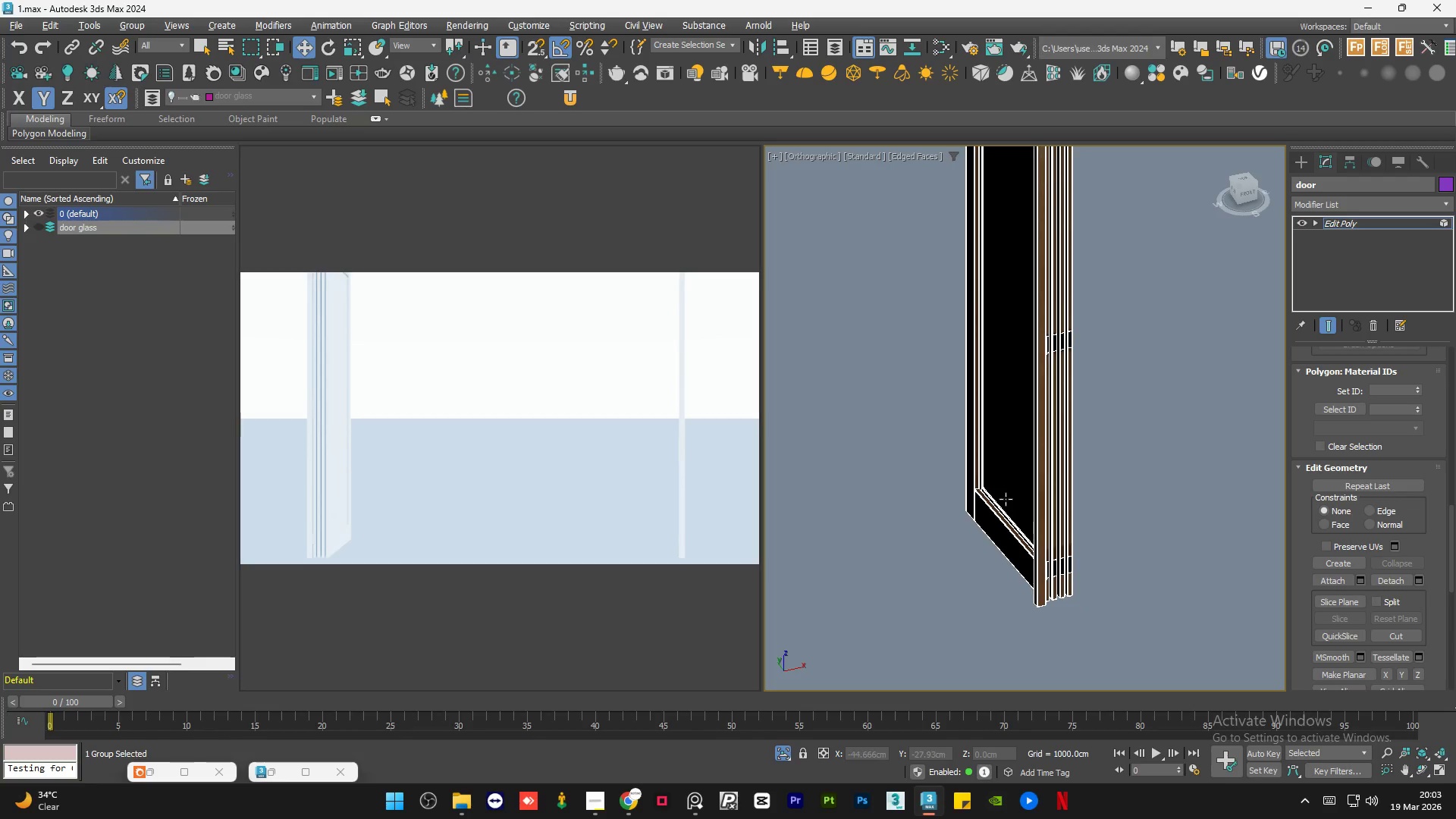 
left_click([1075, 442])
 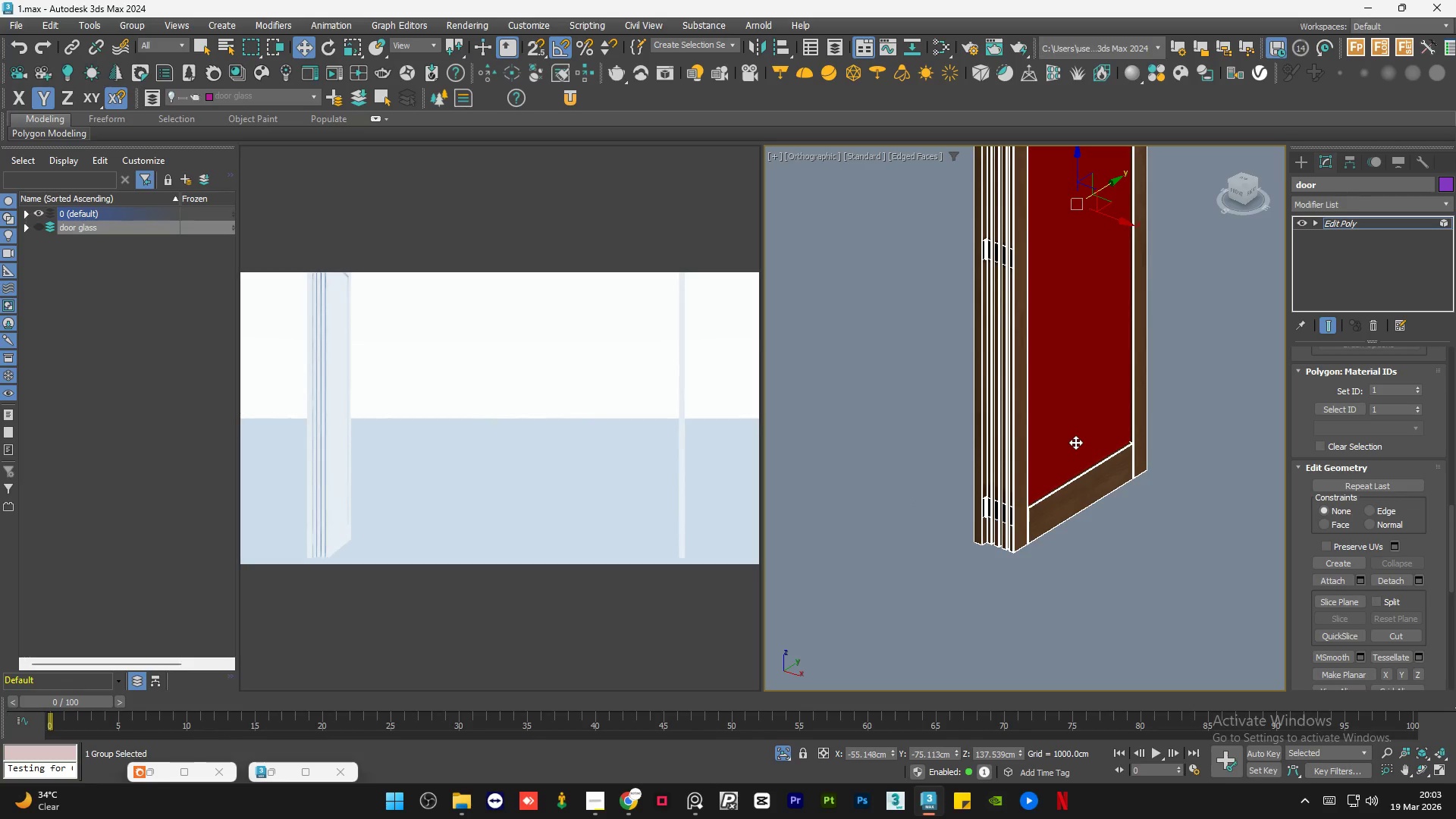 
scroll: coordinate [905, 500], scroll_direction: up, amount: 1.0
 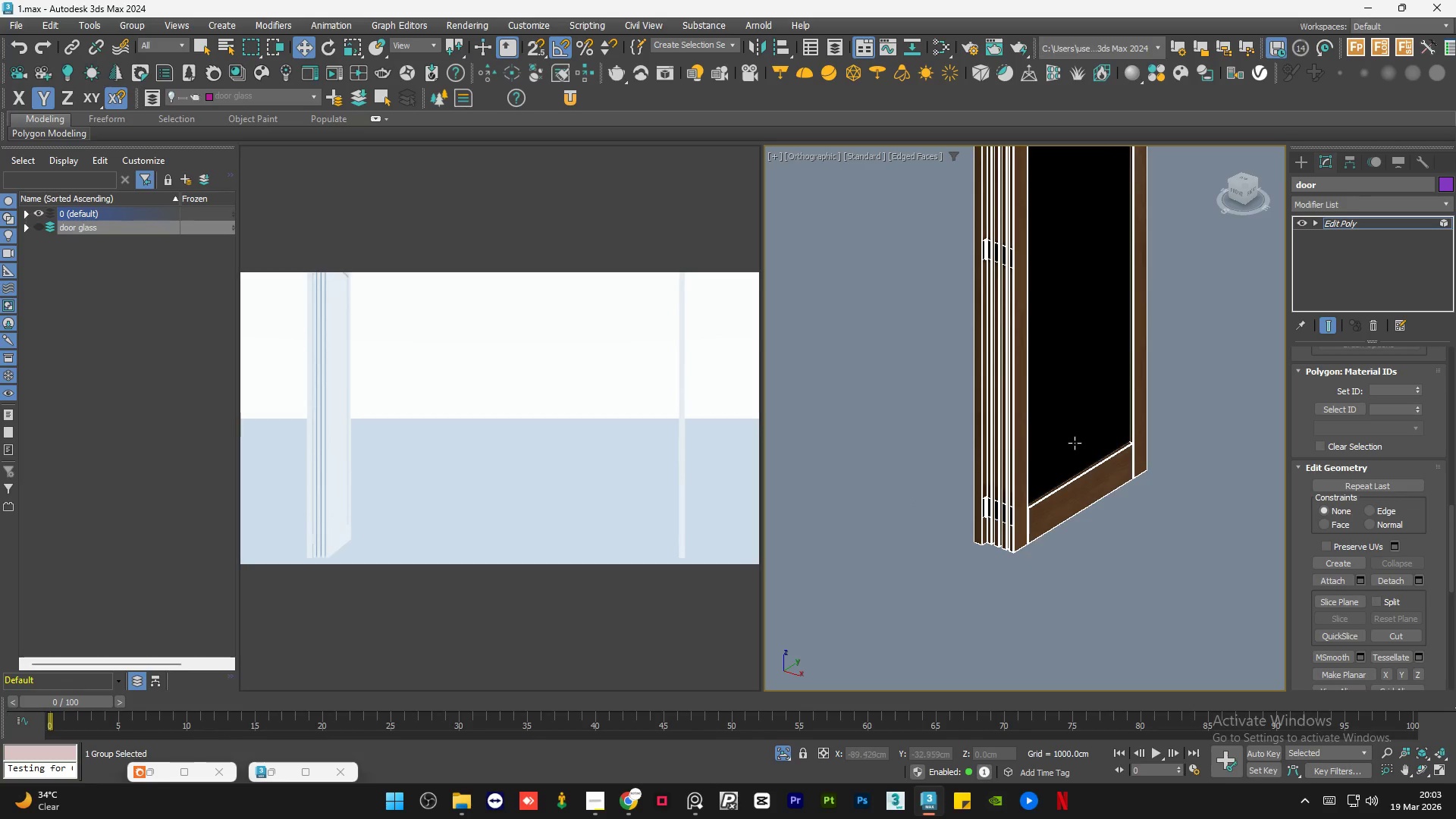 
key(Delete)
 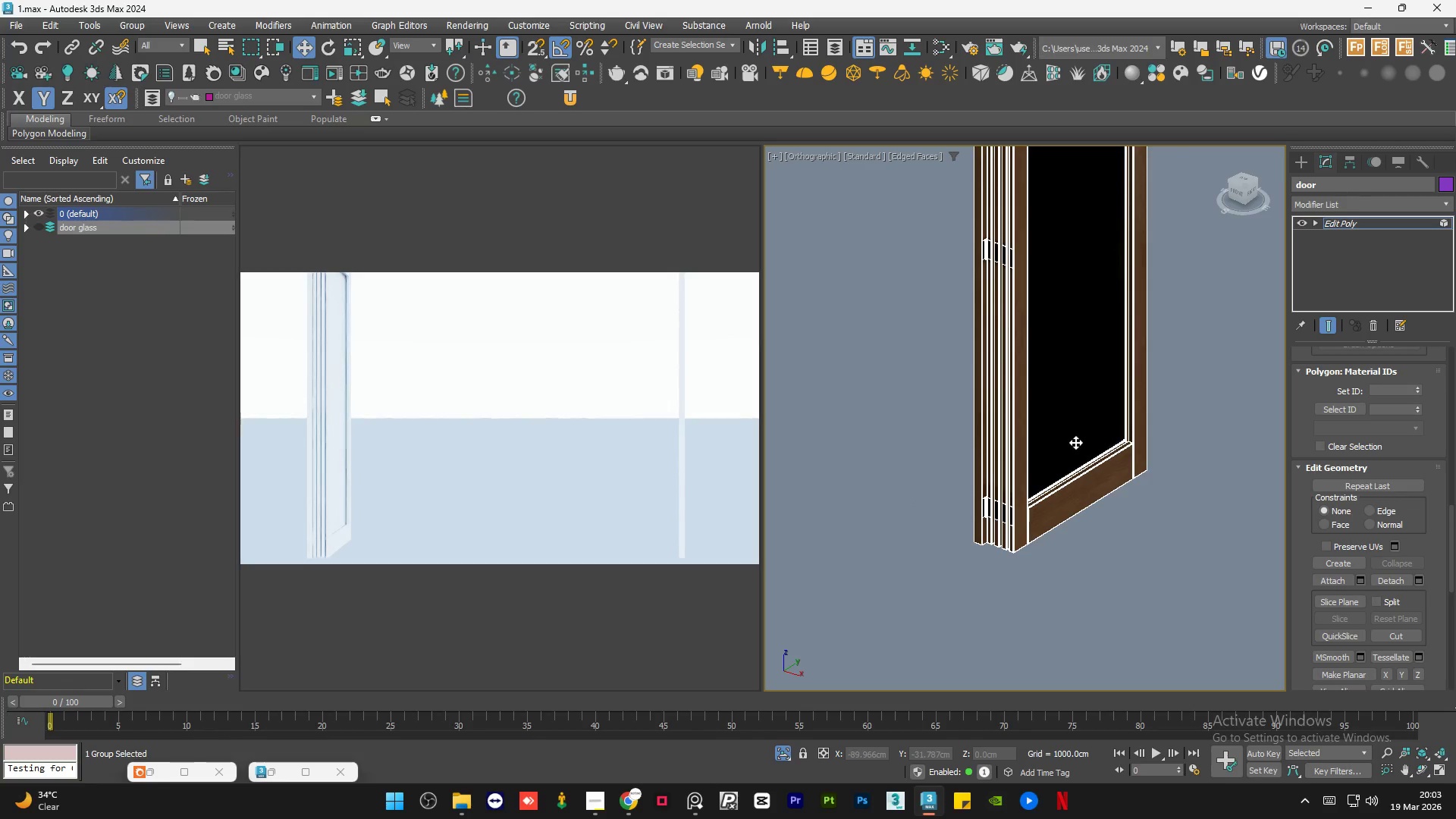 
left_click([1075, 442])
 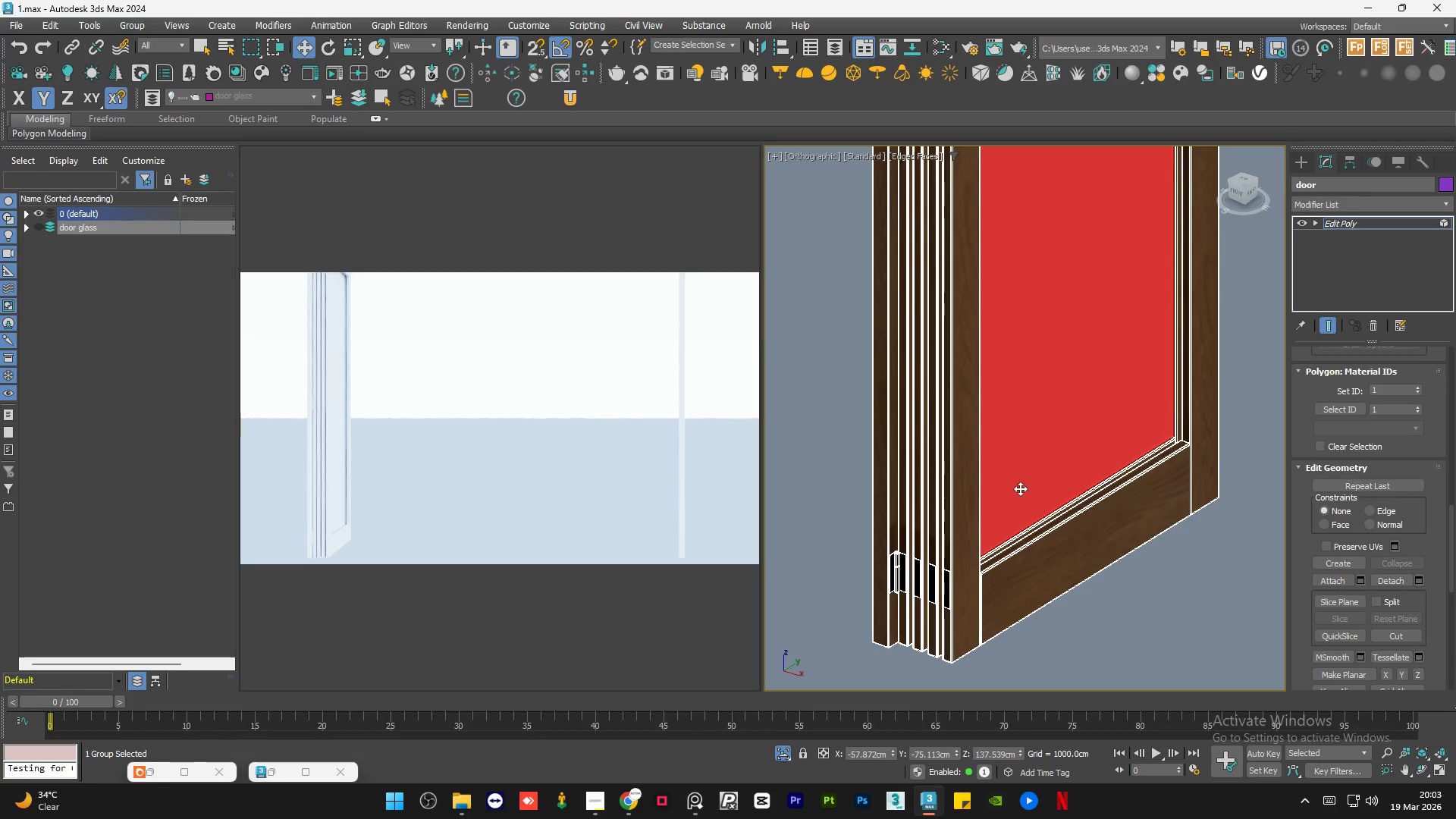 
scroll: coordinate [1075, 442], scroll_direction: up, amount: 2.0
 